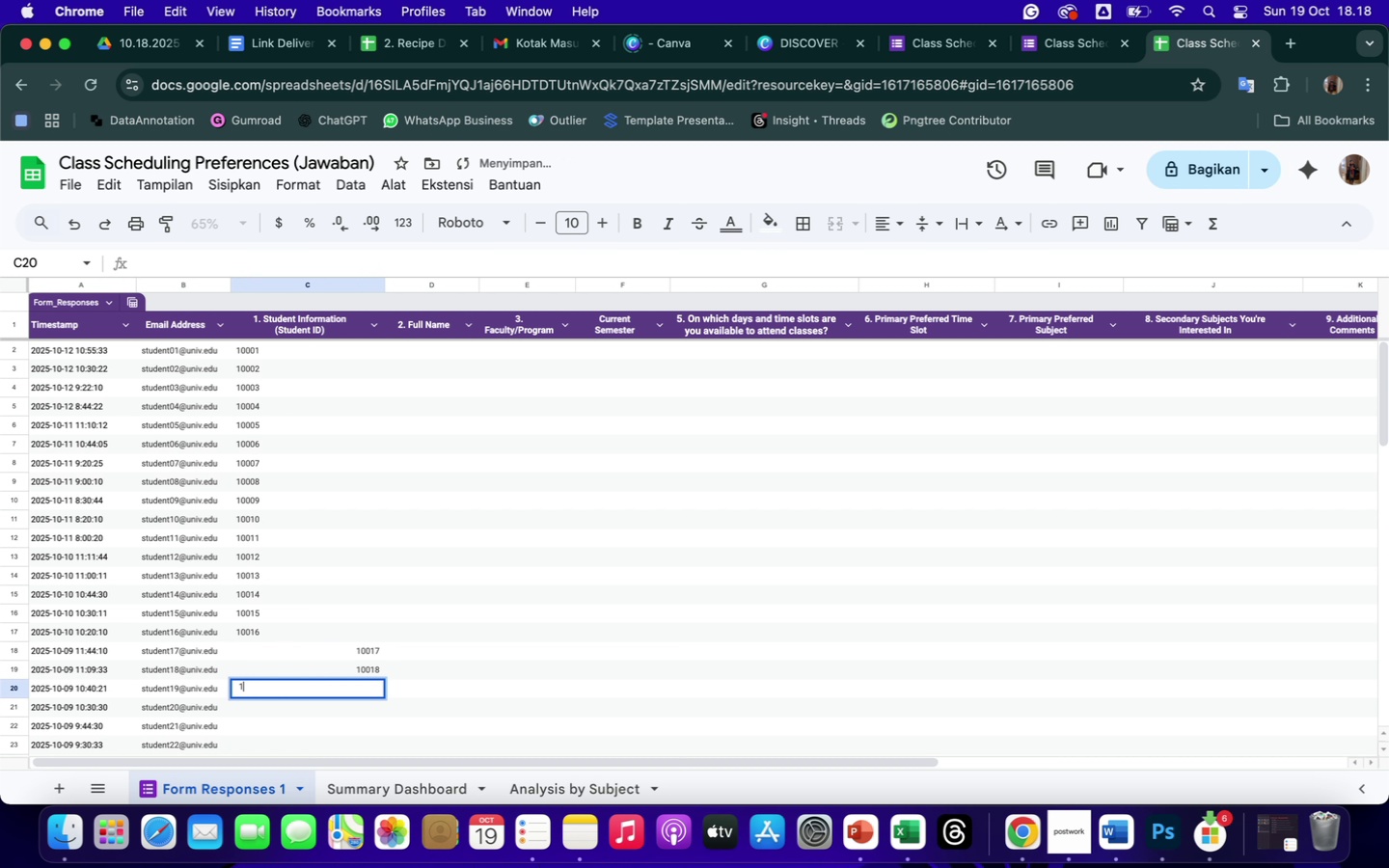 
type(10018)
key(Backspace)
type(9)
 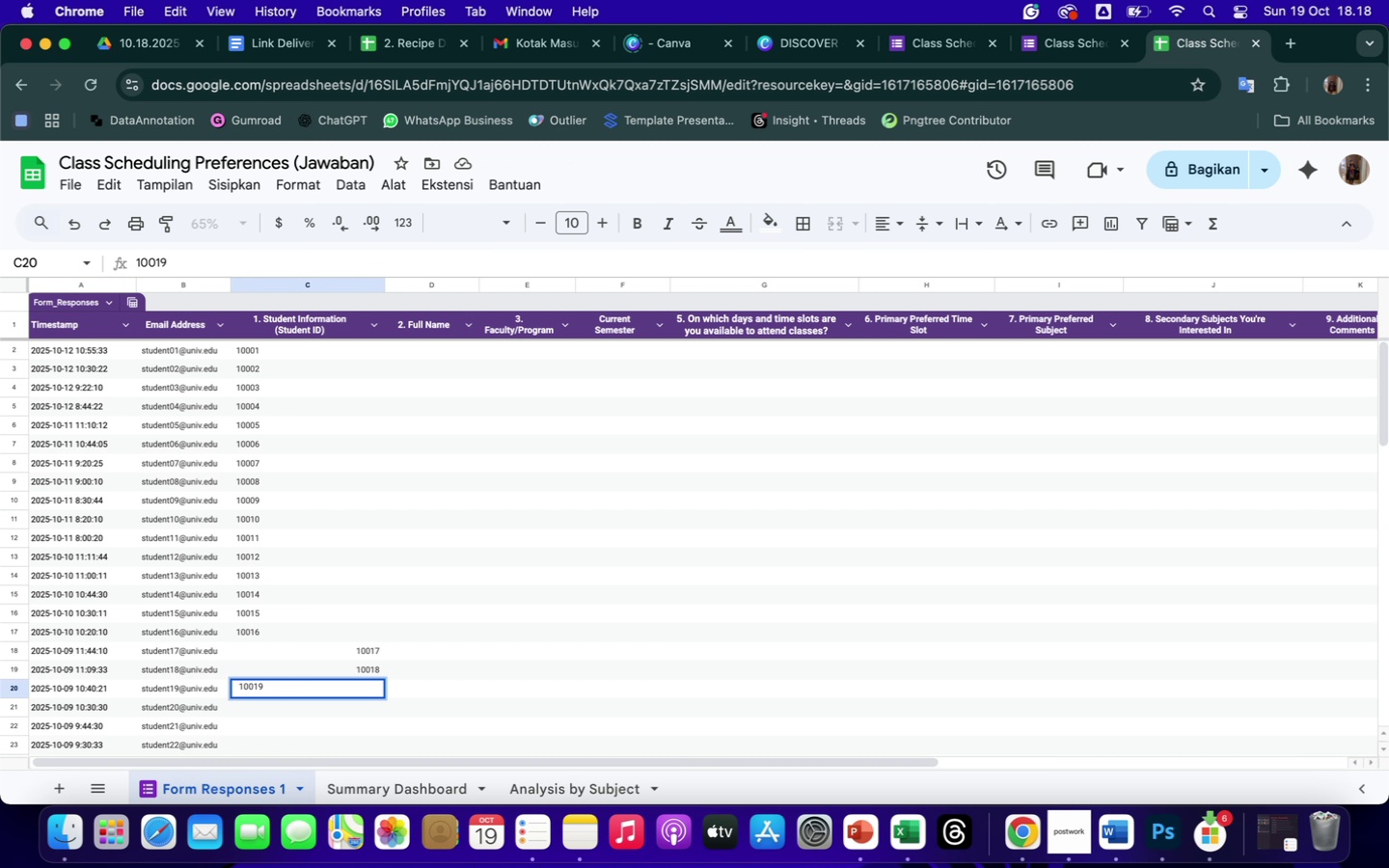 
key(Enter)
 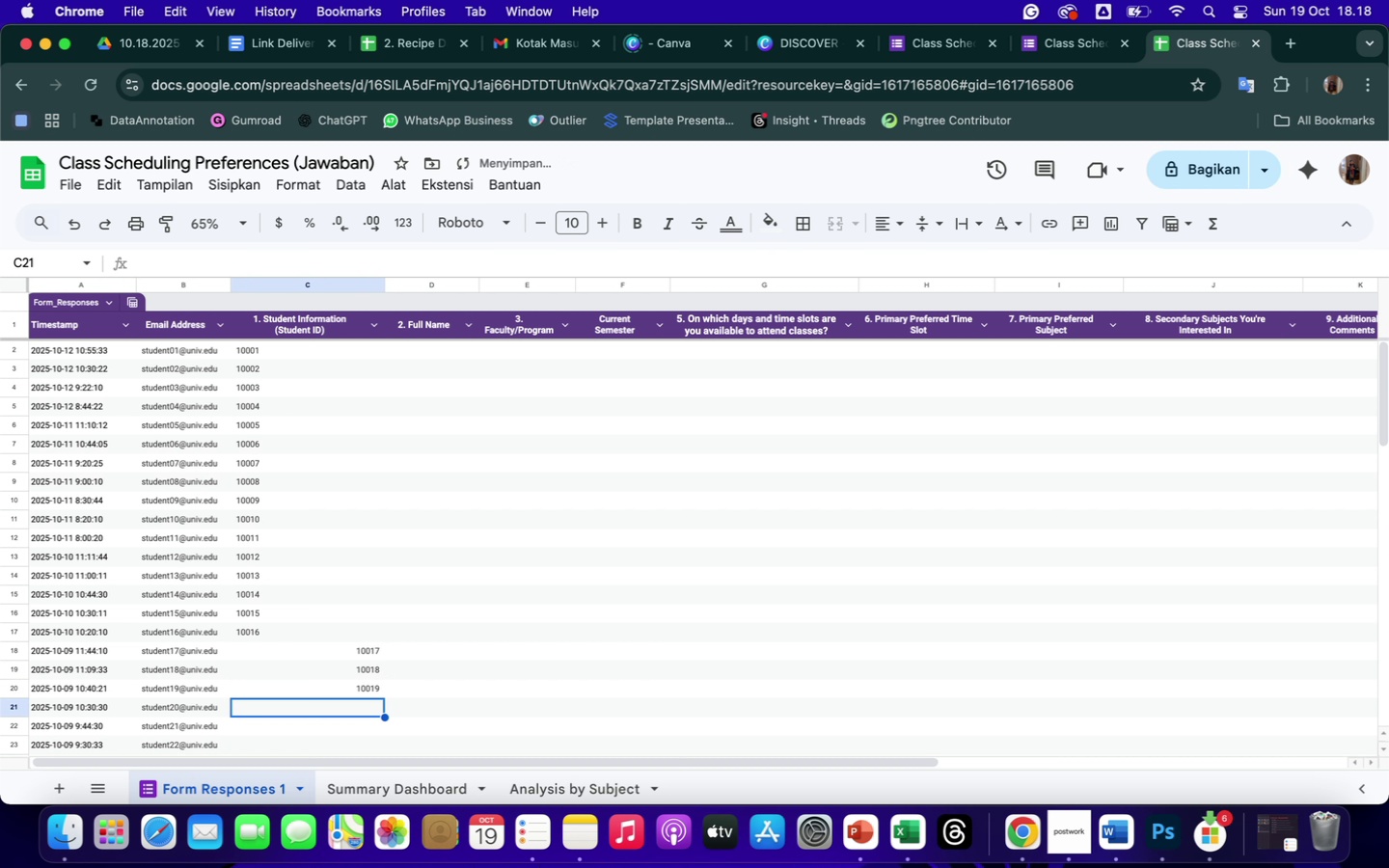 
type(10020)
 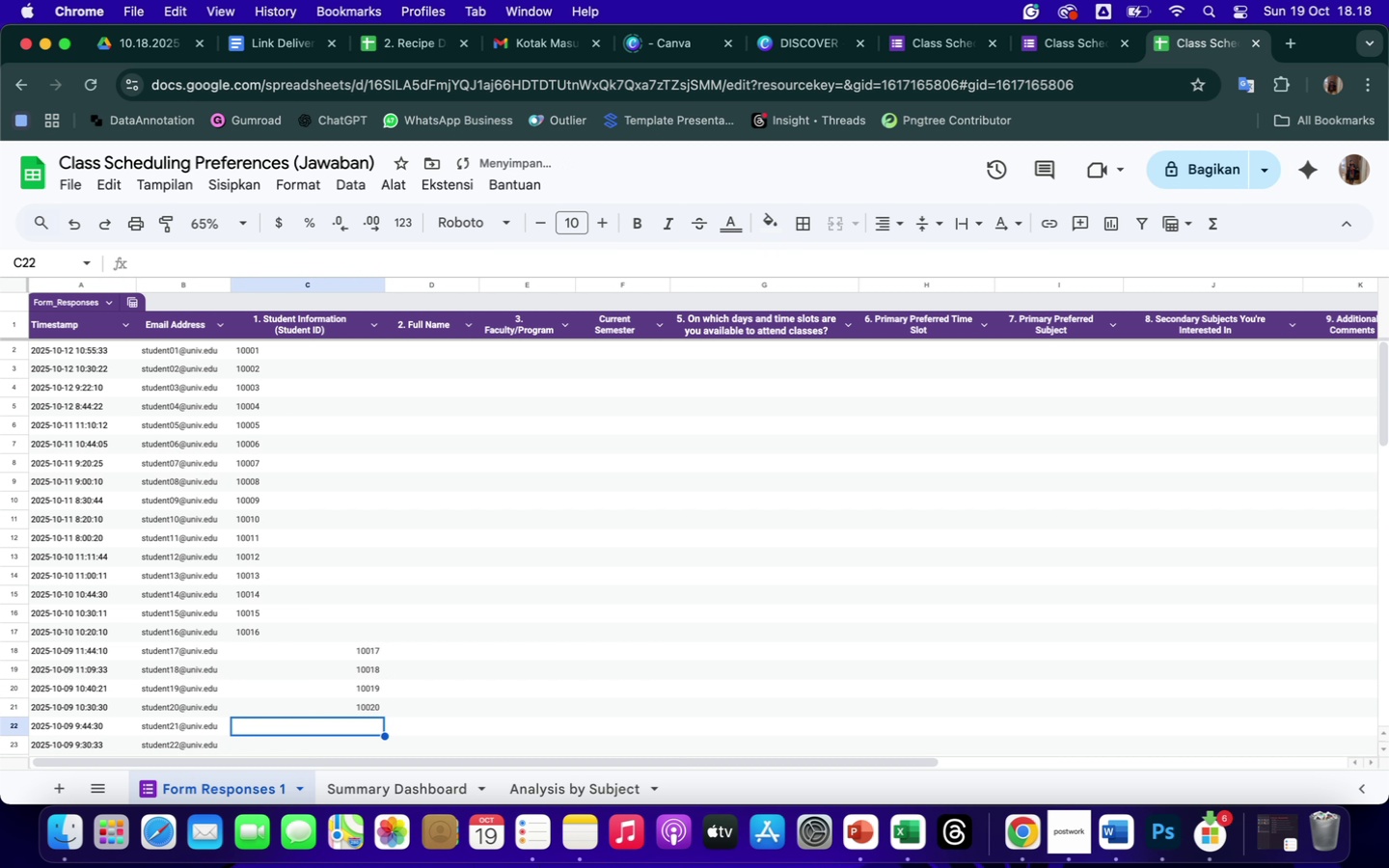 
key(Enter)
 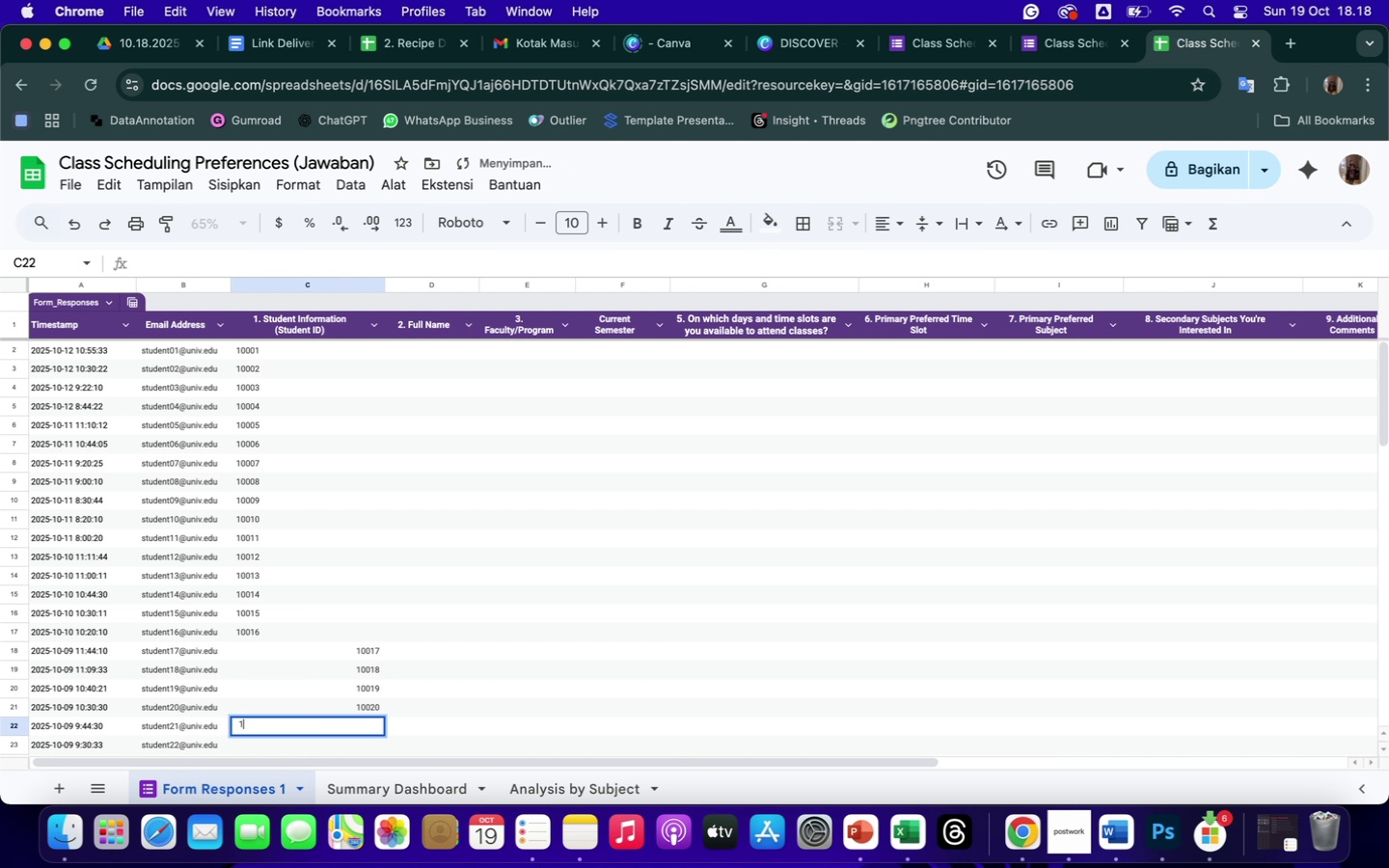 
type(100211)
key(Backspace)
 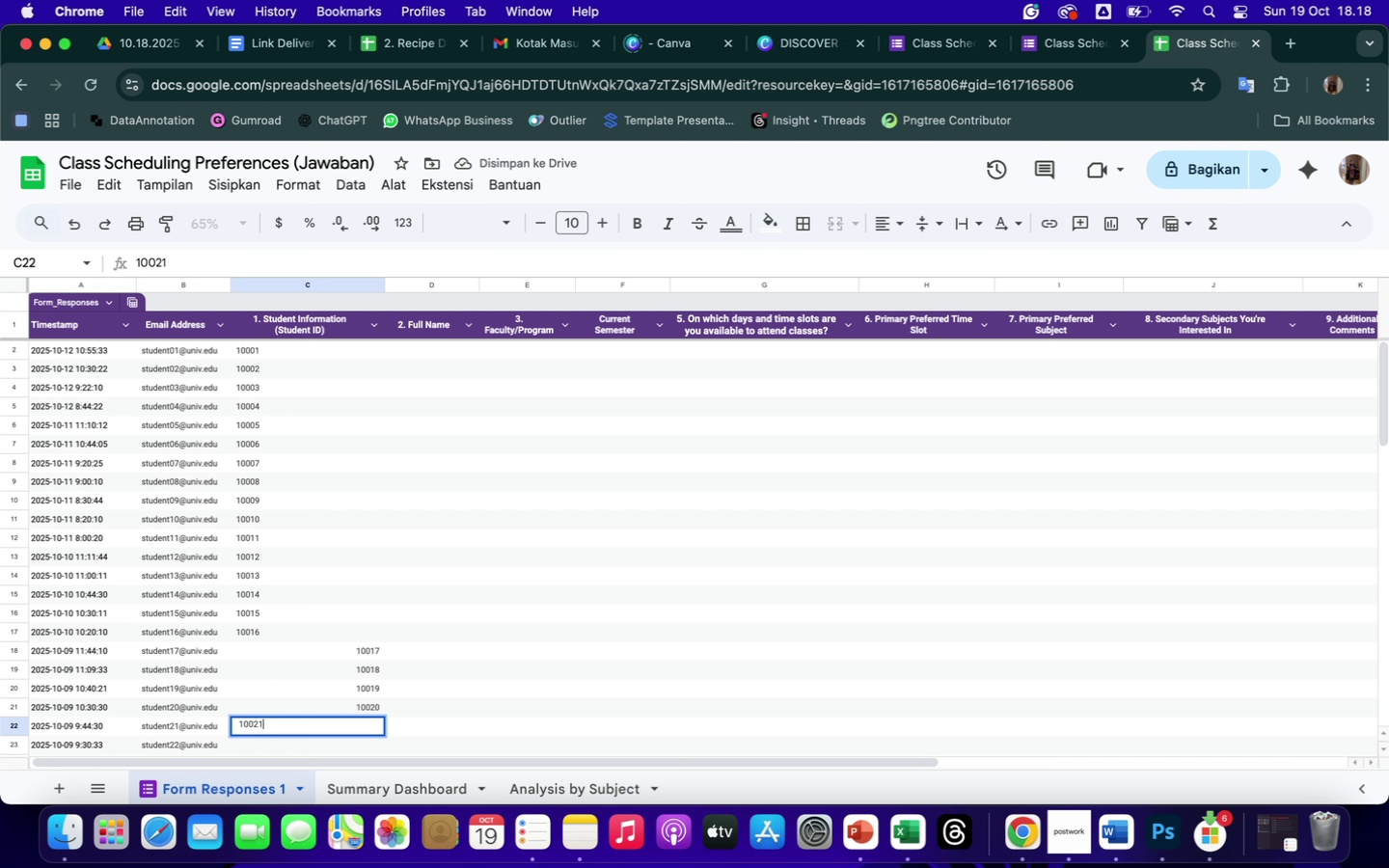 
key(Enter)
 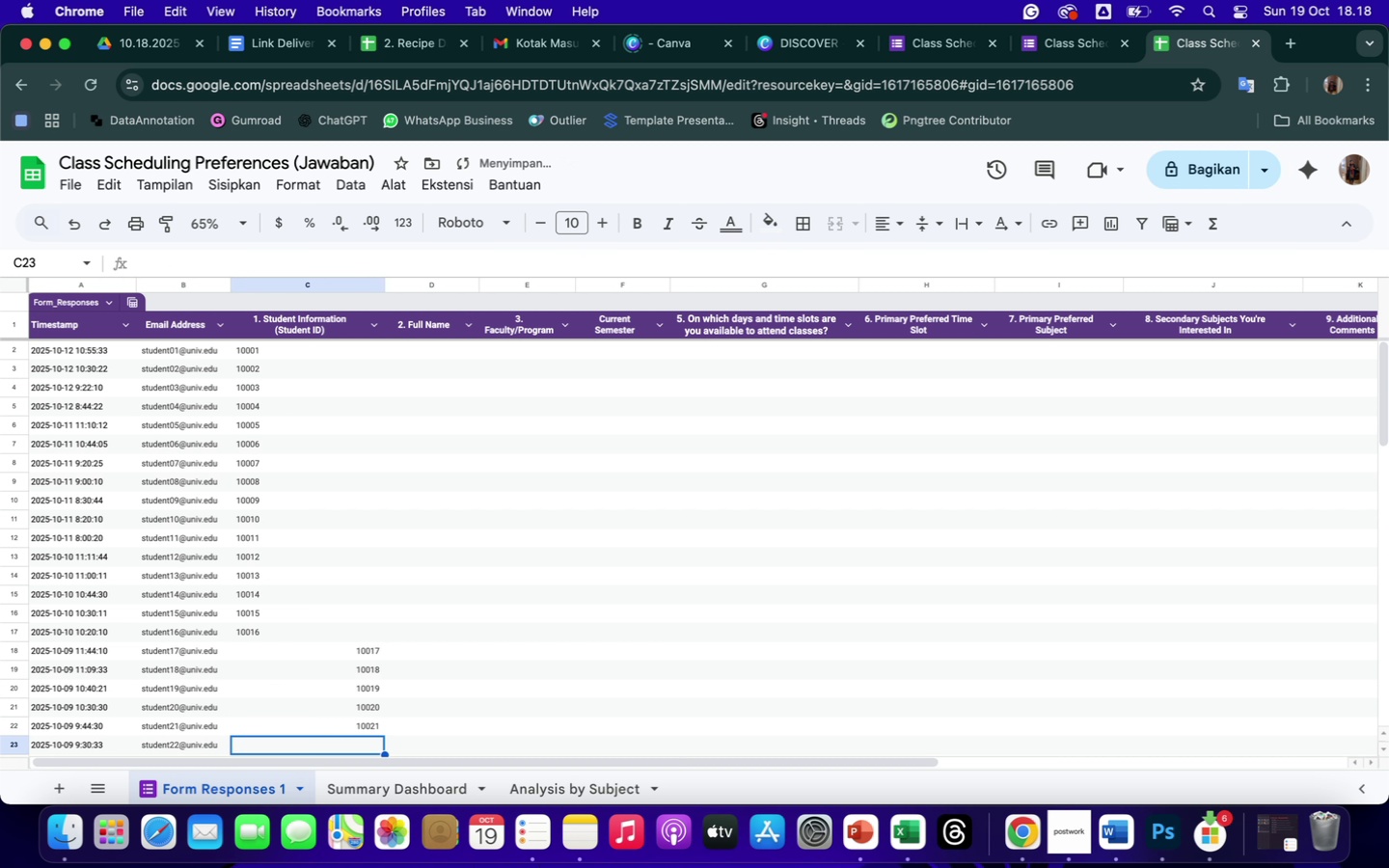 
type(10022)
 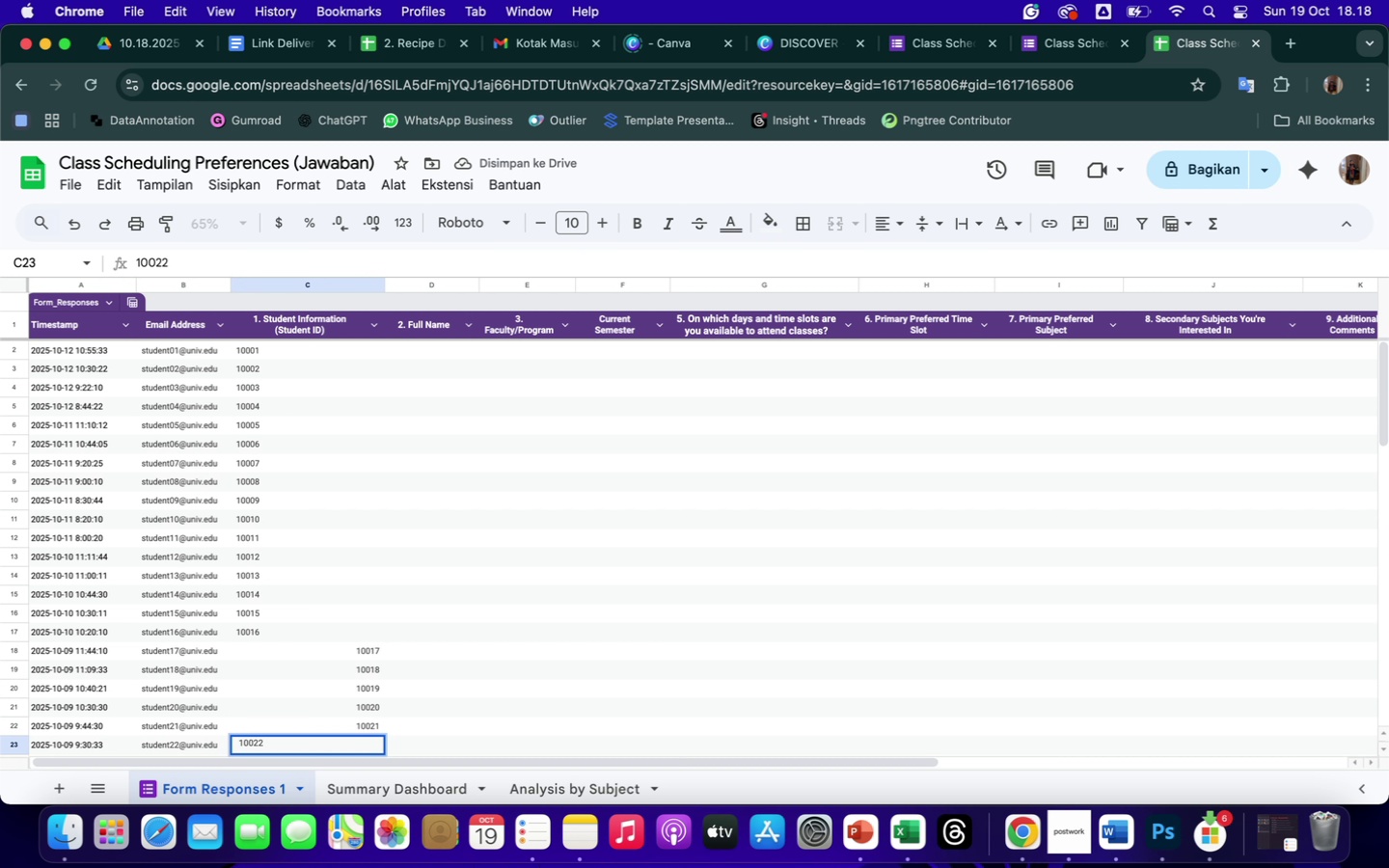 
key(Enter)
 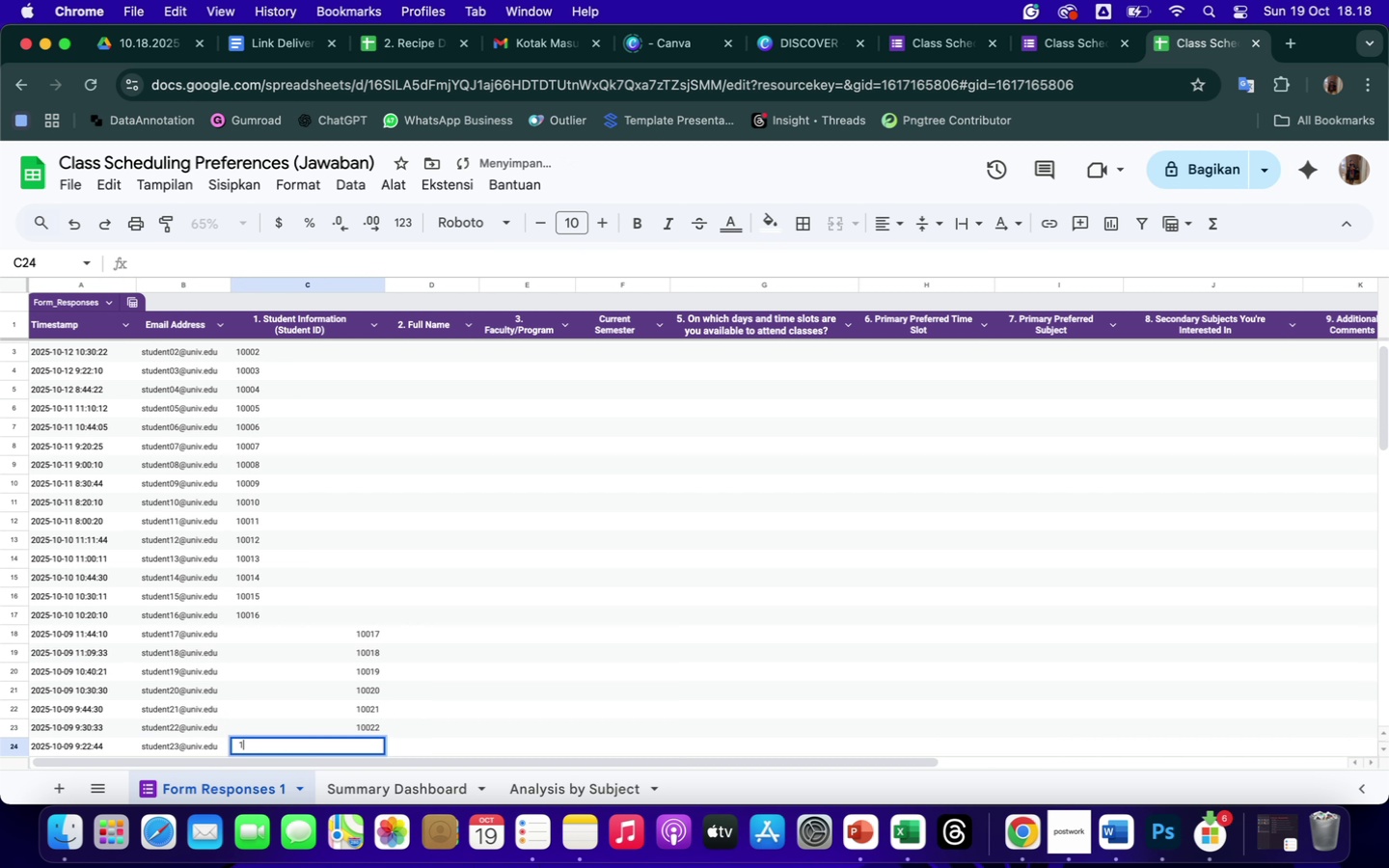 
type(10023)
 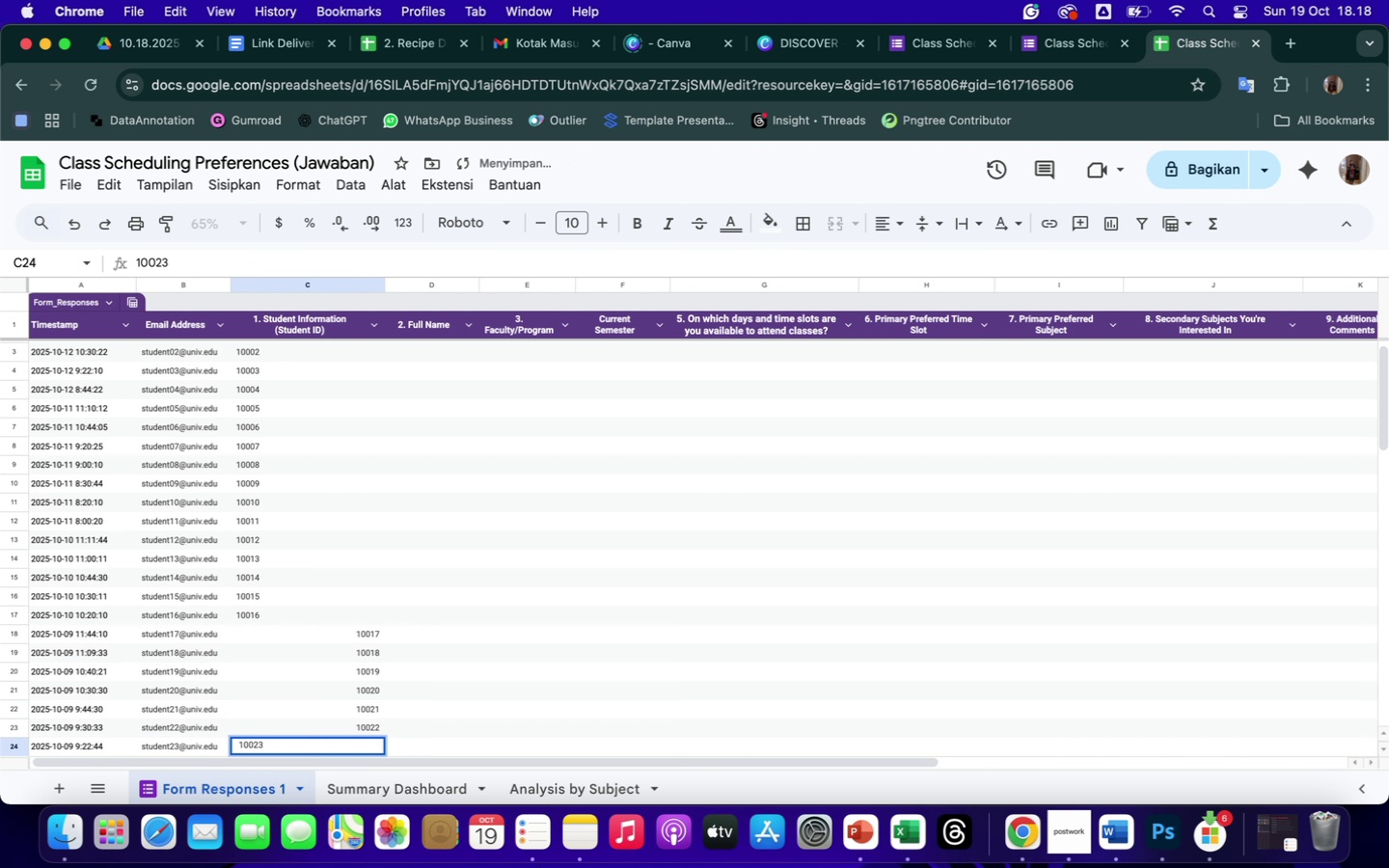 
key(Enter)
 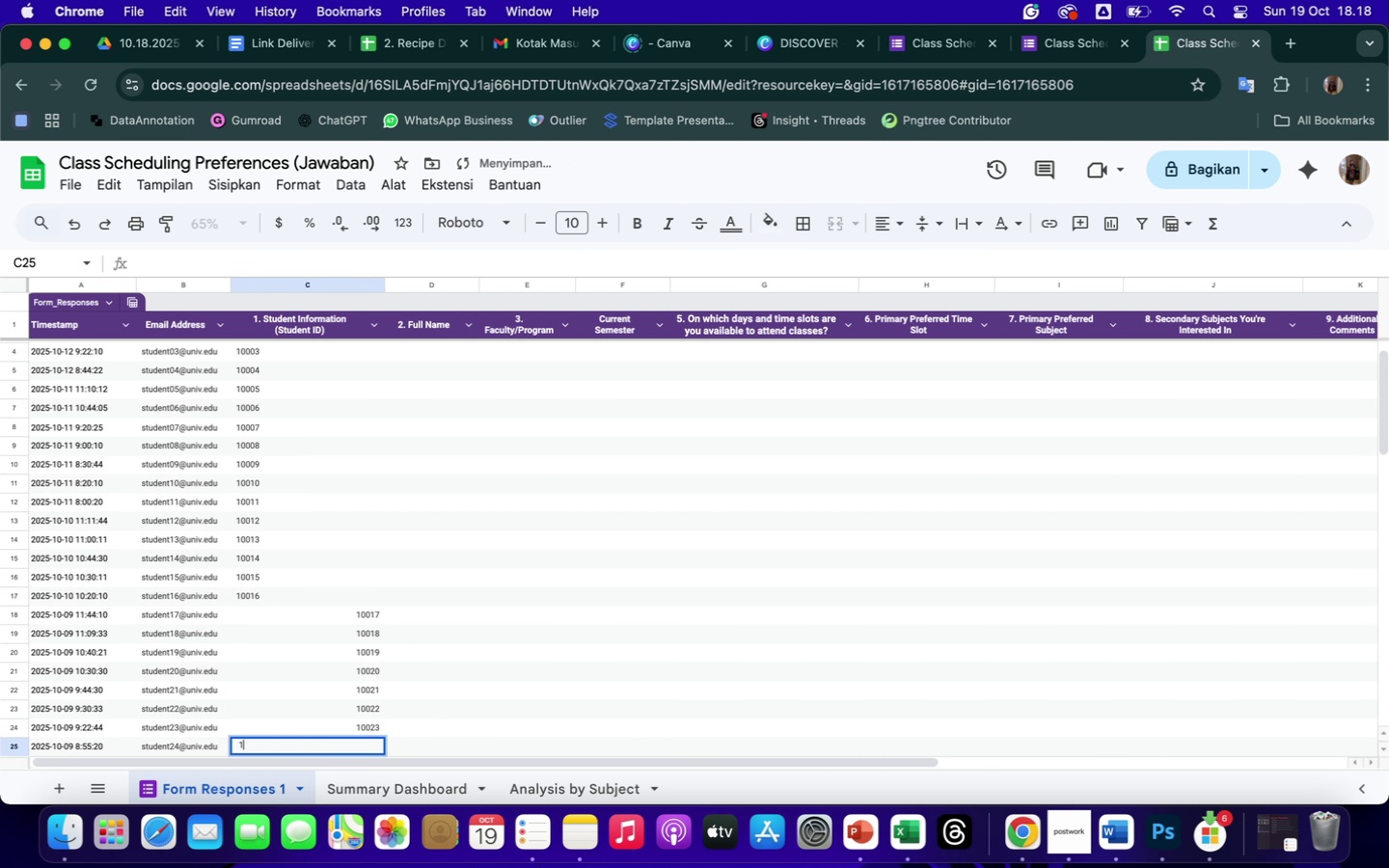 
type(10024)
 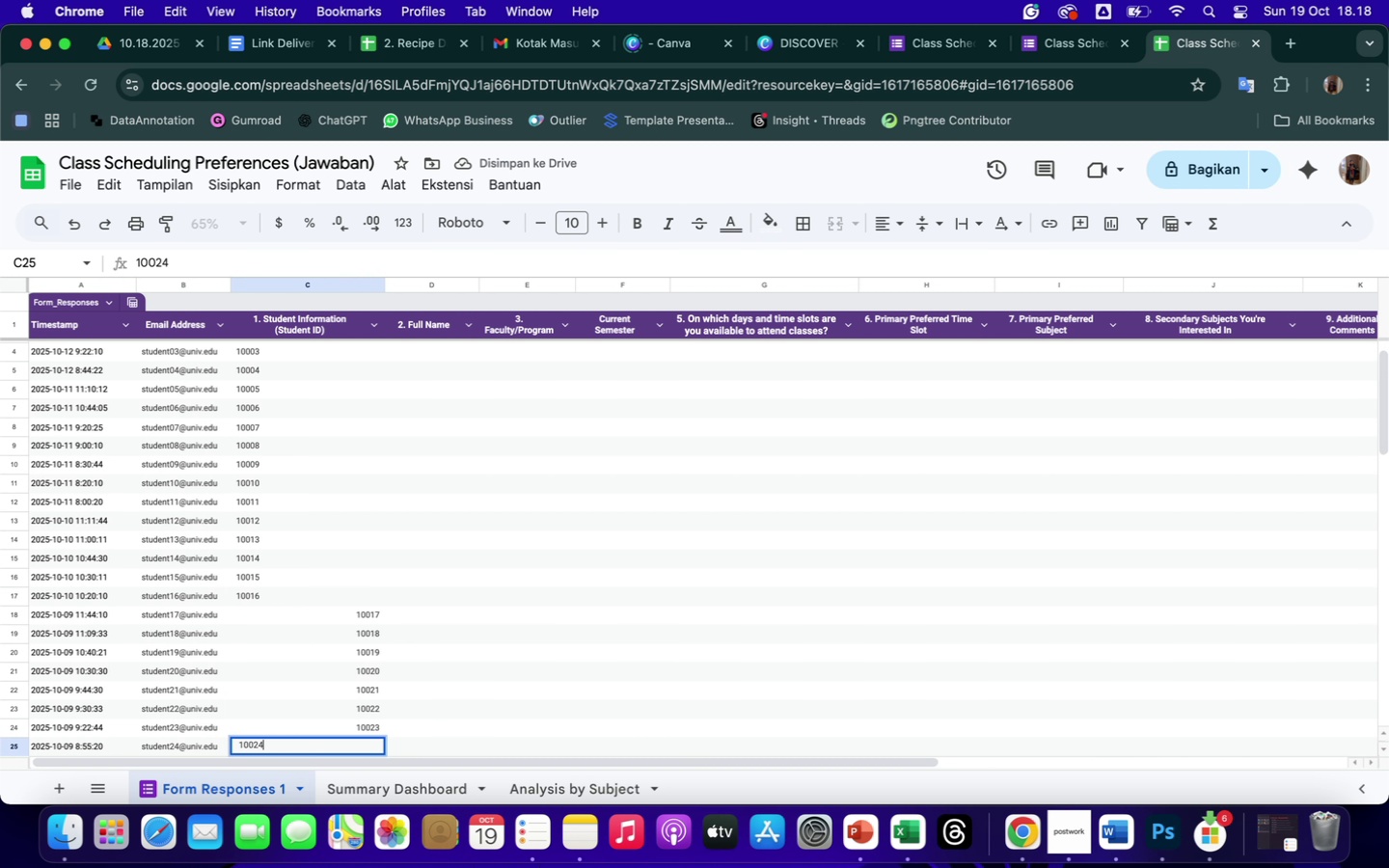 
key(Enter)
 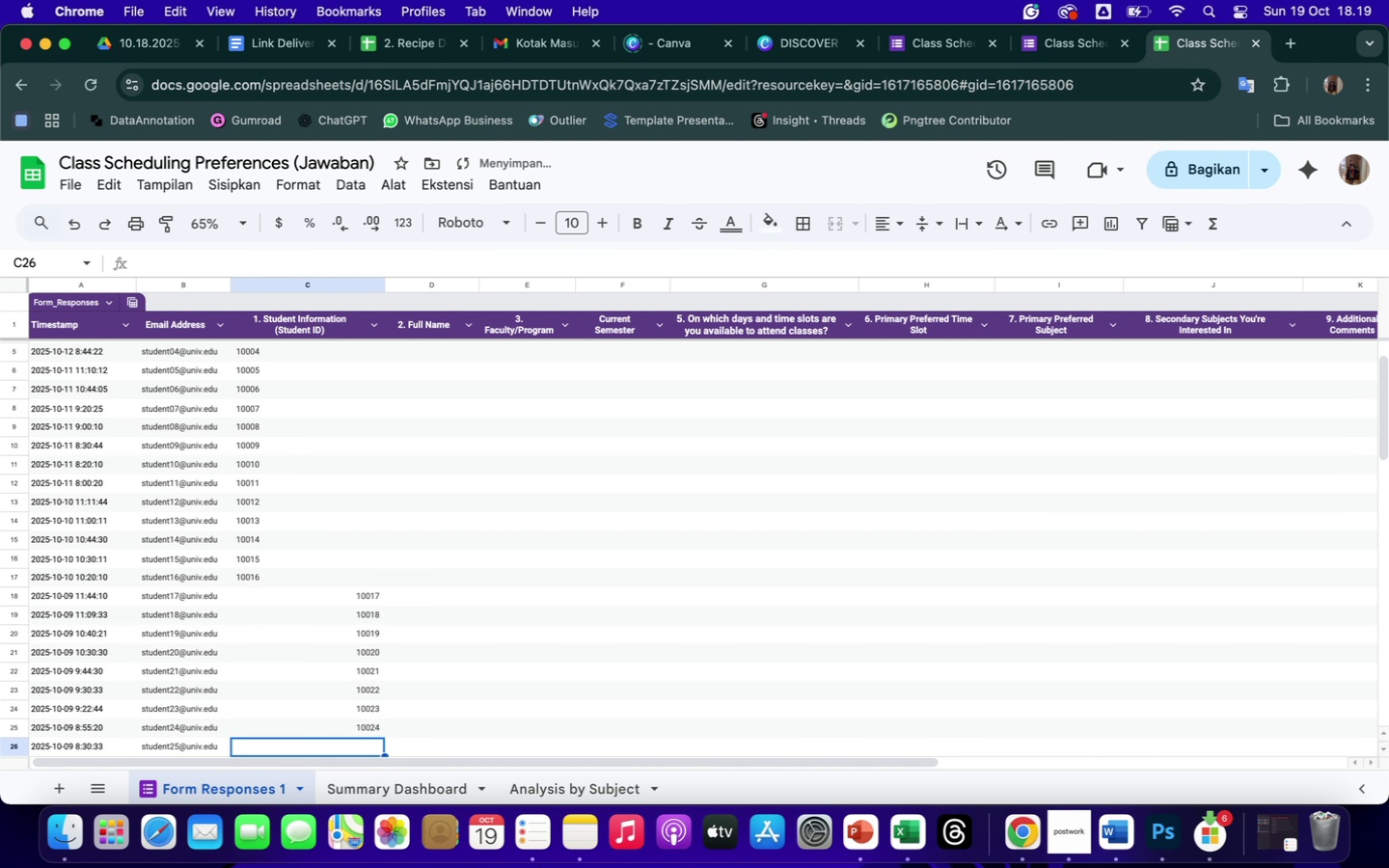 
type(10025)
 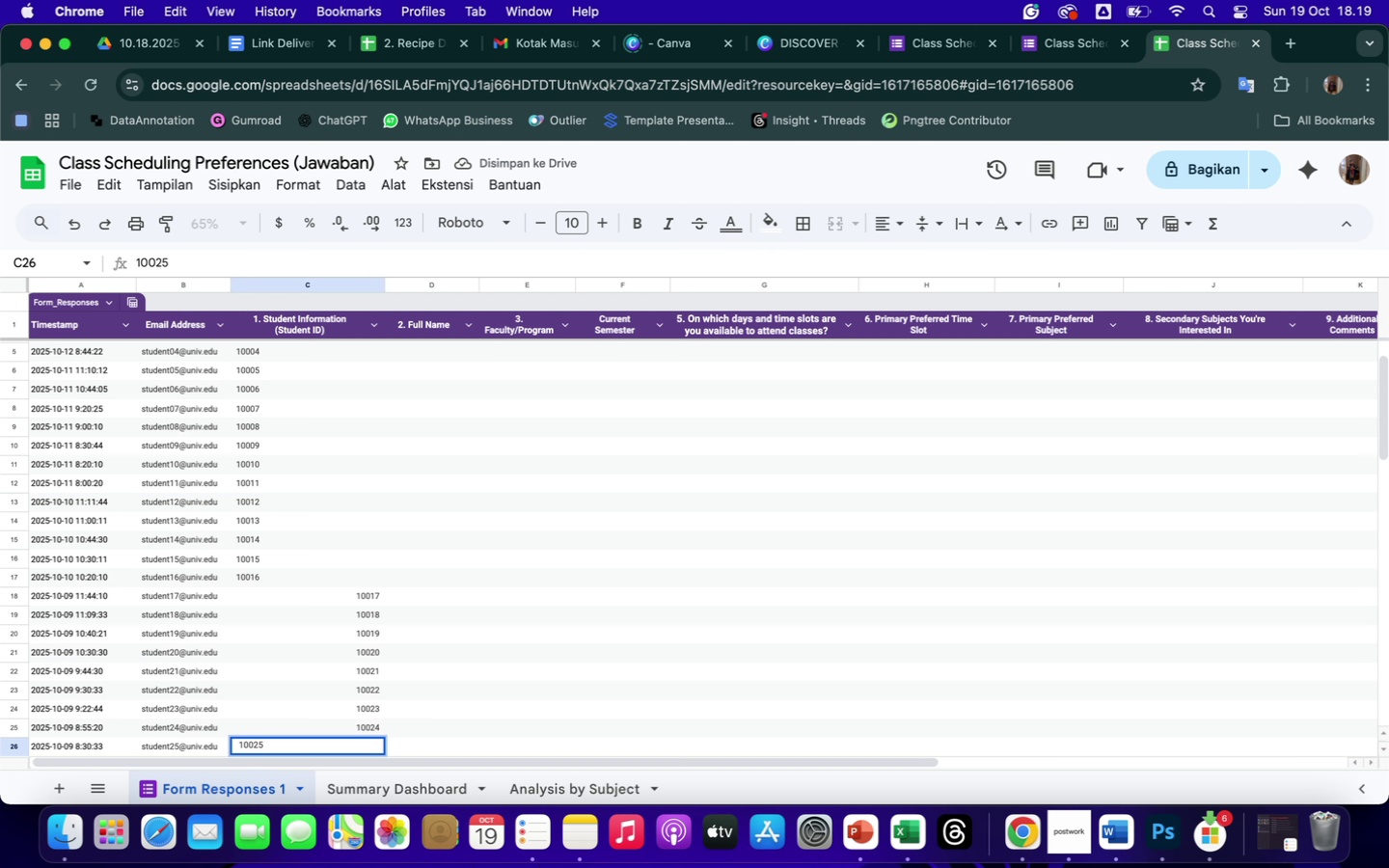 
key(Enter)
 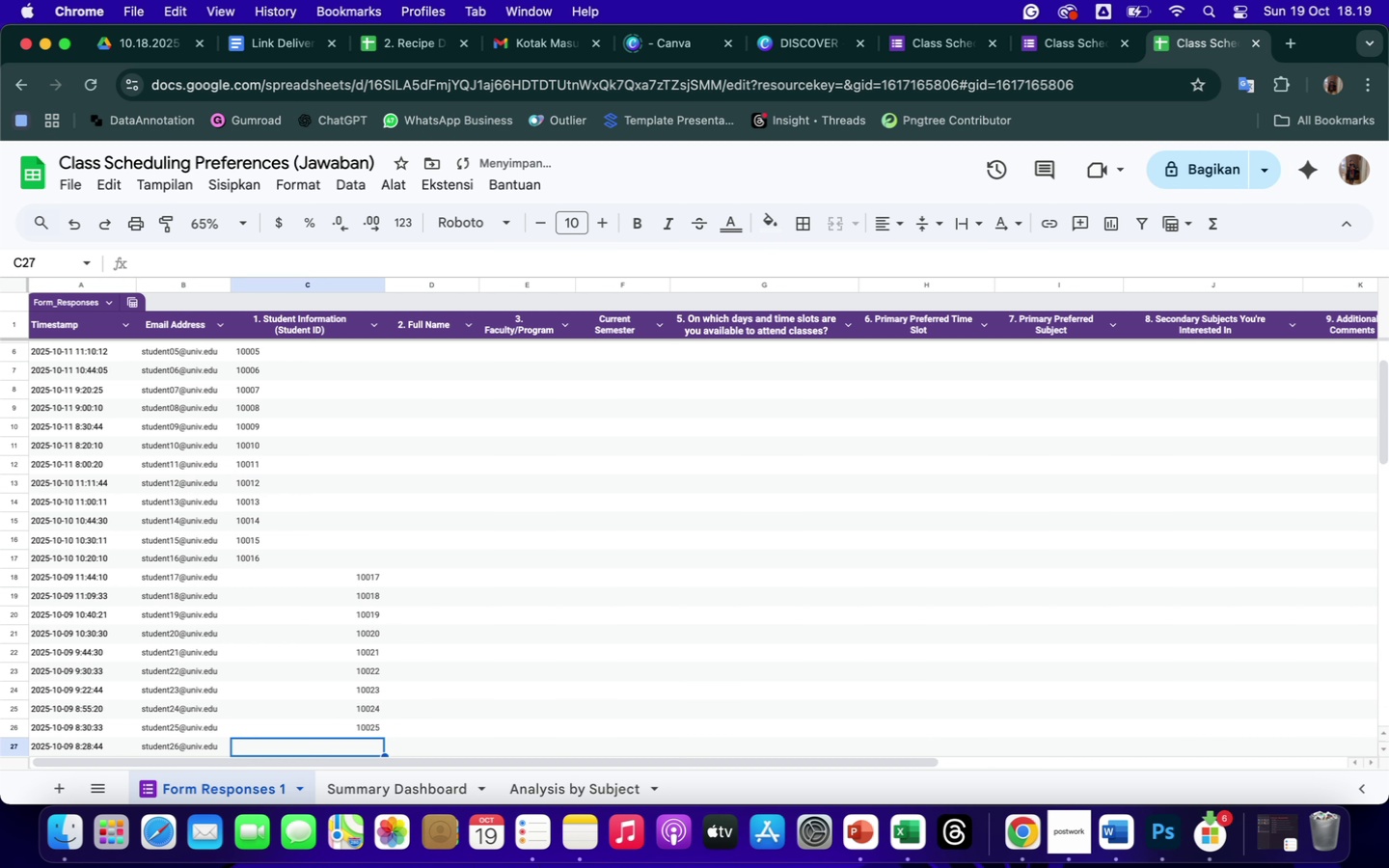 
type(10026)
 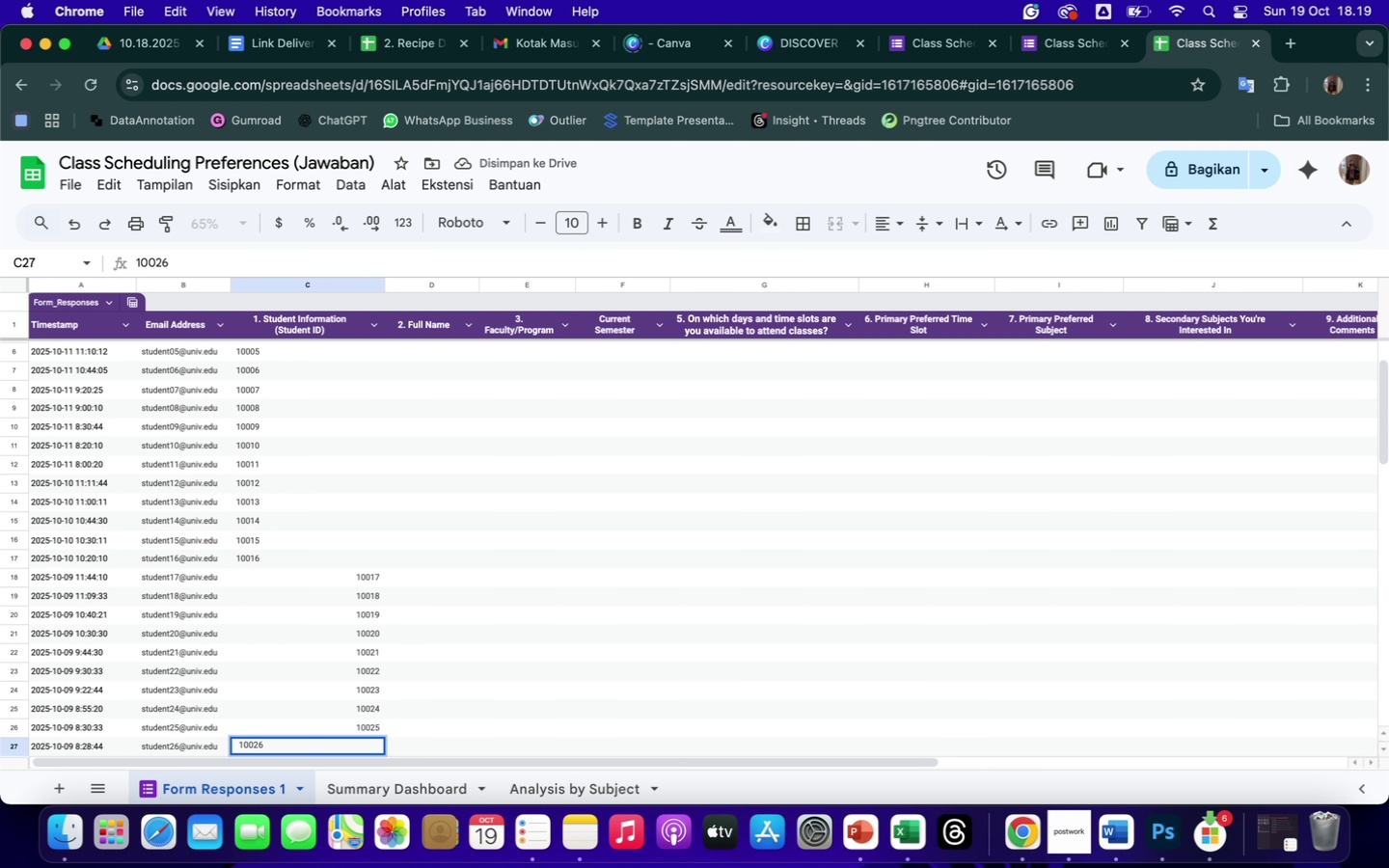 
key(Enter)
 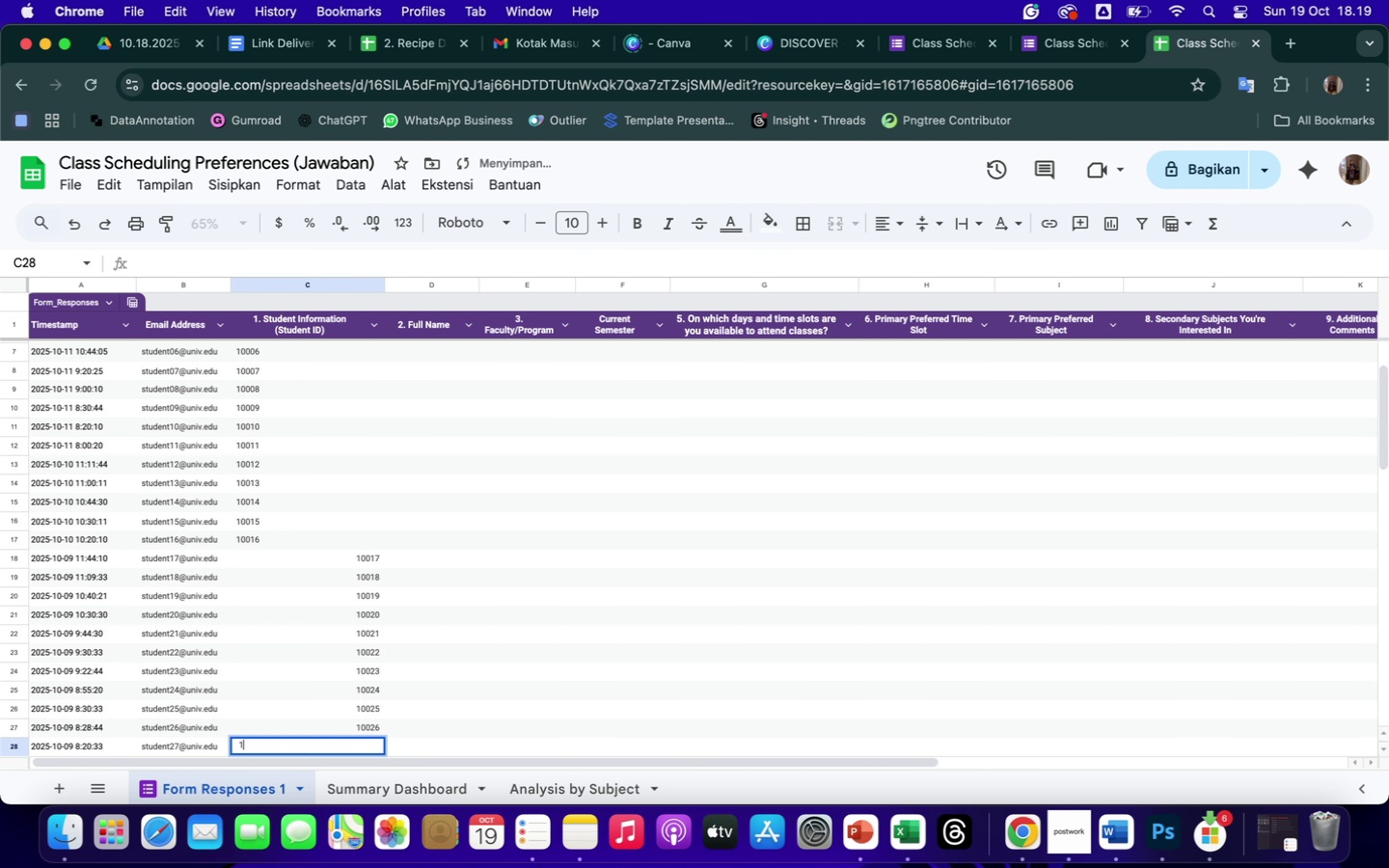 
type(10026)
key(Backspace)
type(7)
 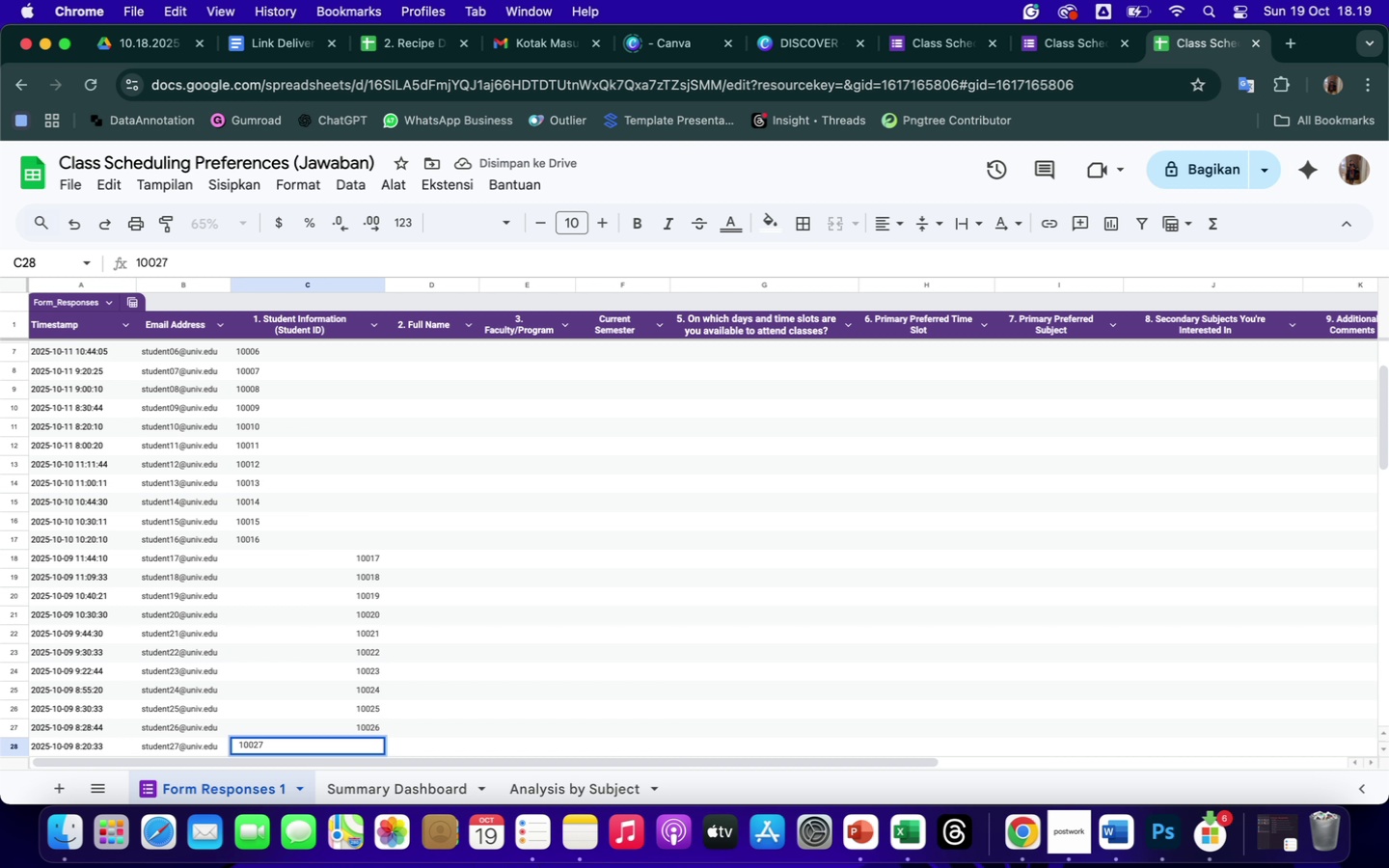 
key(Enter)
 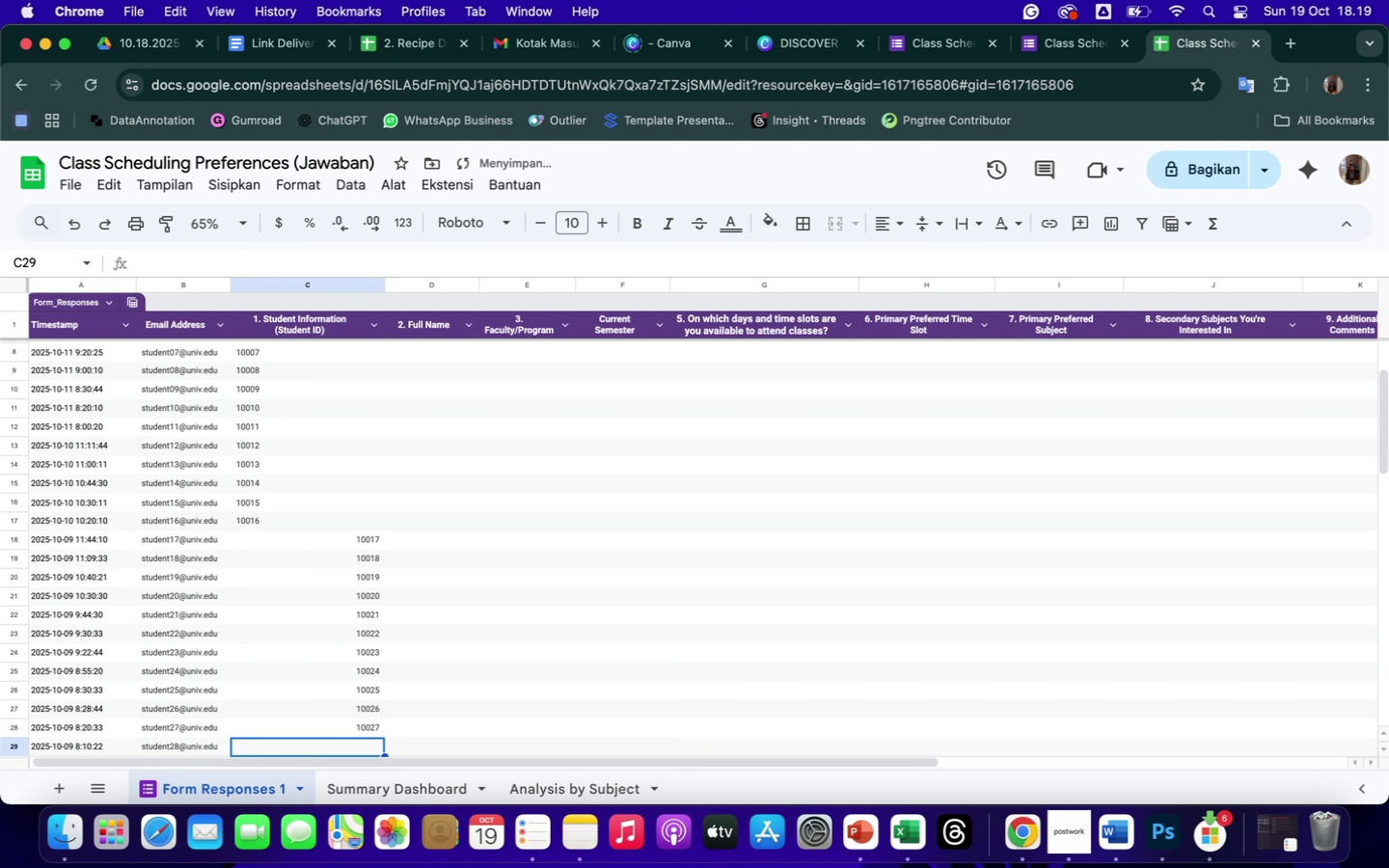 
type(10028)
 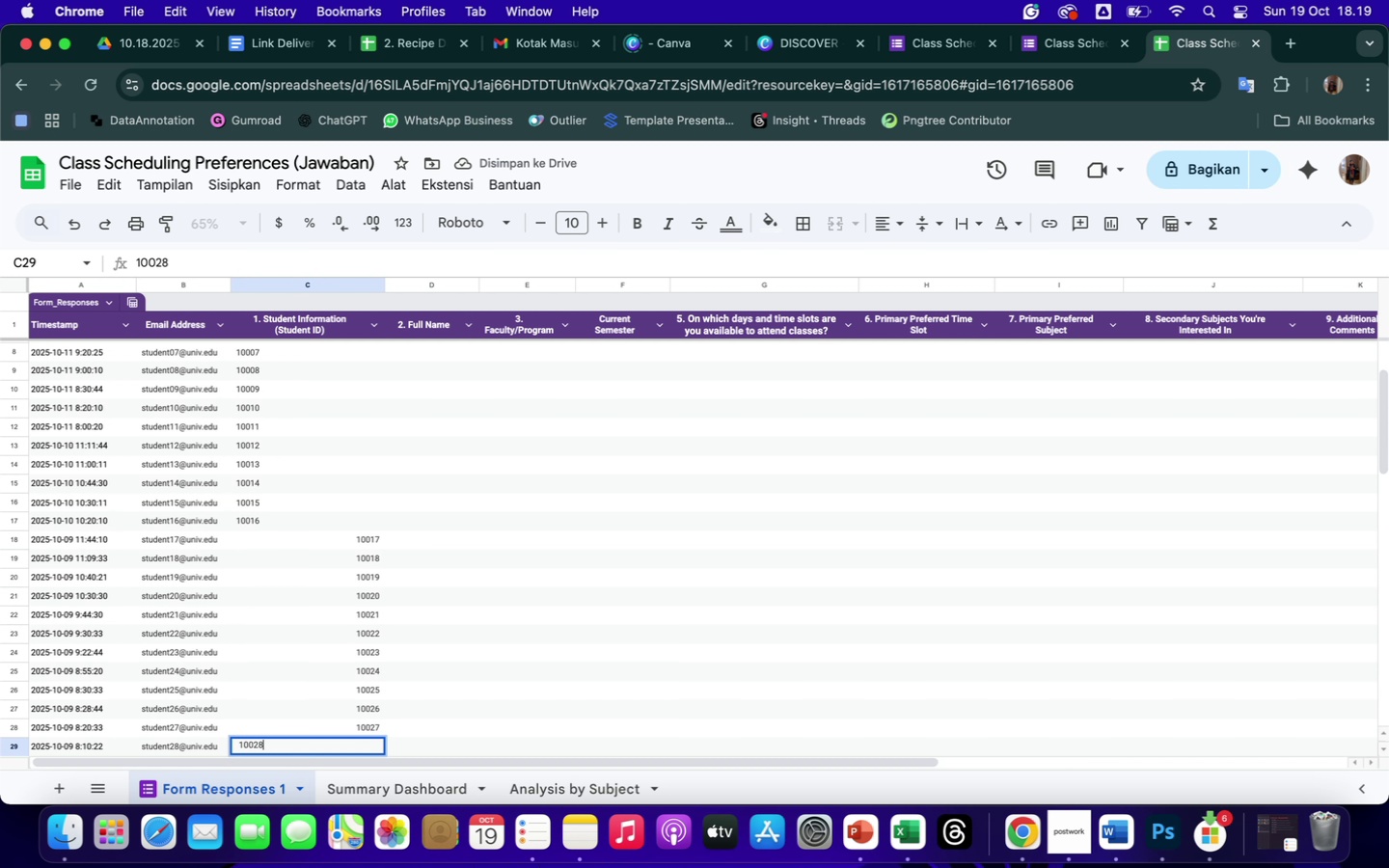 
key(Enter)
 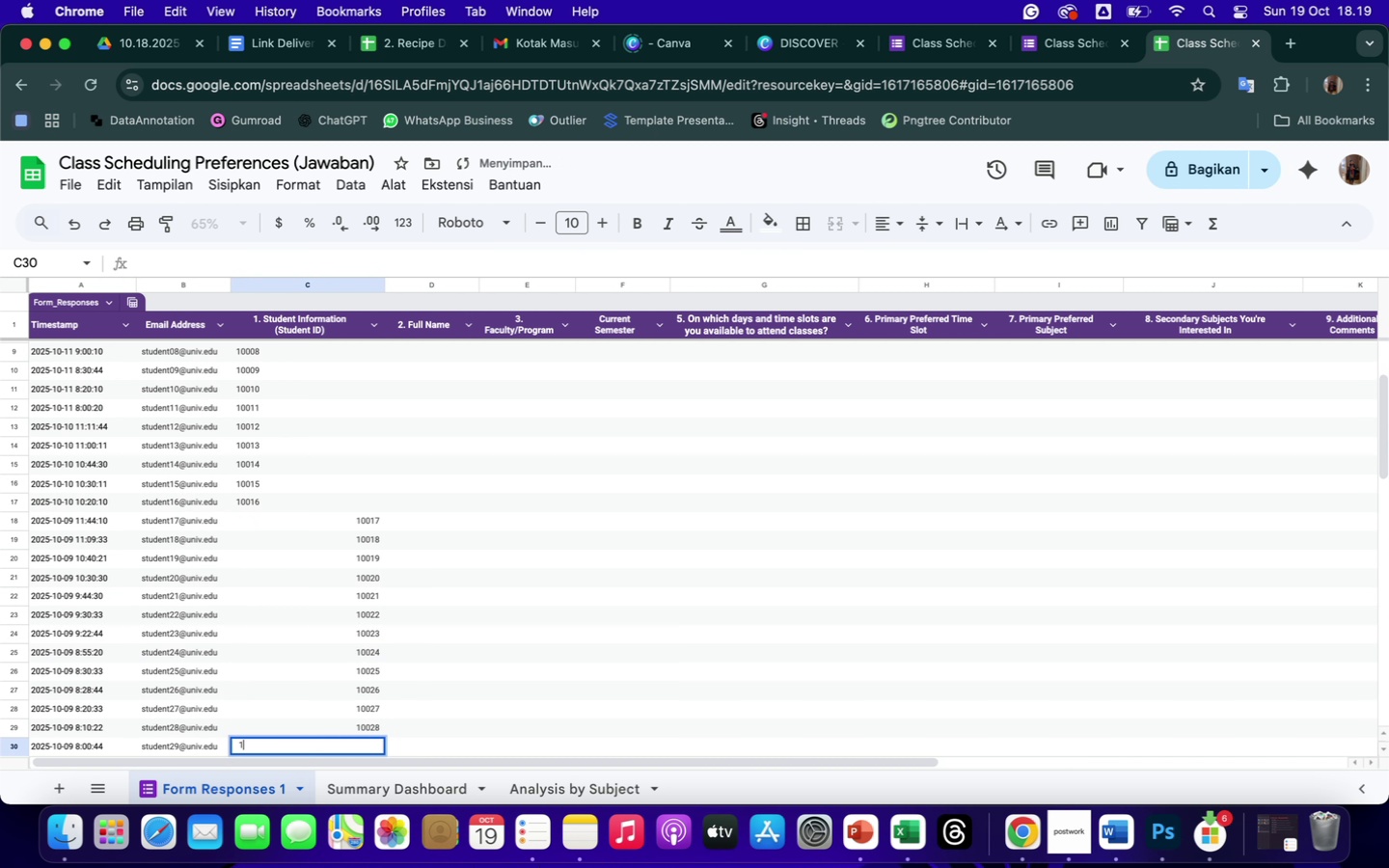 
type(10029)
 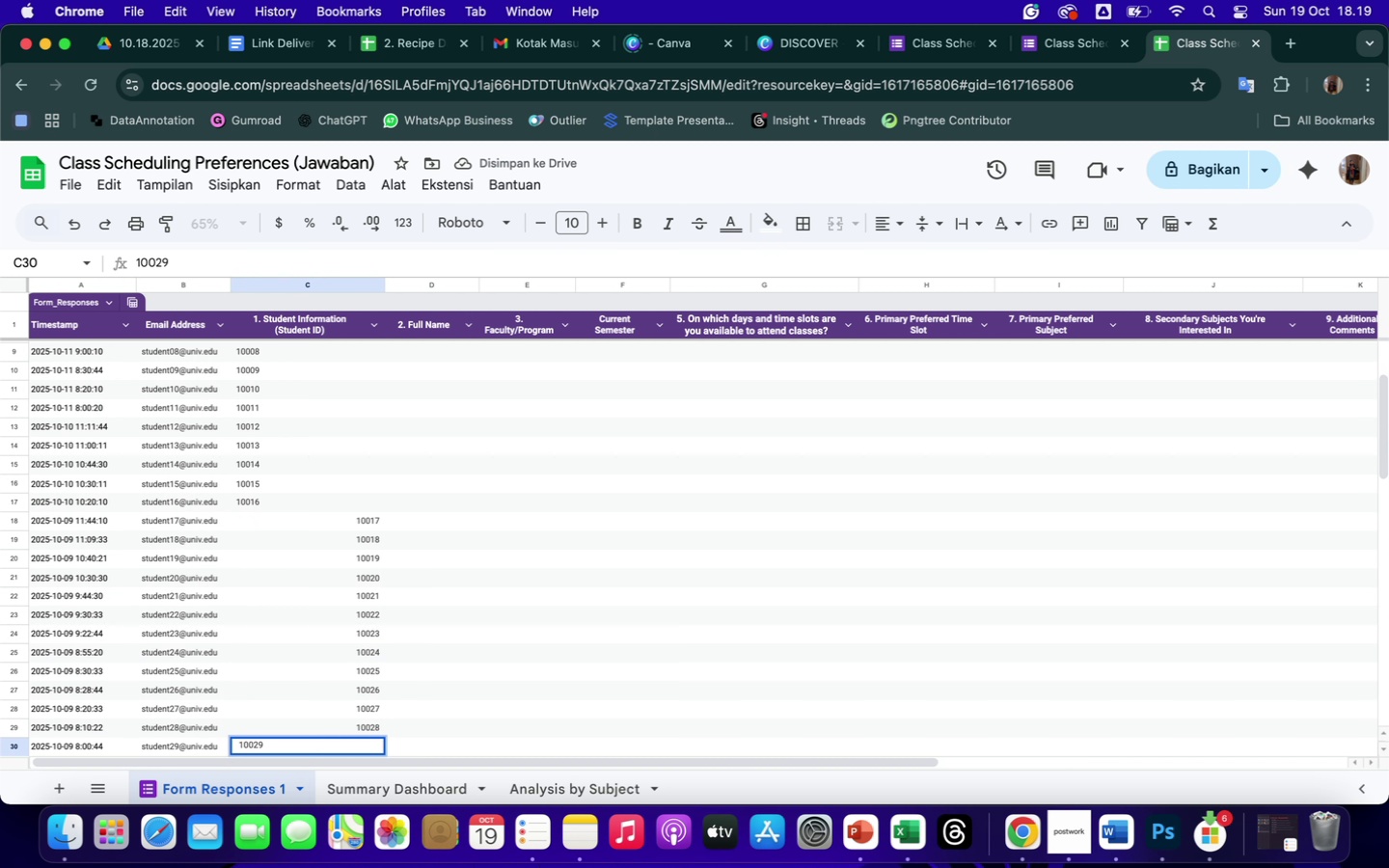 
key(Enter)
 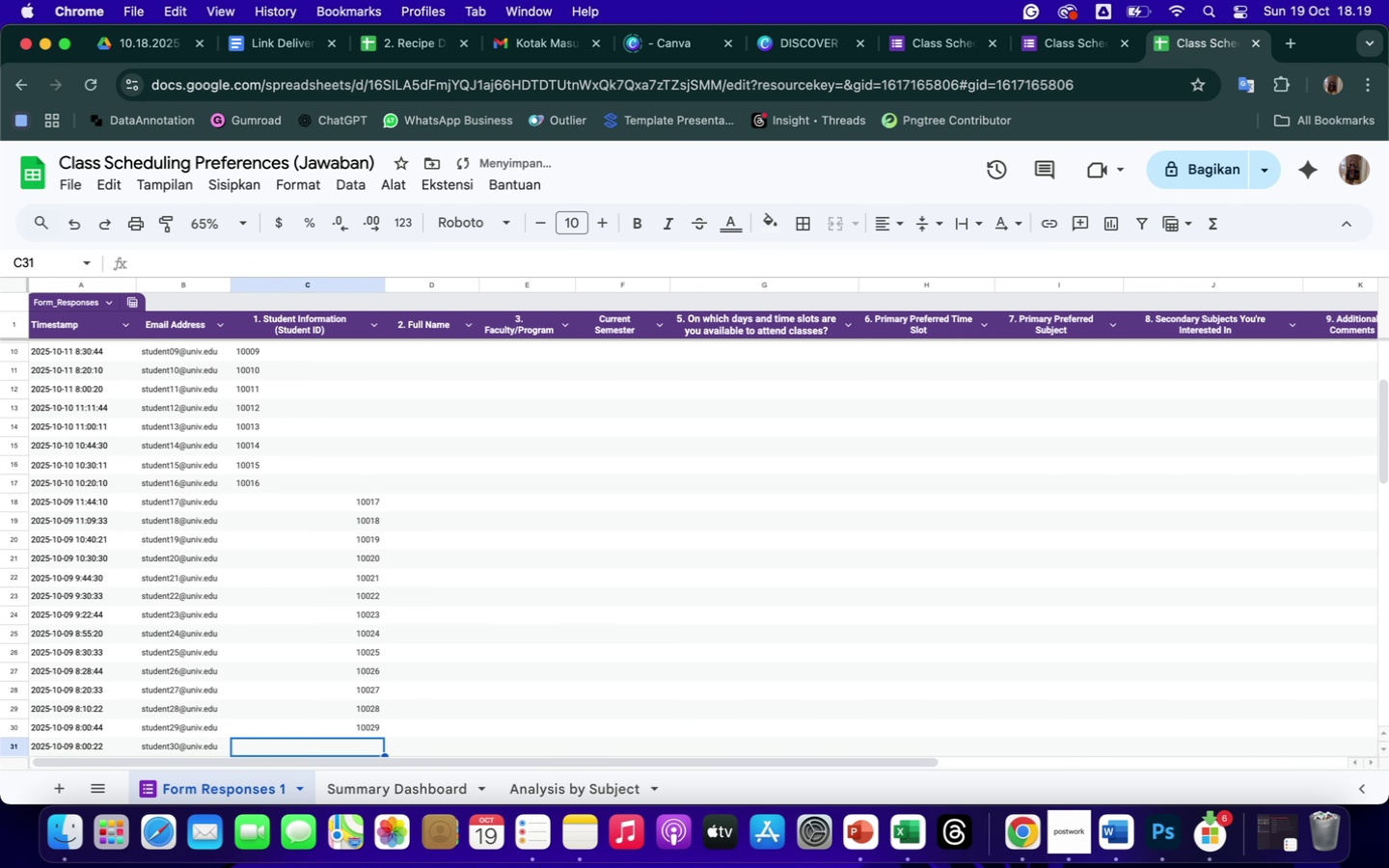 
type(10030)
 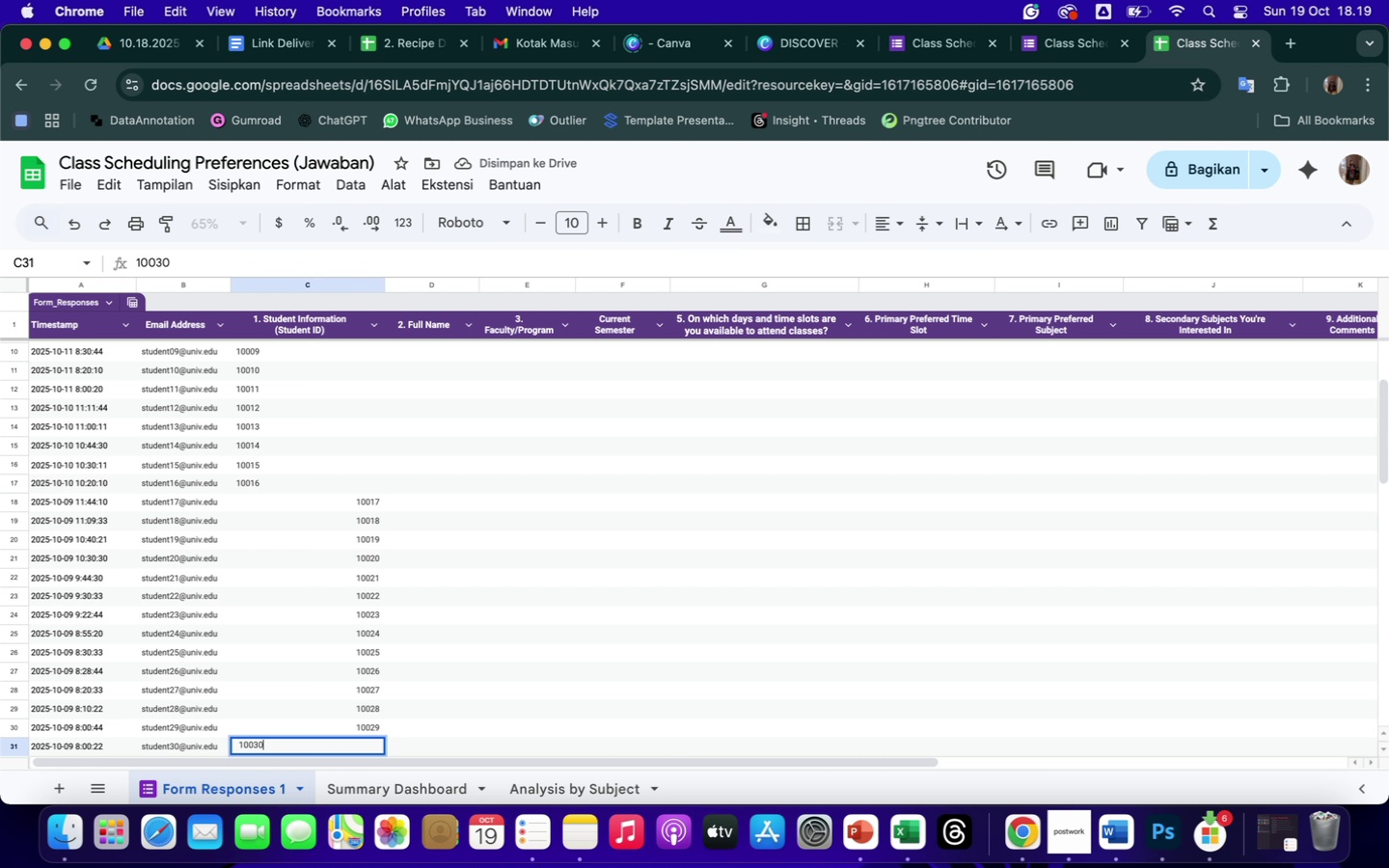 
key(Enter)
 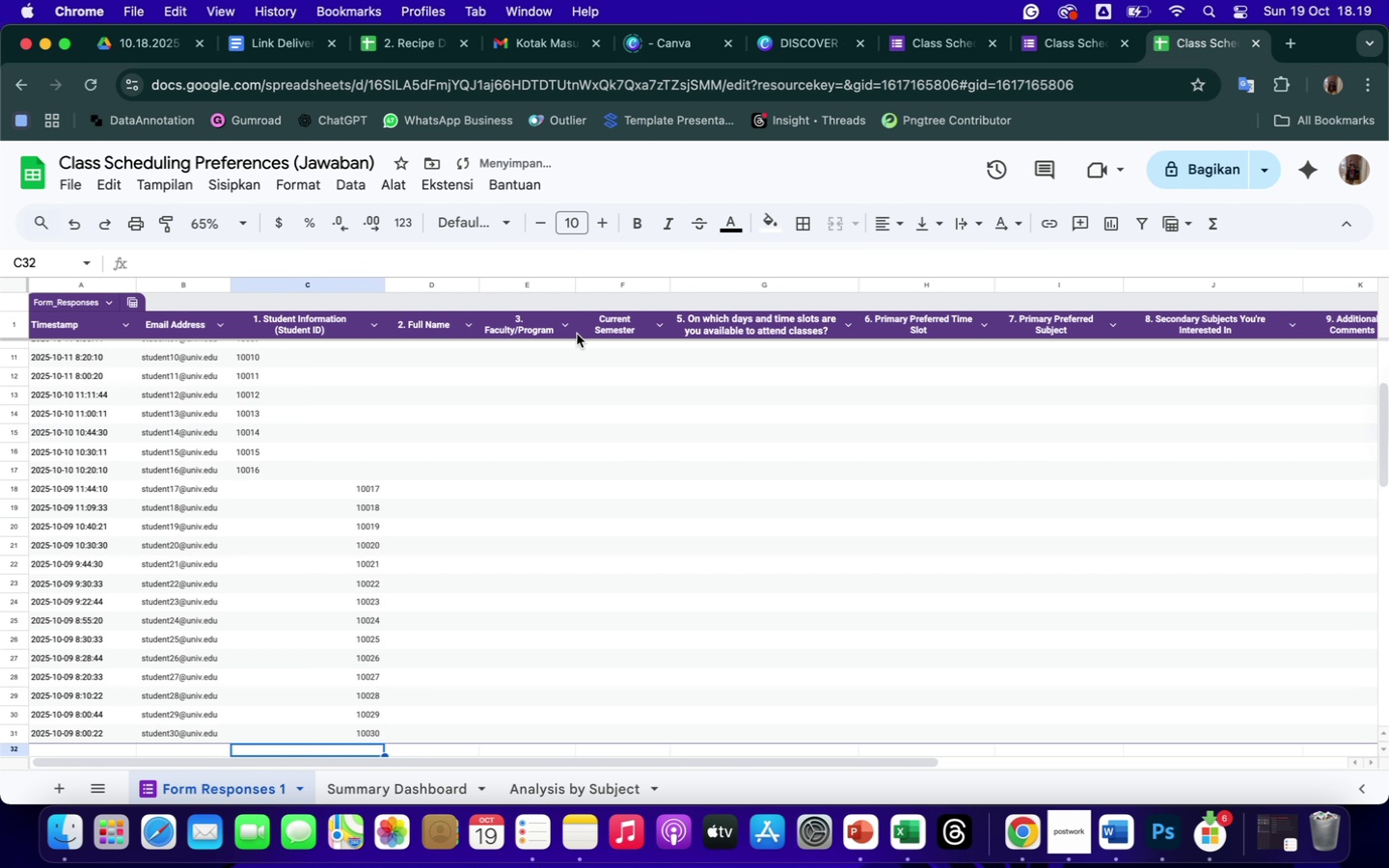 
scroll: coordinate [432, 480], scroll_direction: down, amount: 6.0
 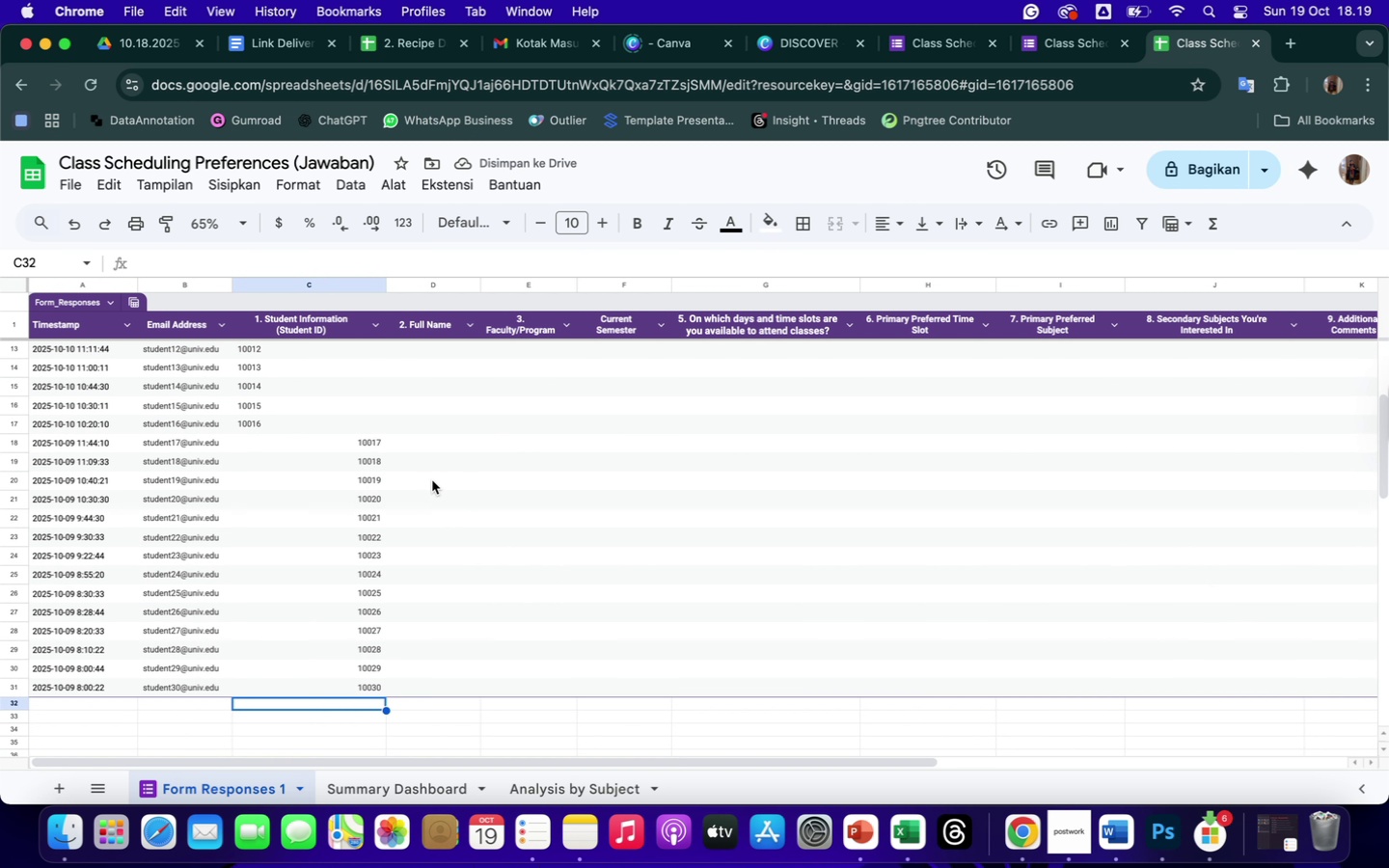 
scroll: coordinate [432, 480], scroll_direction: up, amount: 29.0
 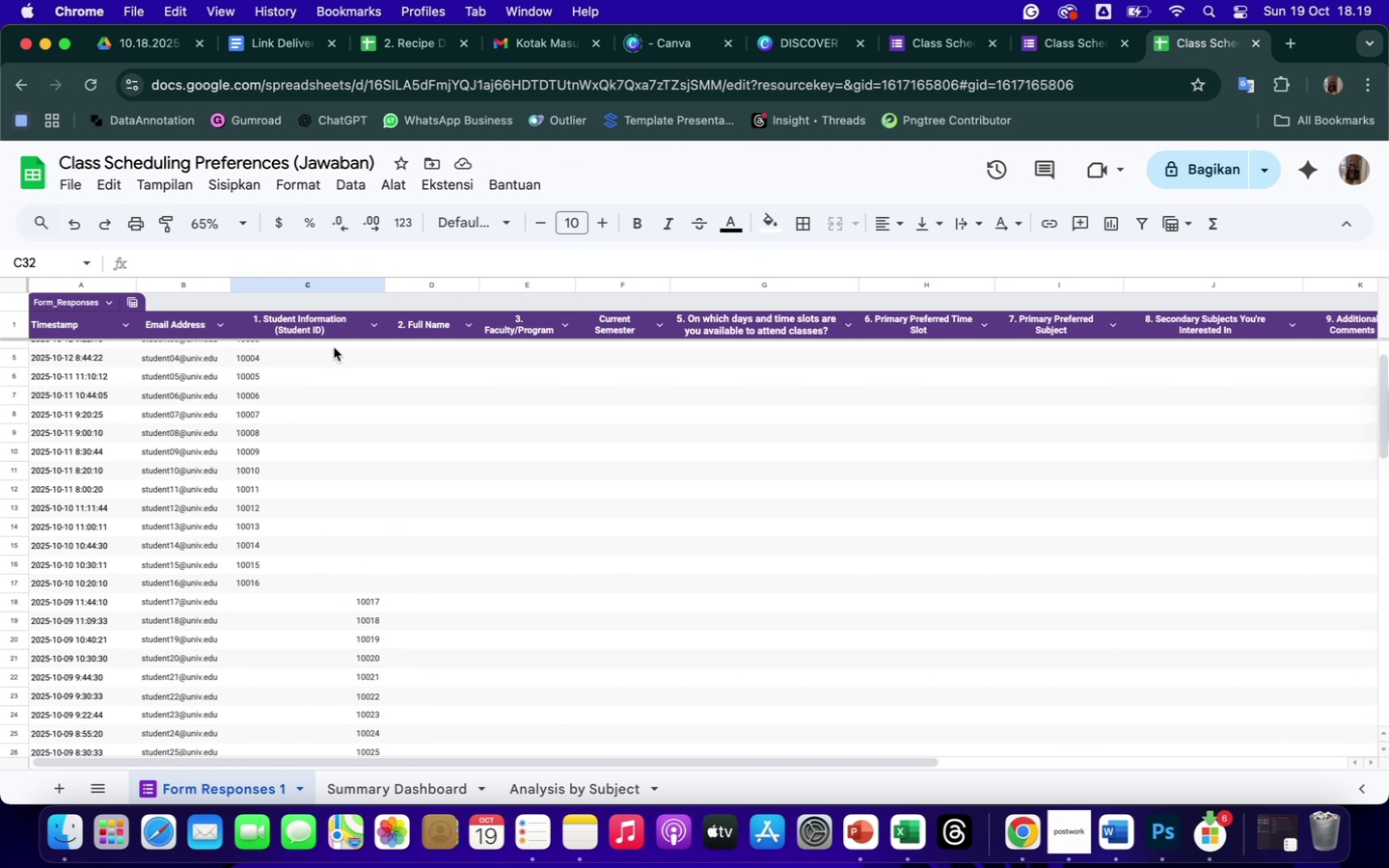 
left_click_drag(start_coordinate=[334, 347], to_coordinate=[338, 627])
 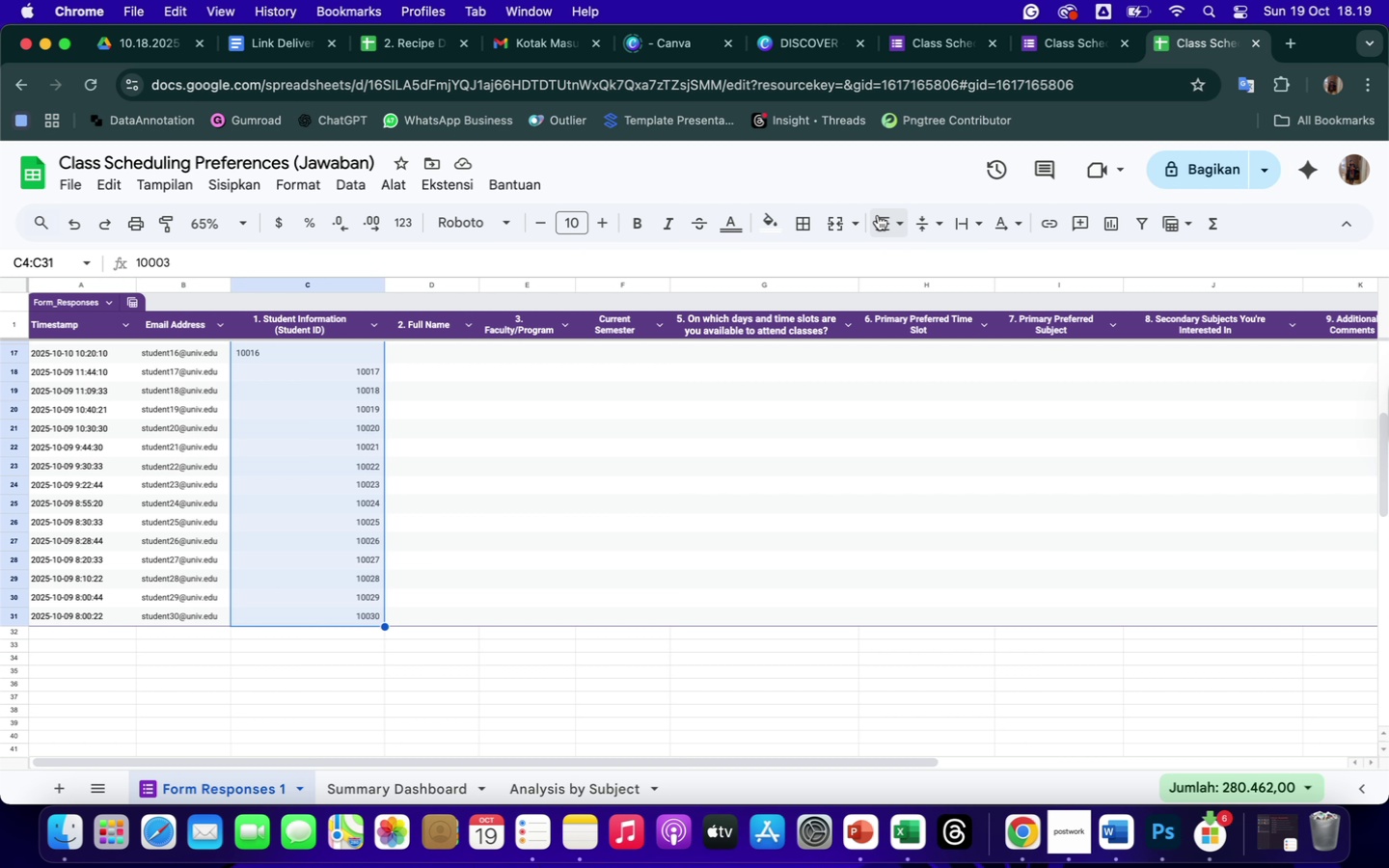 
left_click([885, 219])
 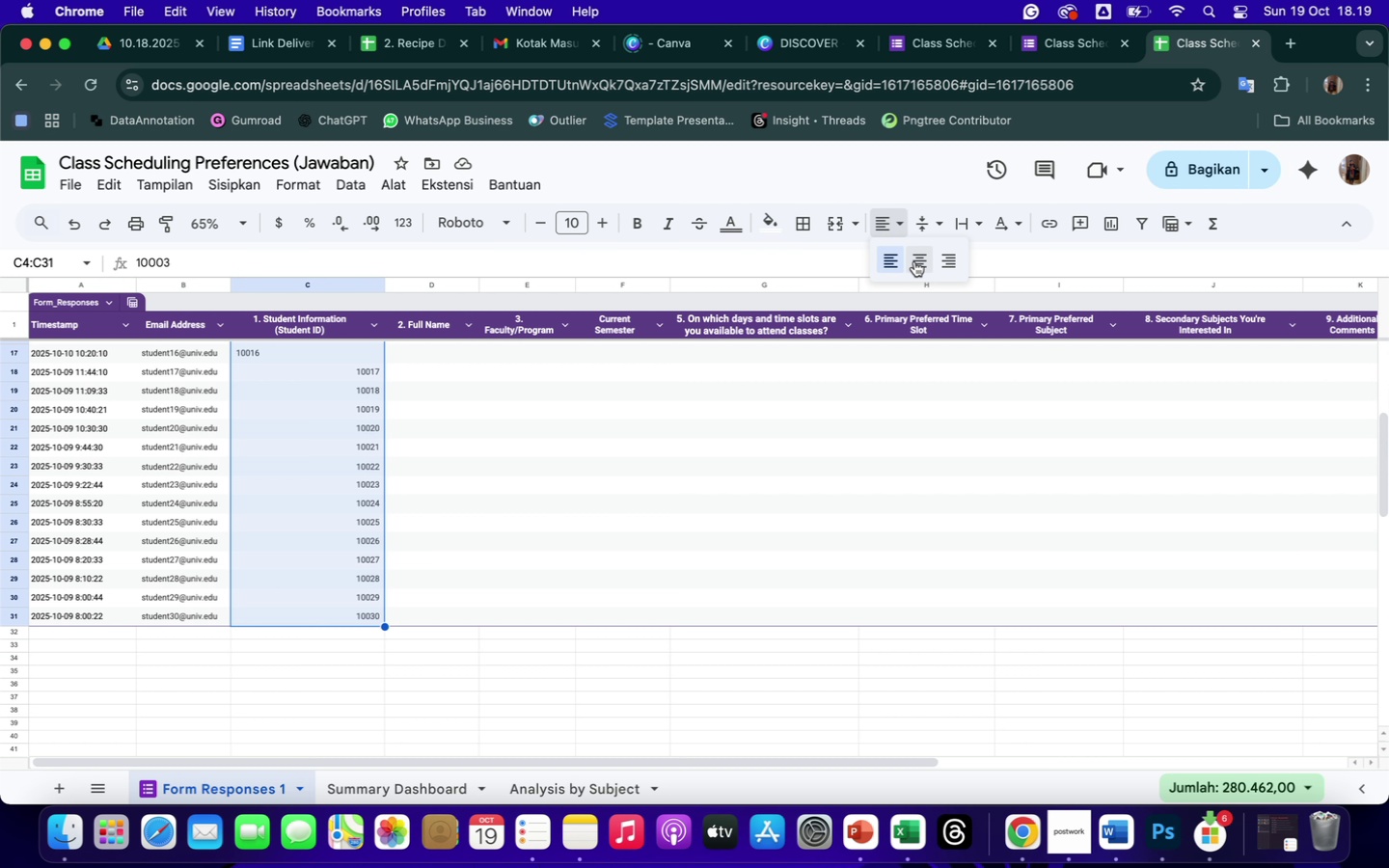 
left_click([916, 261])
 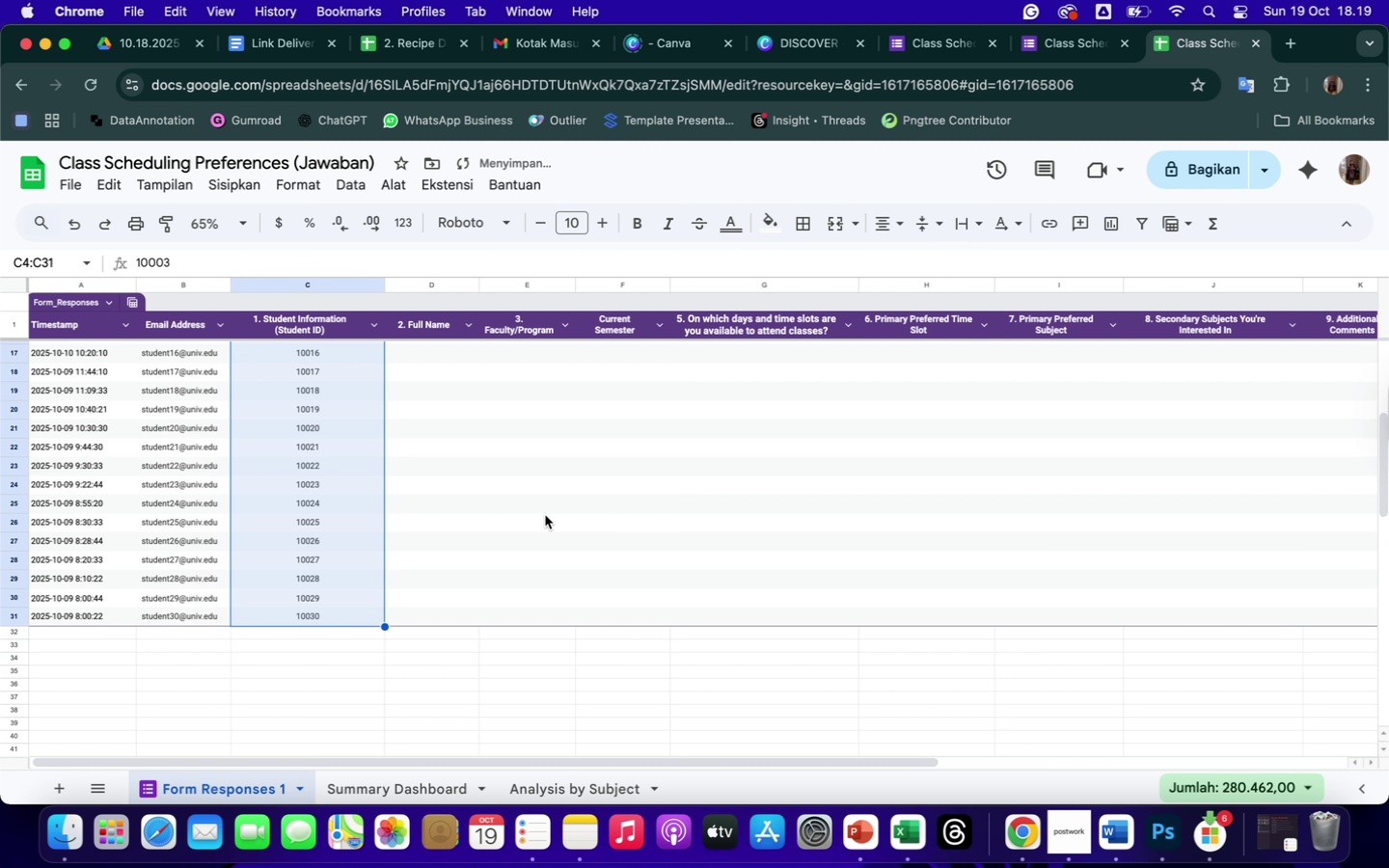 
scroll: coordinate [508, 500], scroll_direction: up, amount: 138.0
 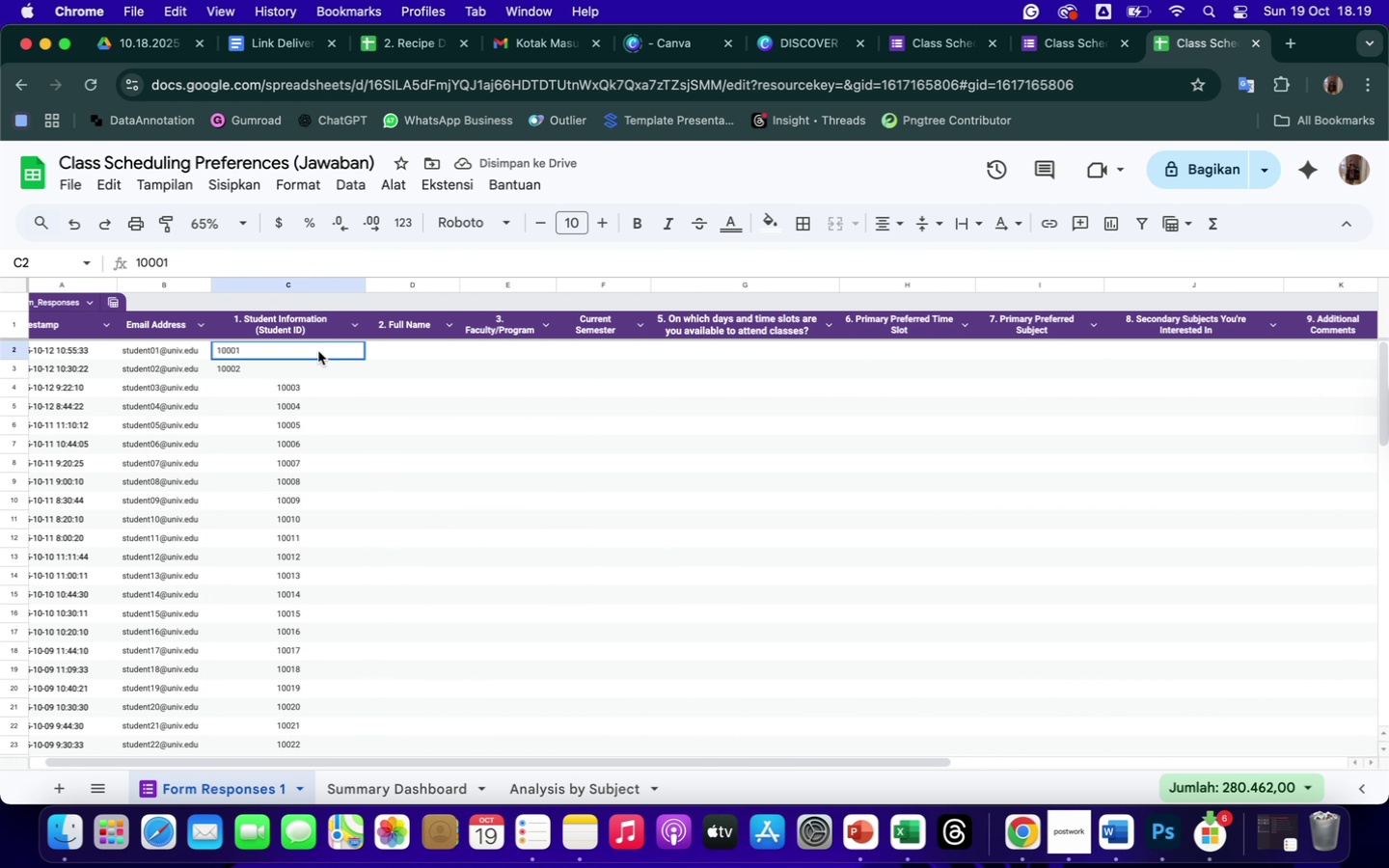 
left_click_drag(start_coordinate=[318, 351], to_coordinate=[318, 363])
 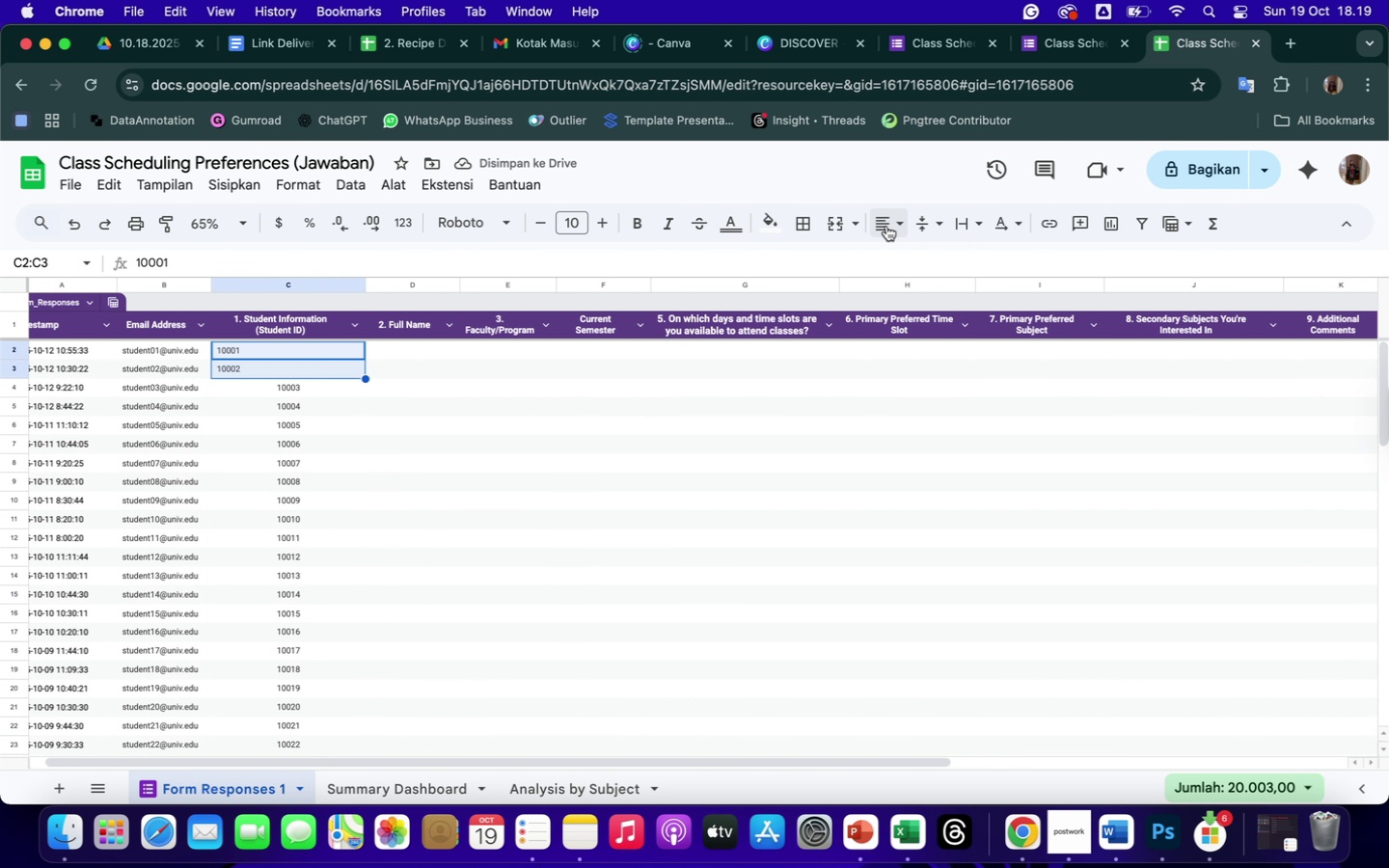 
left_click([882, 225])
 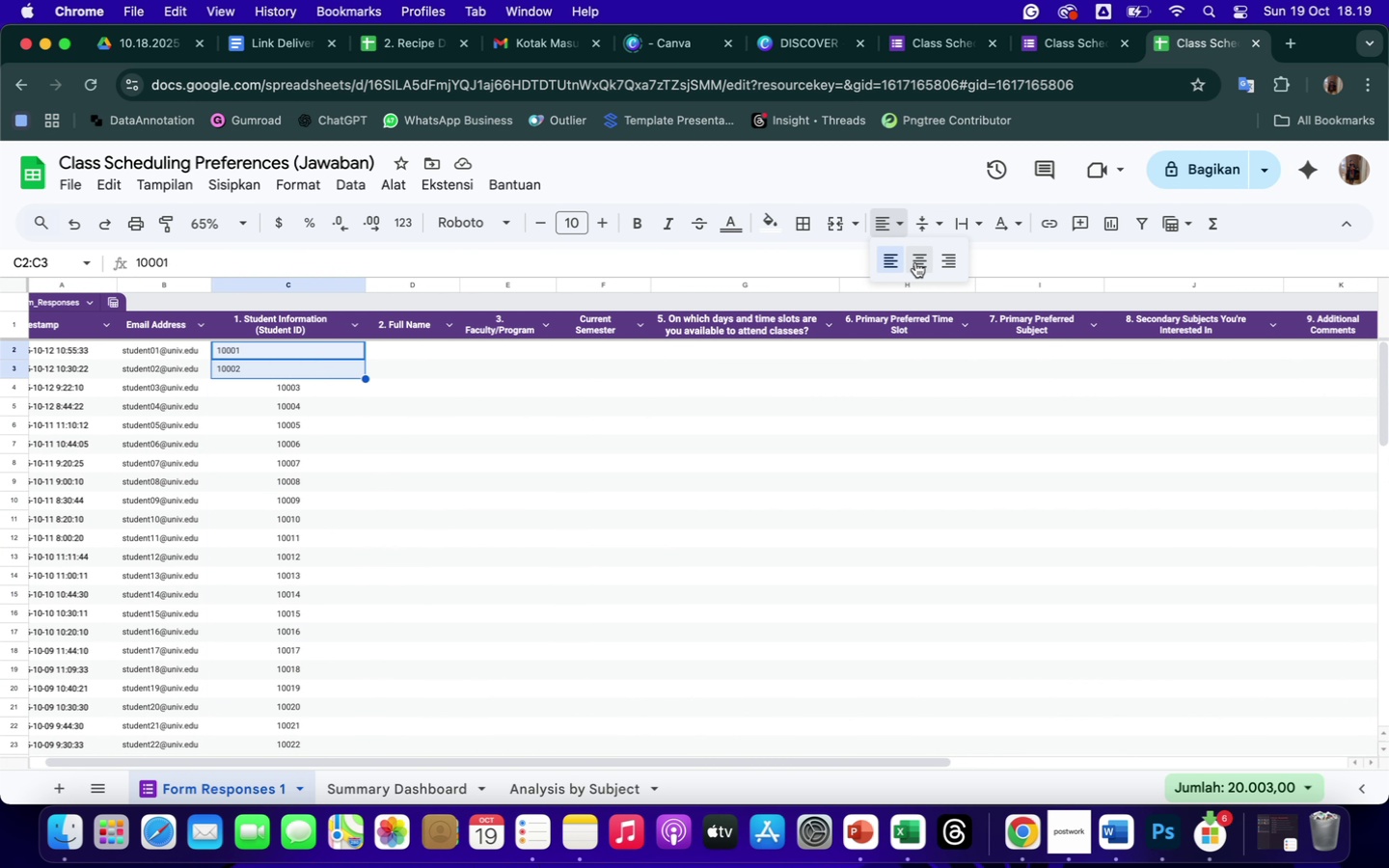 
left_click([915, 262])
 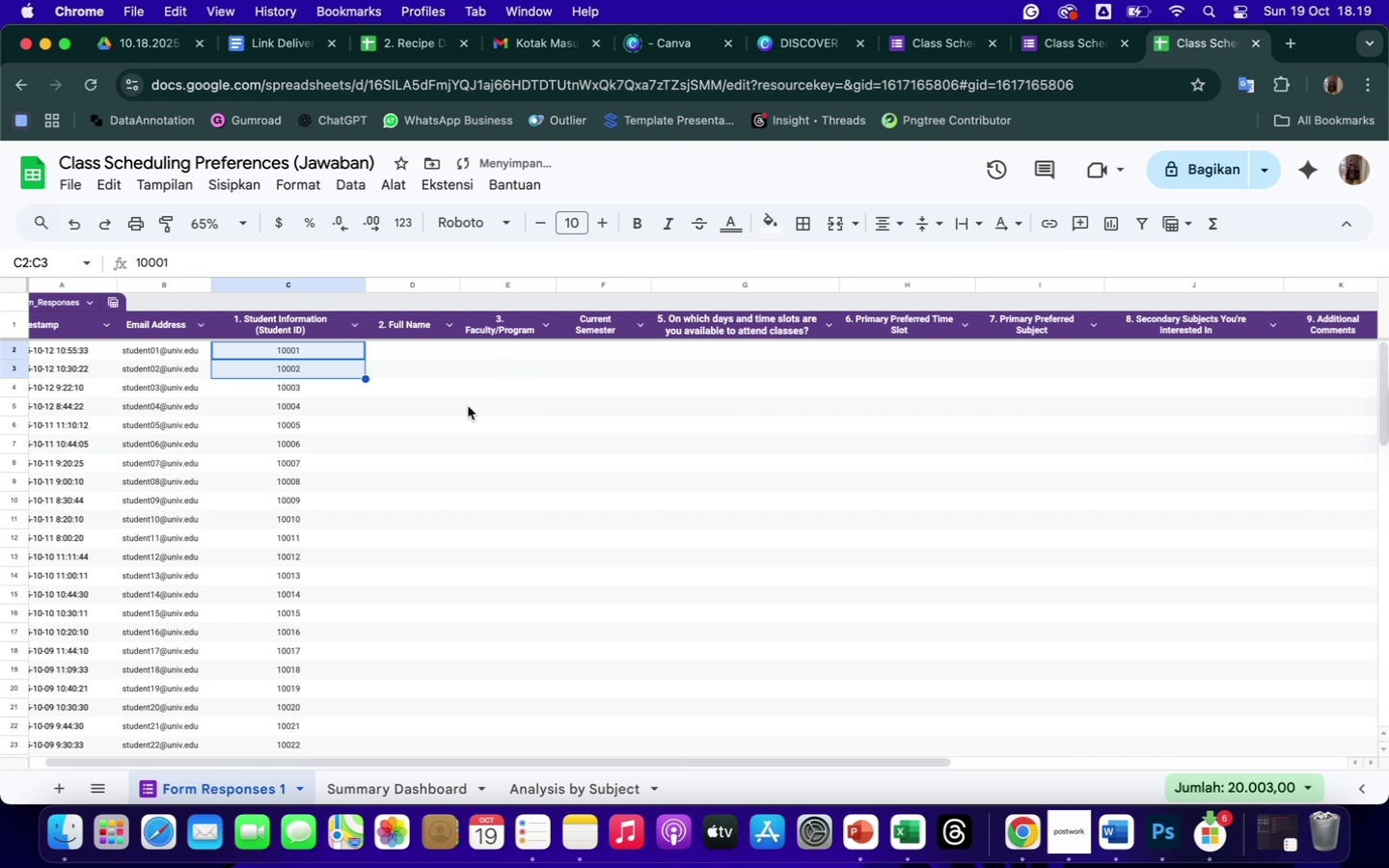 
left_click([459, 438])
 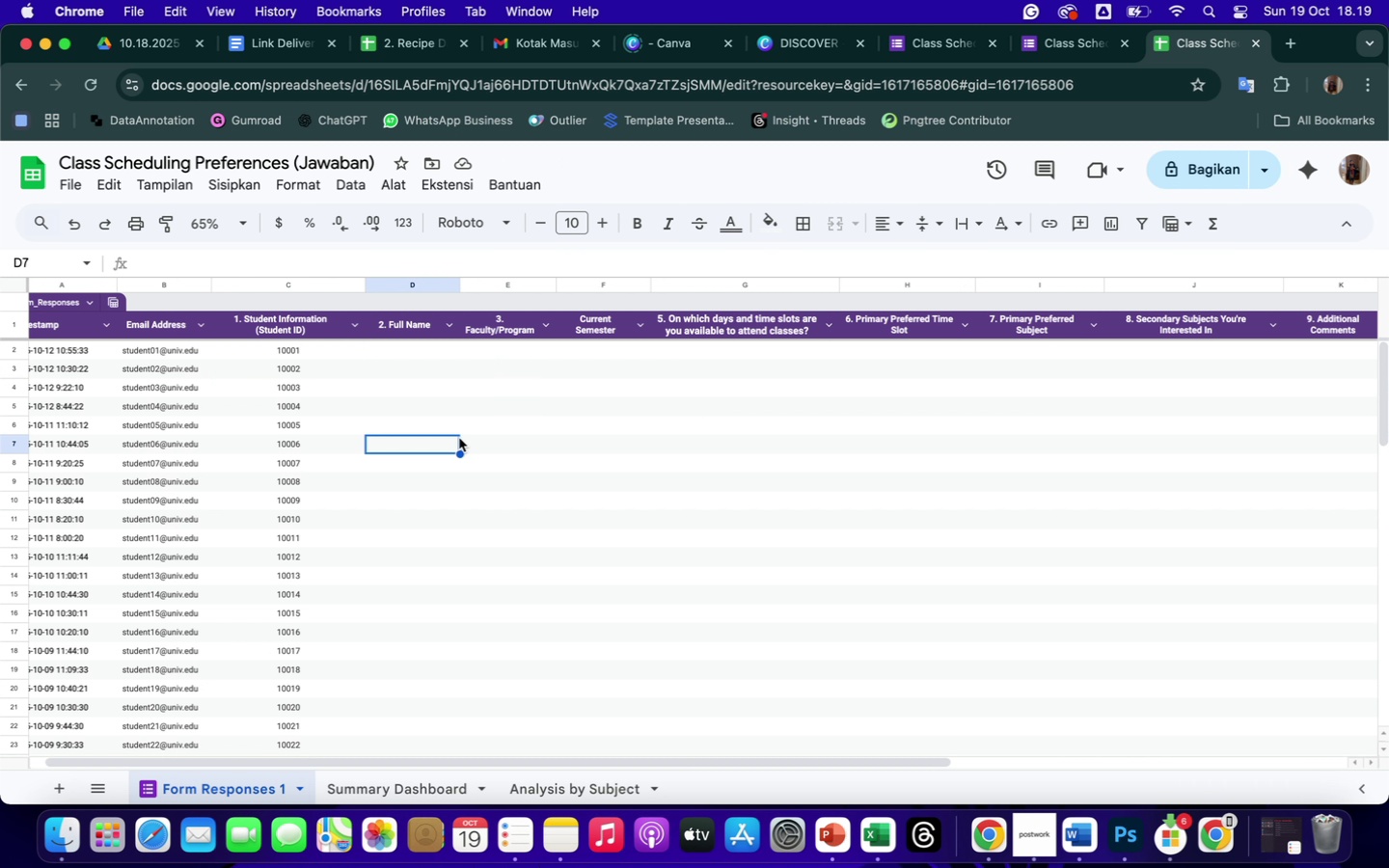 
wait(14.65)
 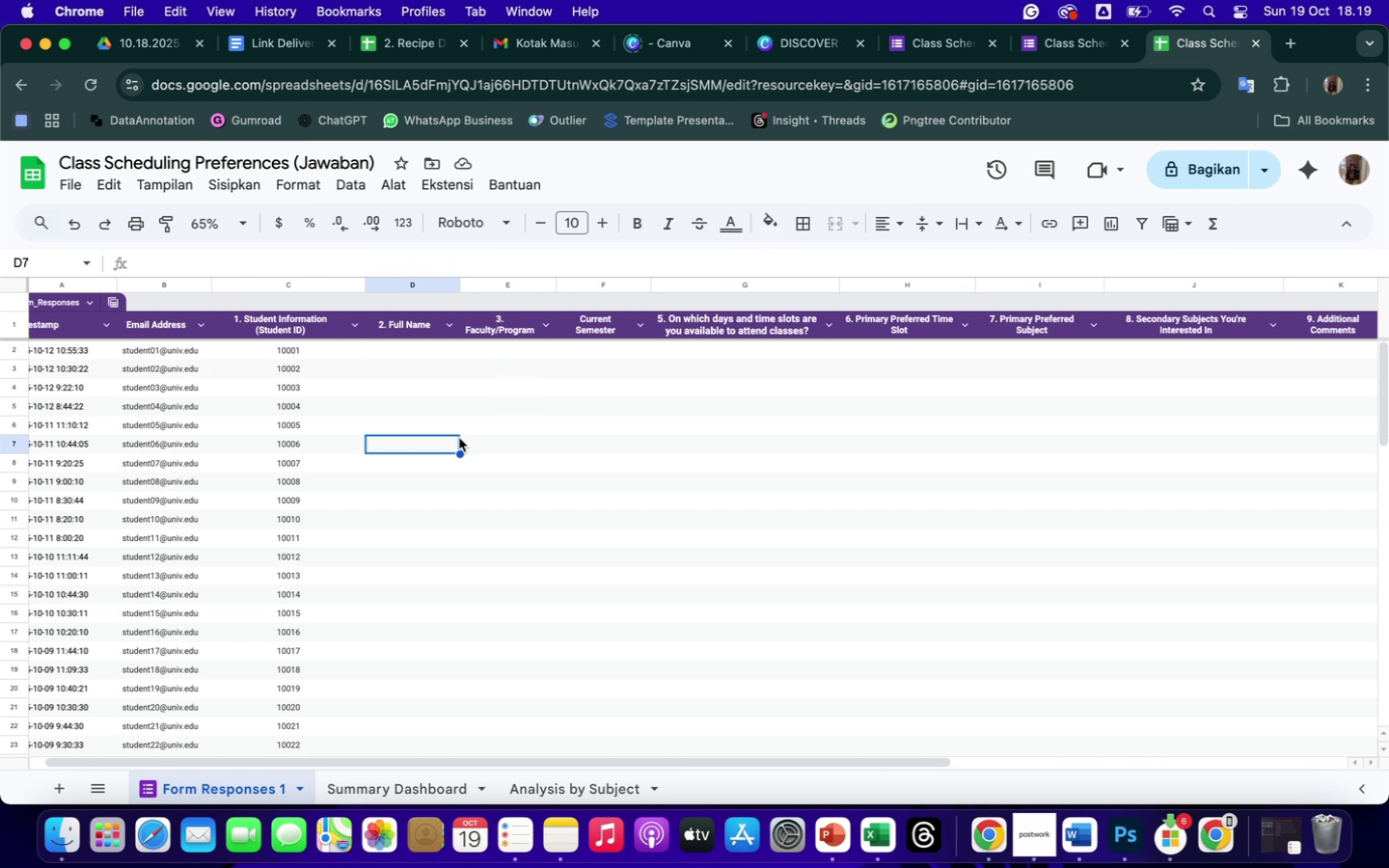 
left_click([399, 350])
 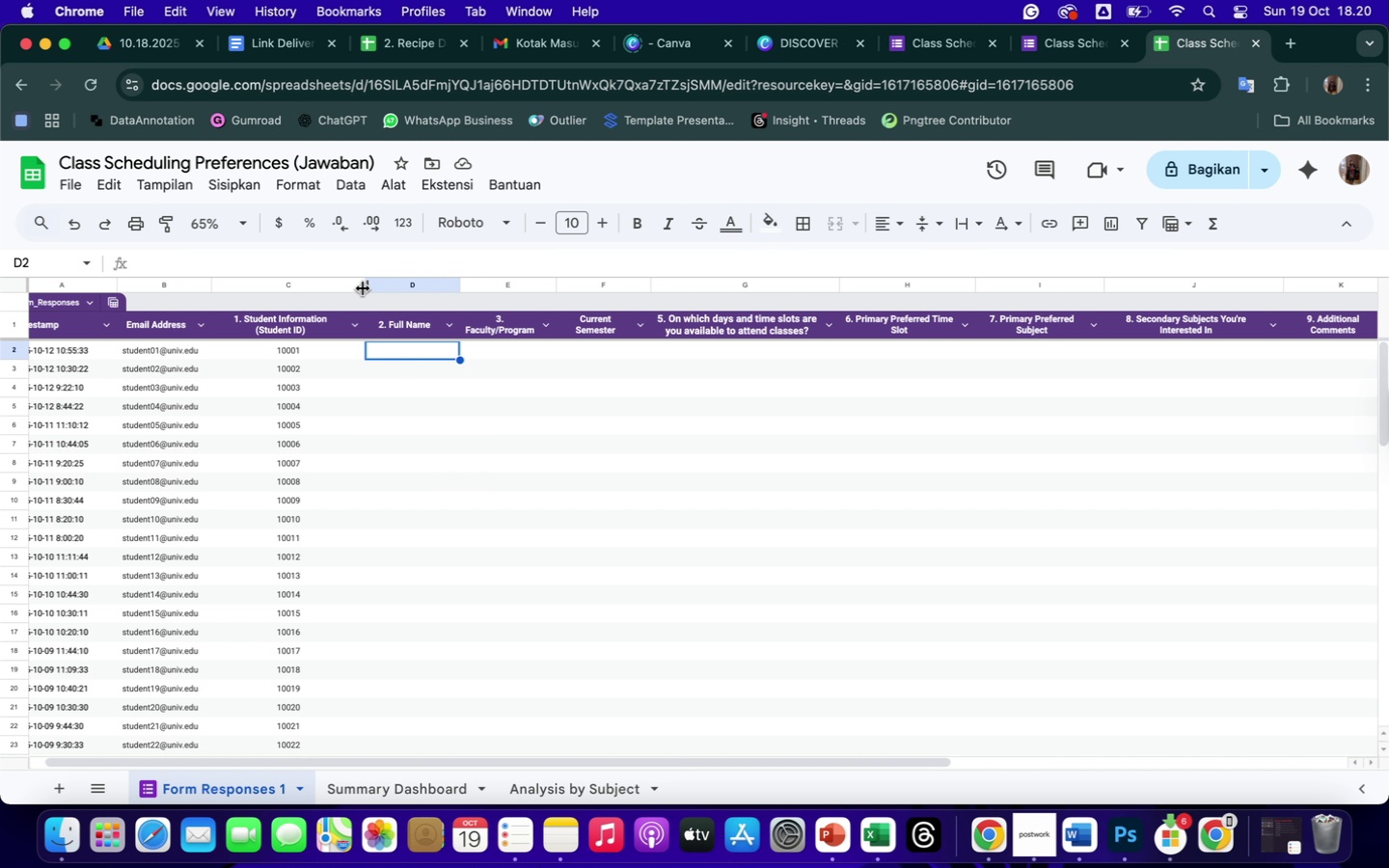 
left_click_drag(start_coordinate=[363, 288], to_coordinate=[339, 287])
 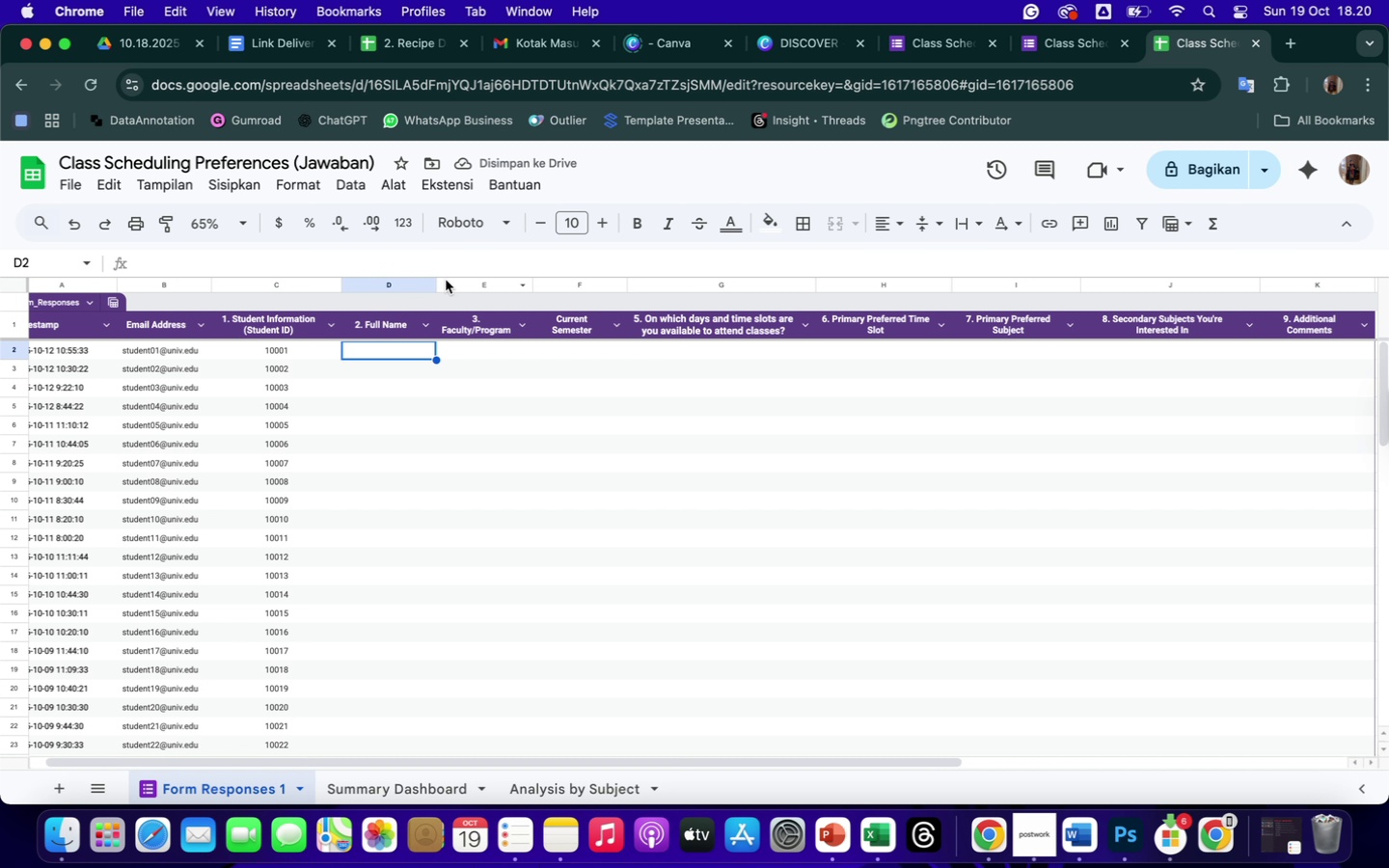 
left_click_drag(start_coordinate=[436, 284], to_coordinate=[494, 293])
 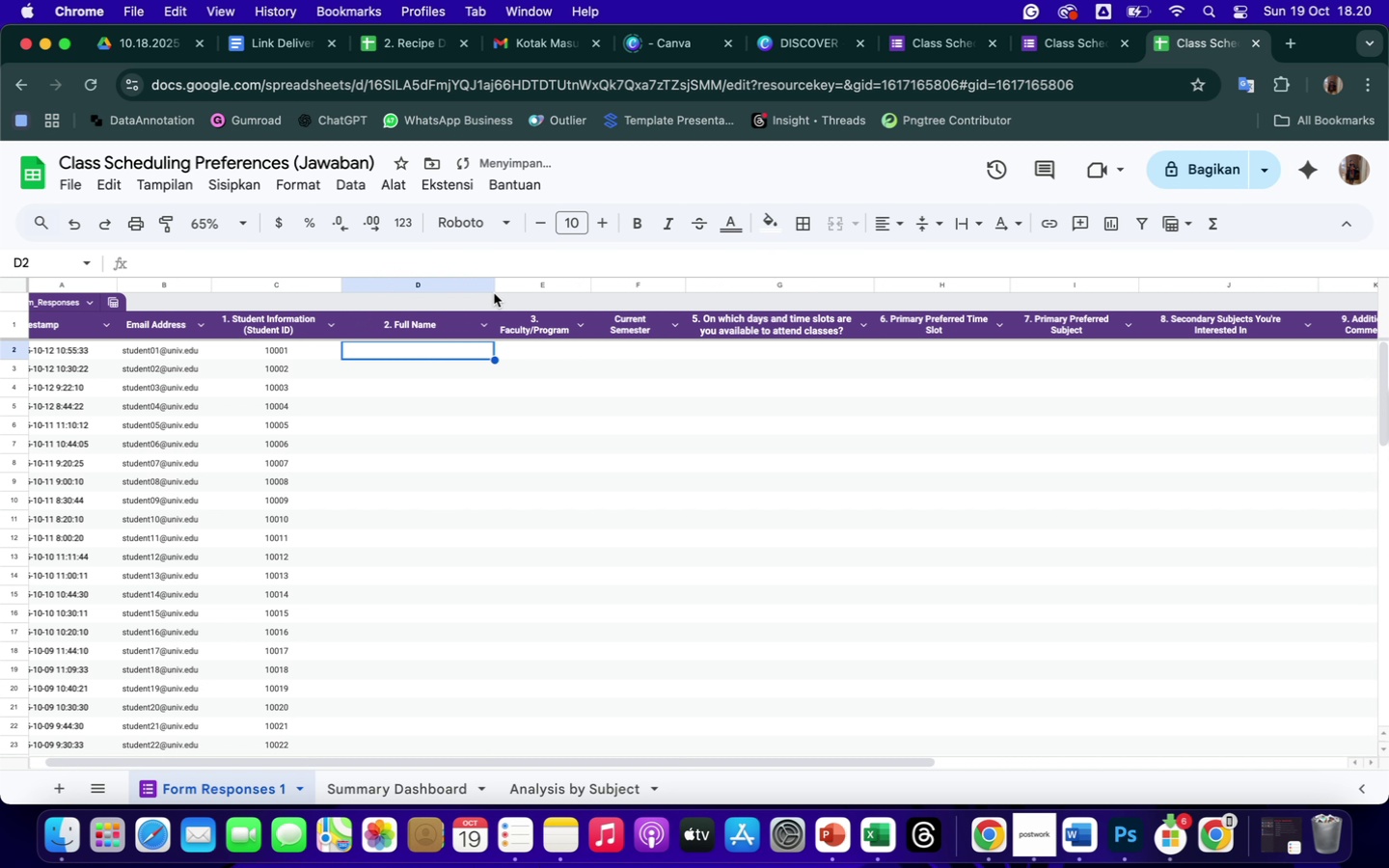 
type(Alice Tan)
 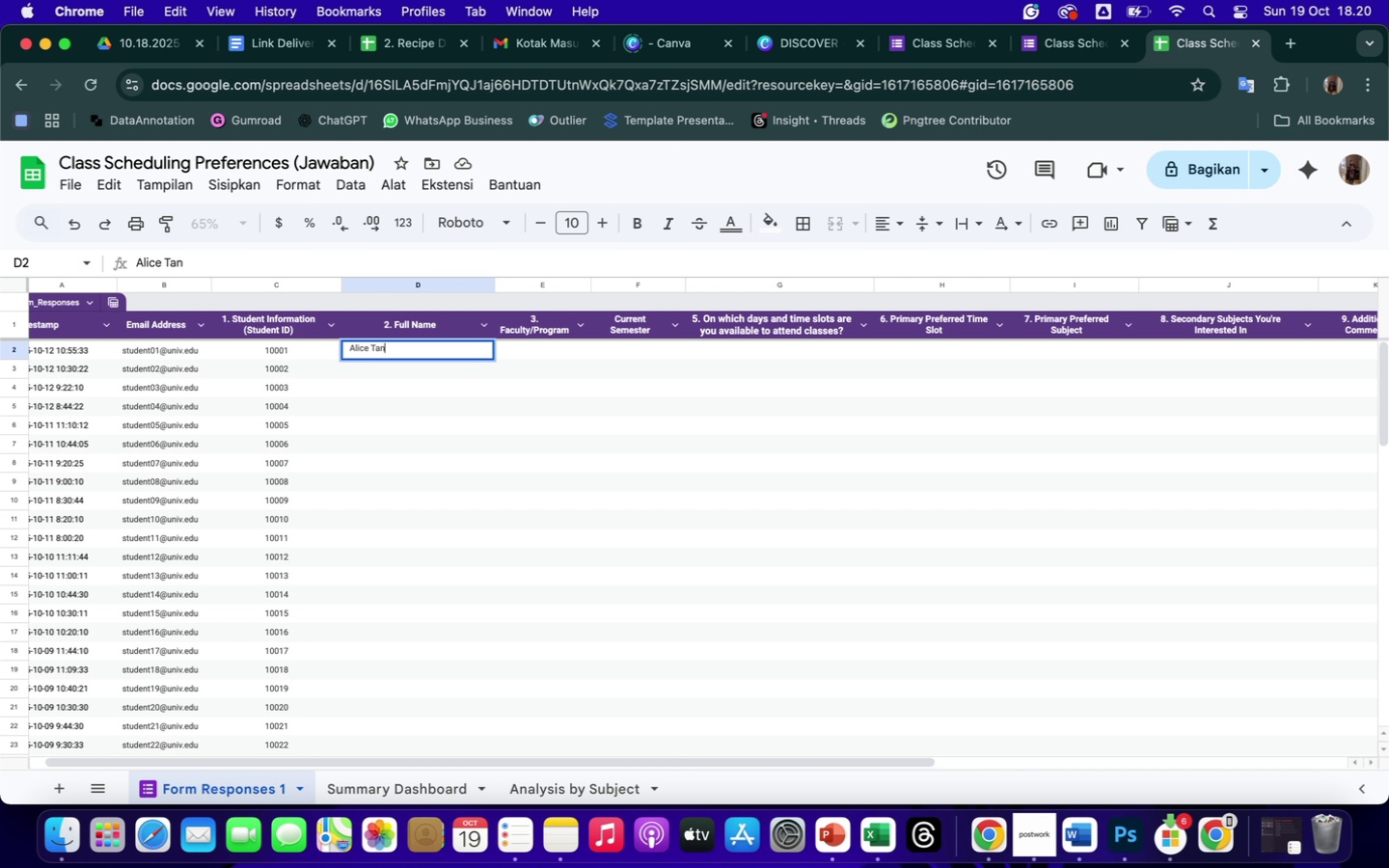 
key(Enter)
 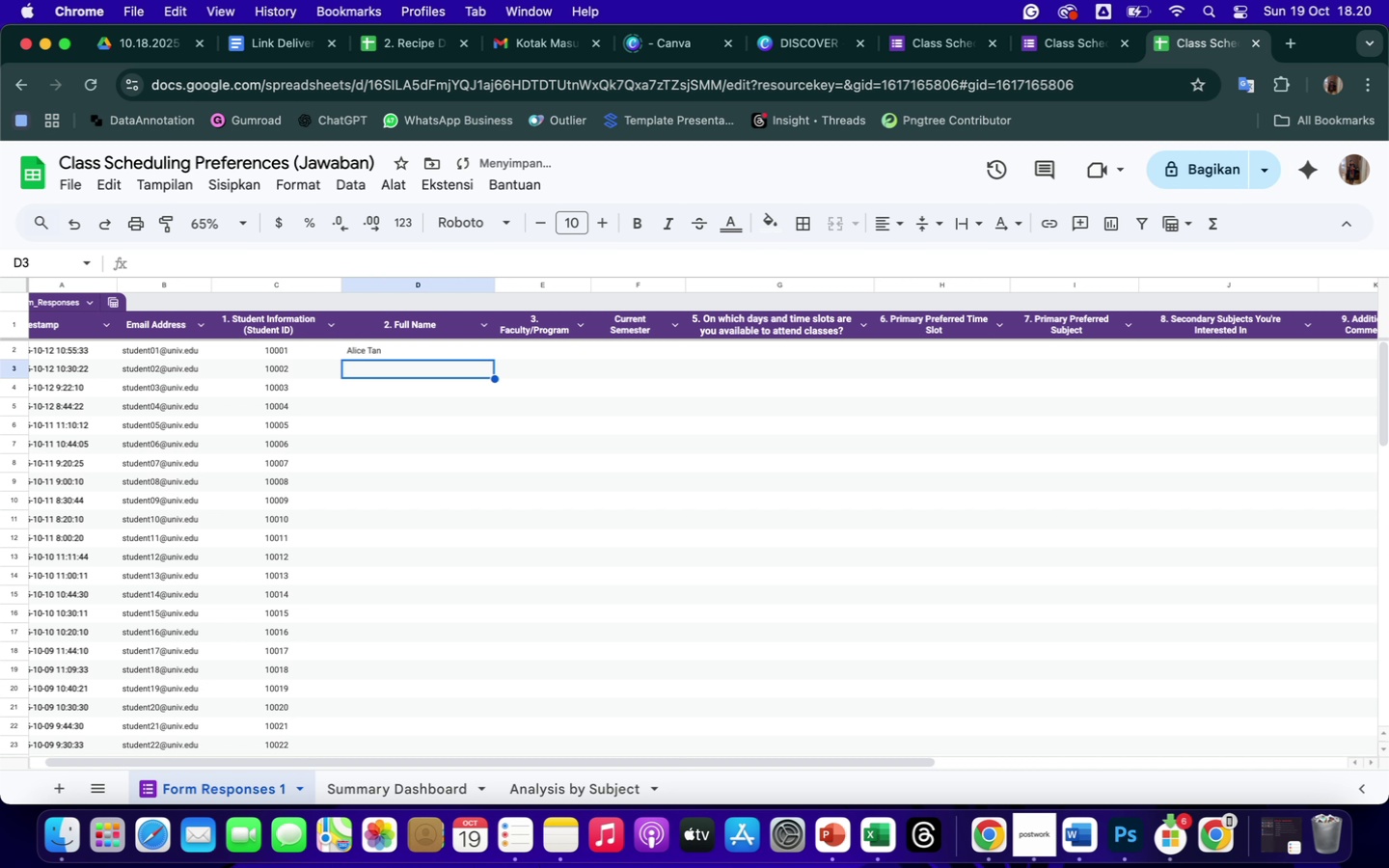 
type(Ben Kurnia)
 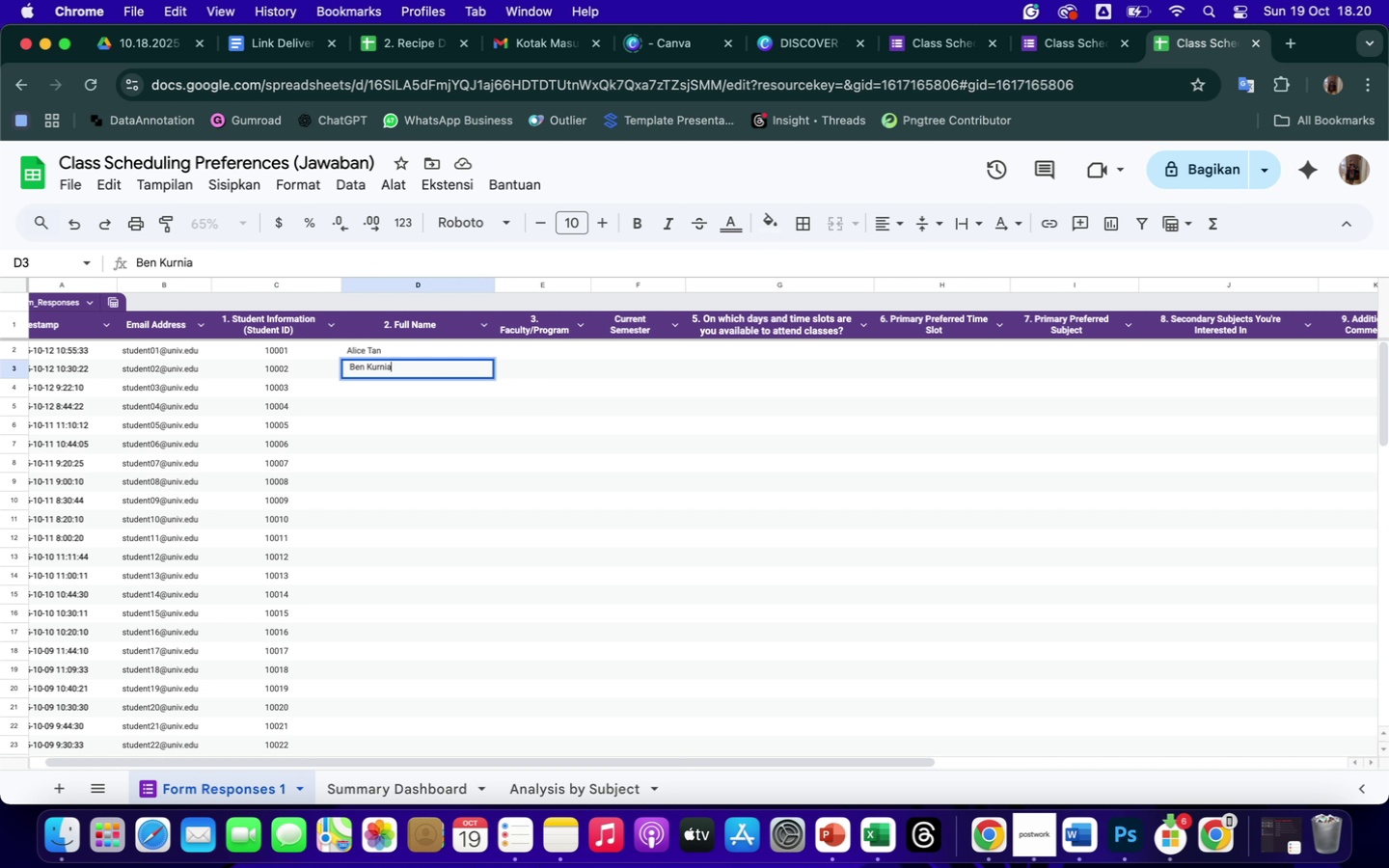 
key(Enter)
 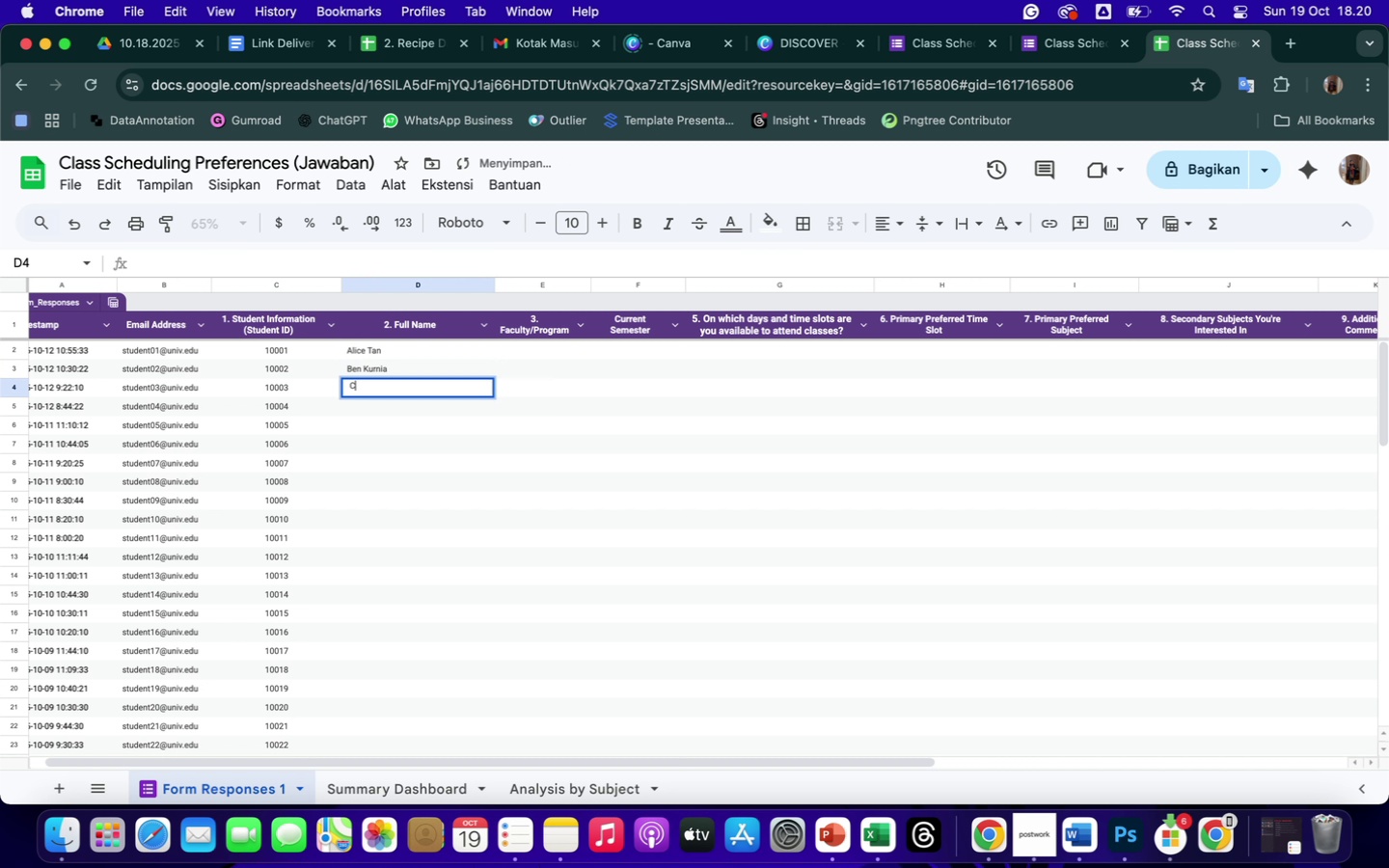 
type(Clara Ong)
 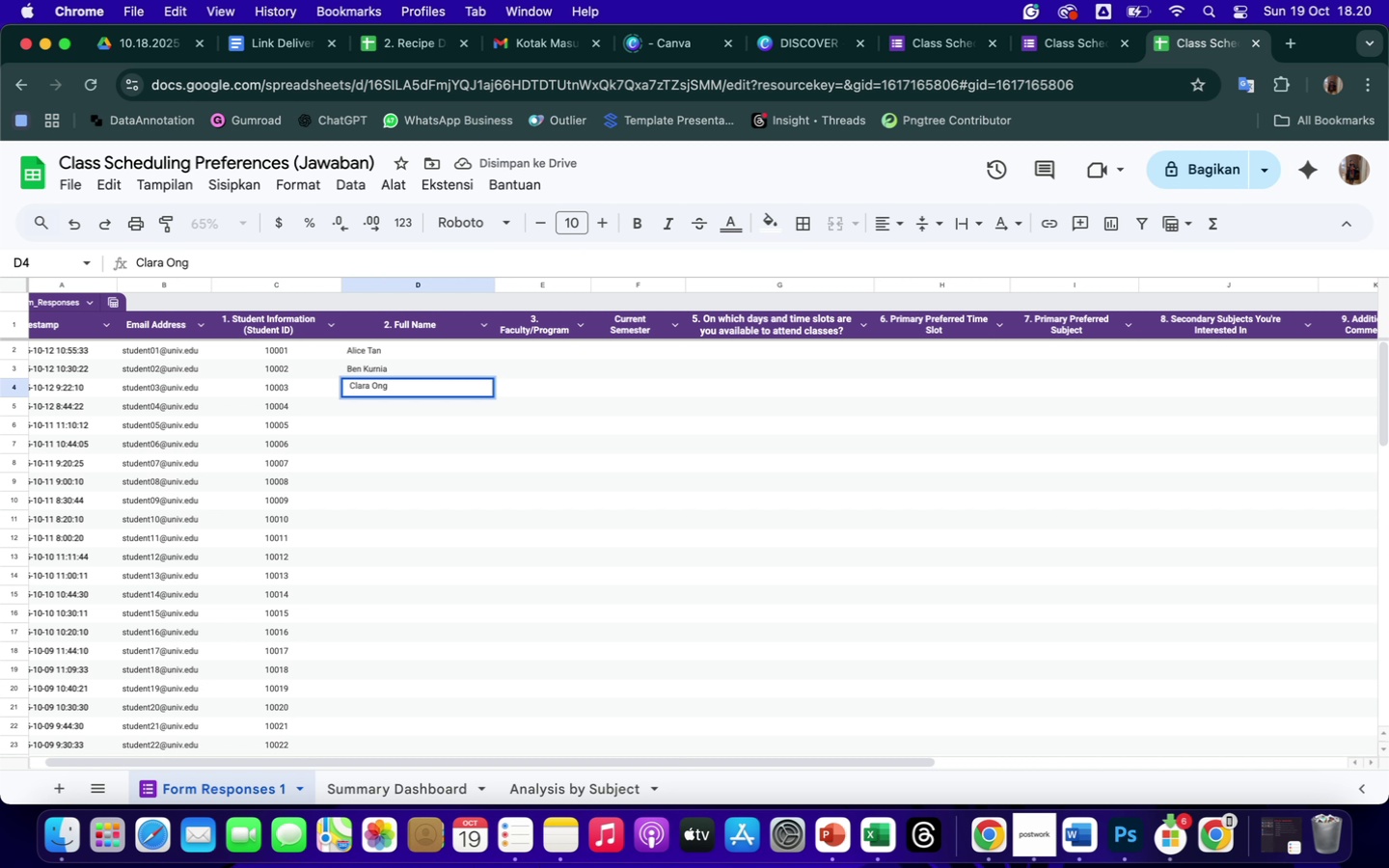 
key(Enter)
 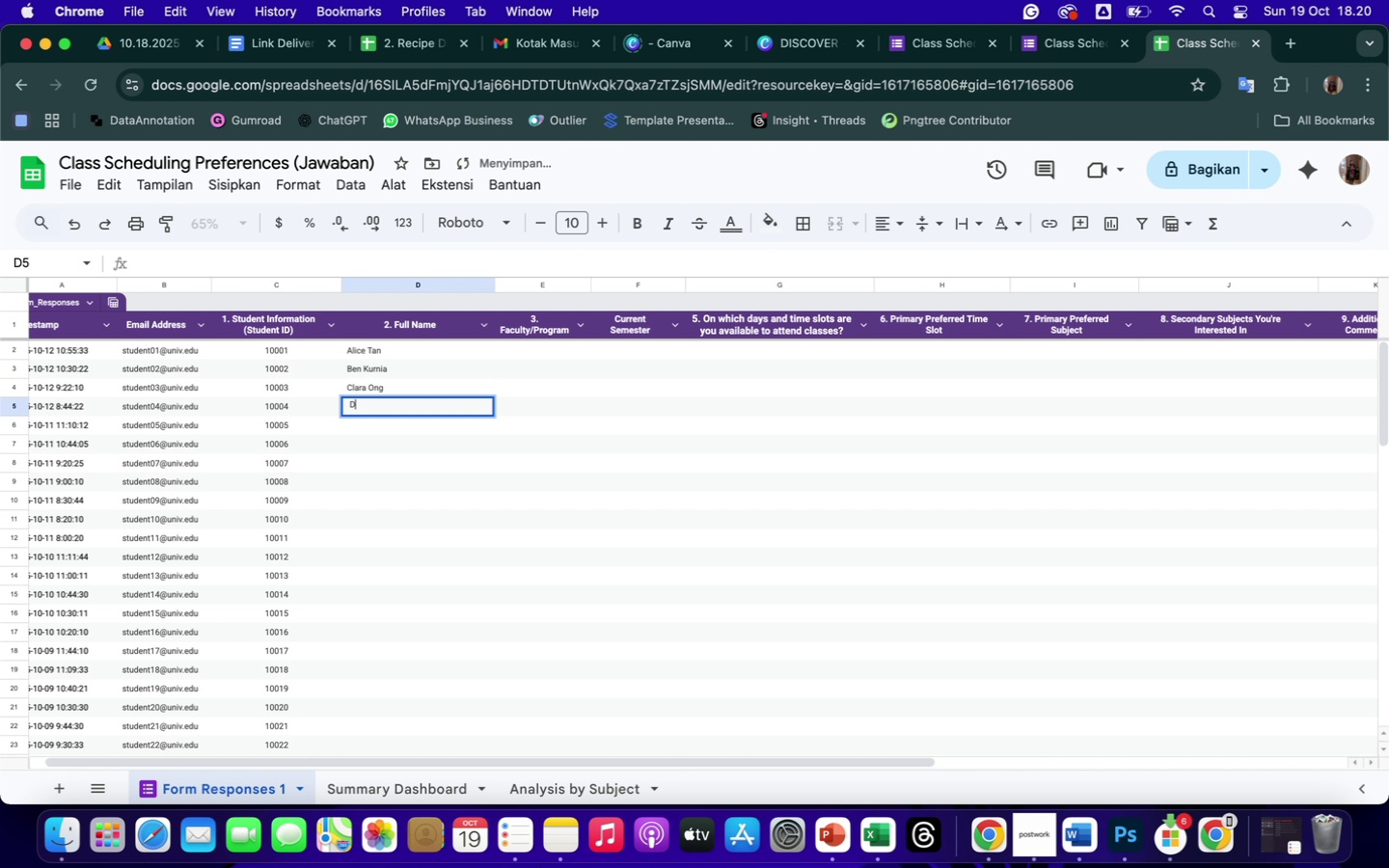 
type(Danir)
key(Backspace)
type(el Putra)
 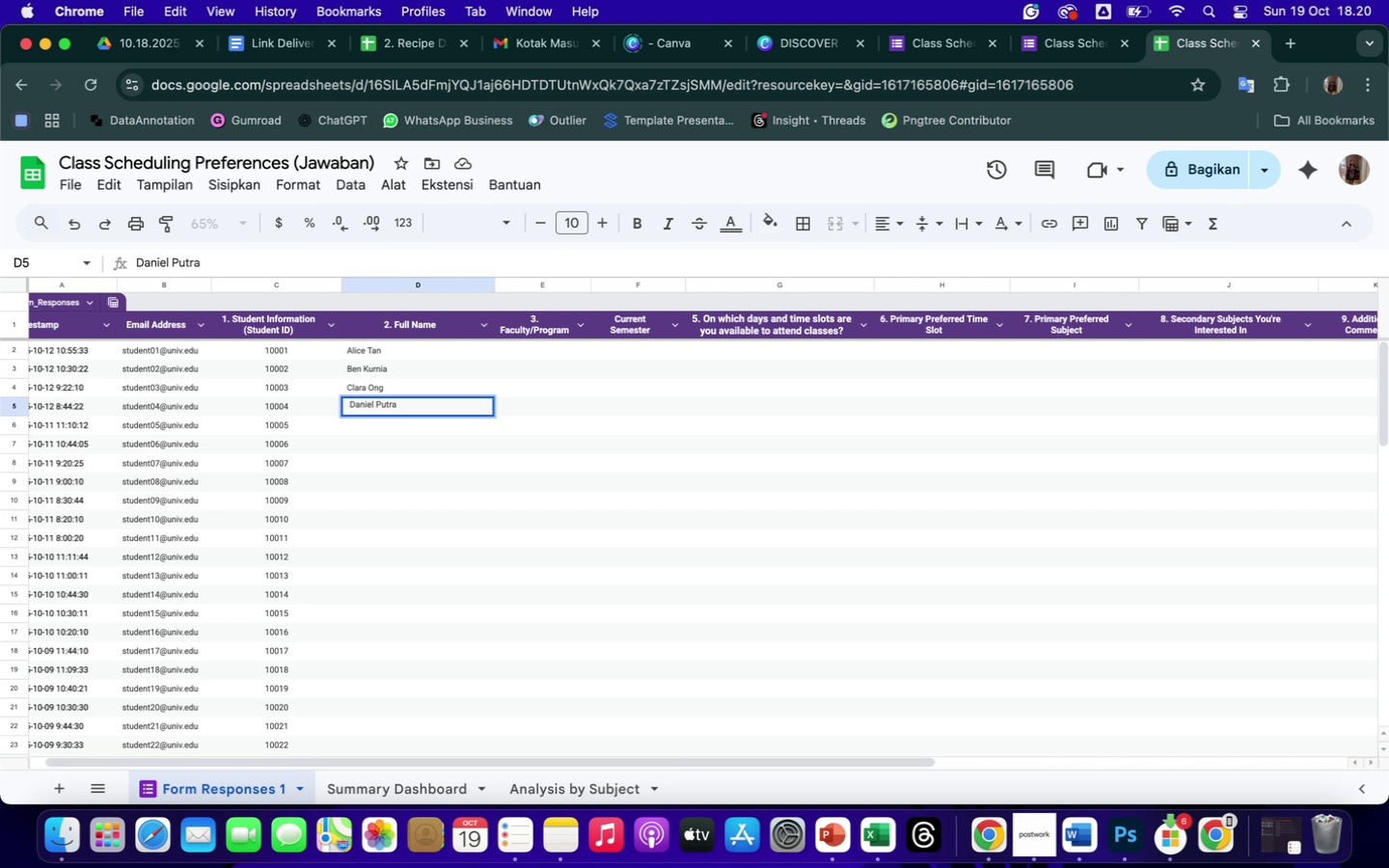 
key(Enter)
 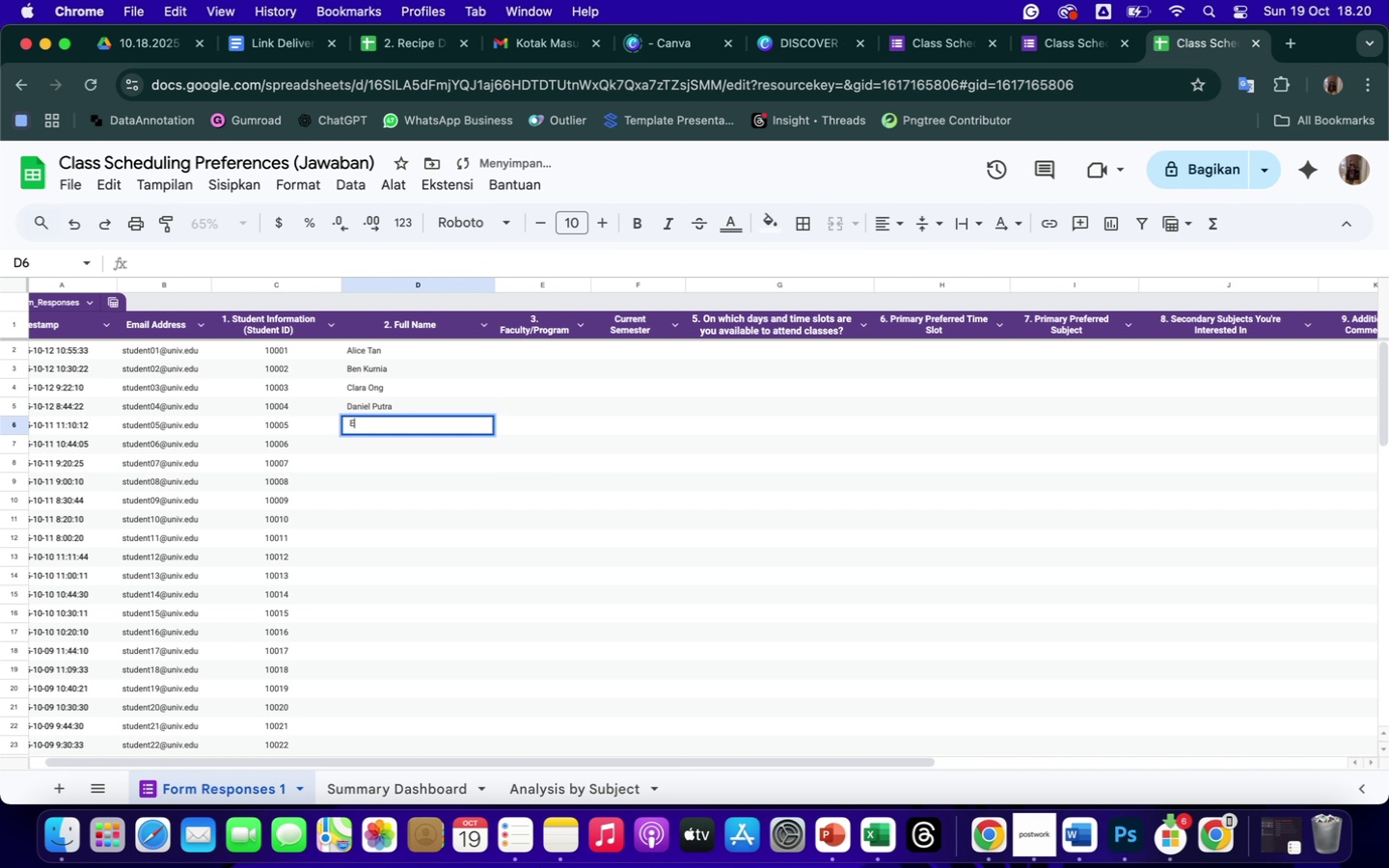 
type(Elina Hart)
 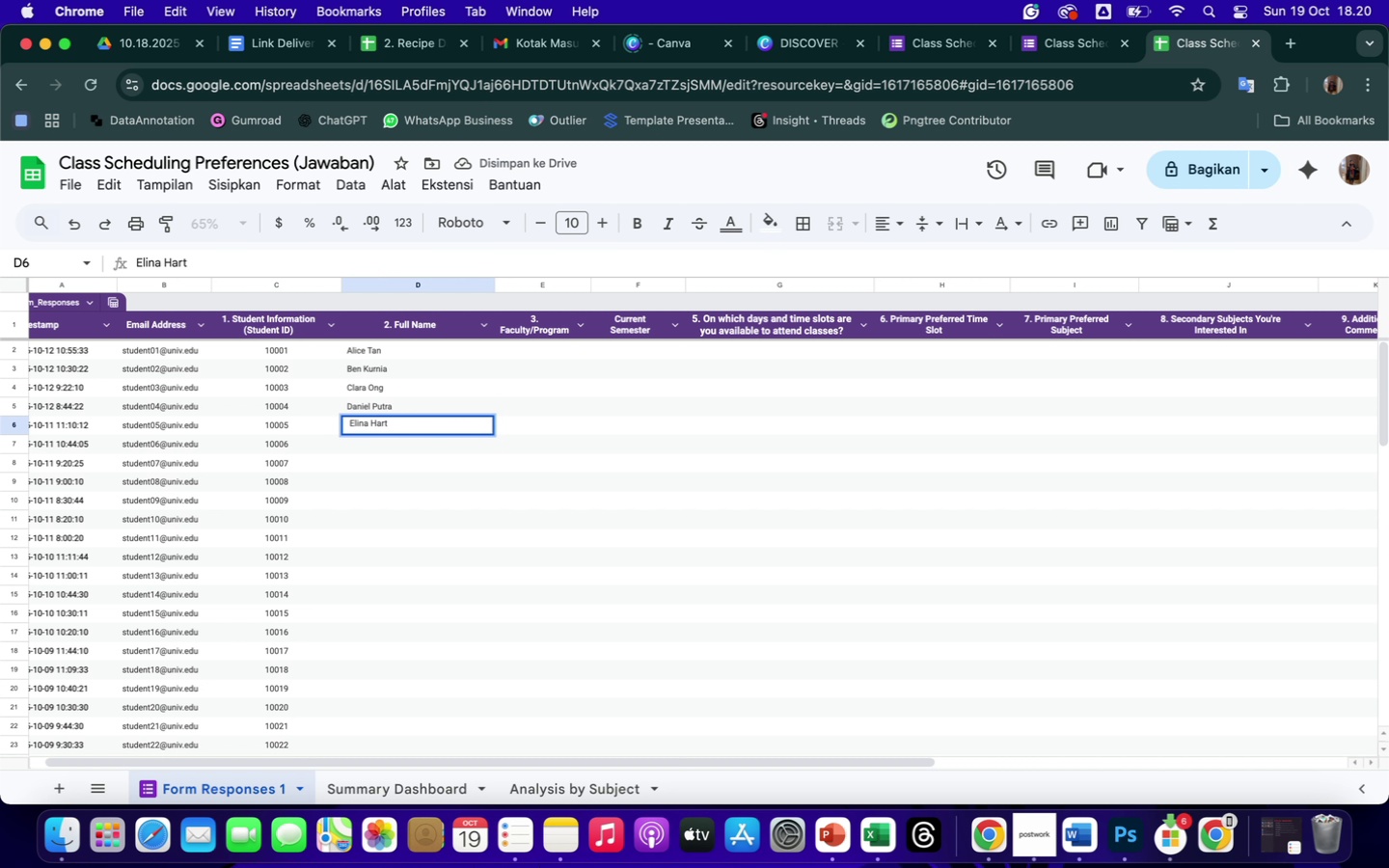 
key(Enter)
 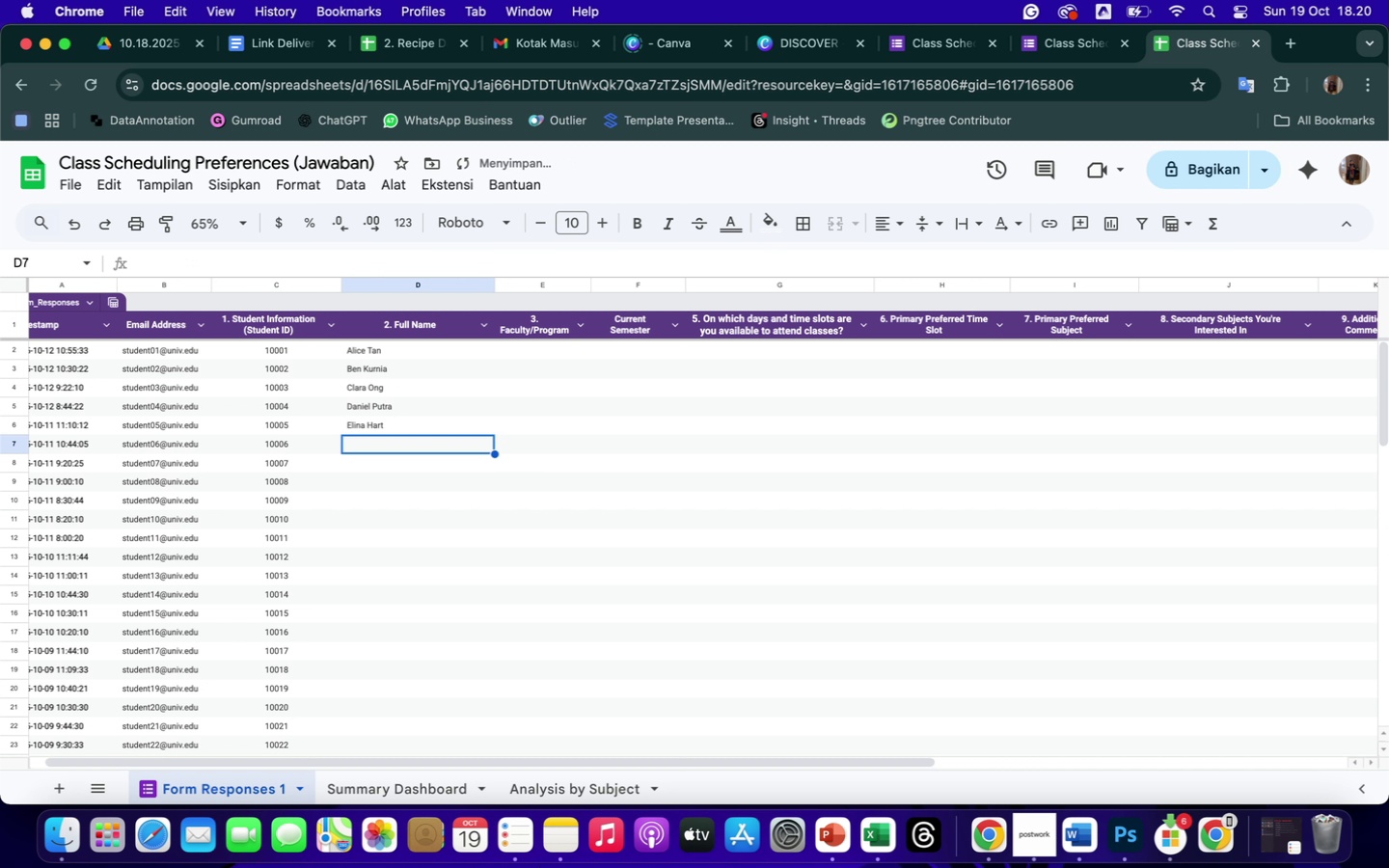 
type(Farhan malik)
 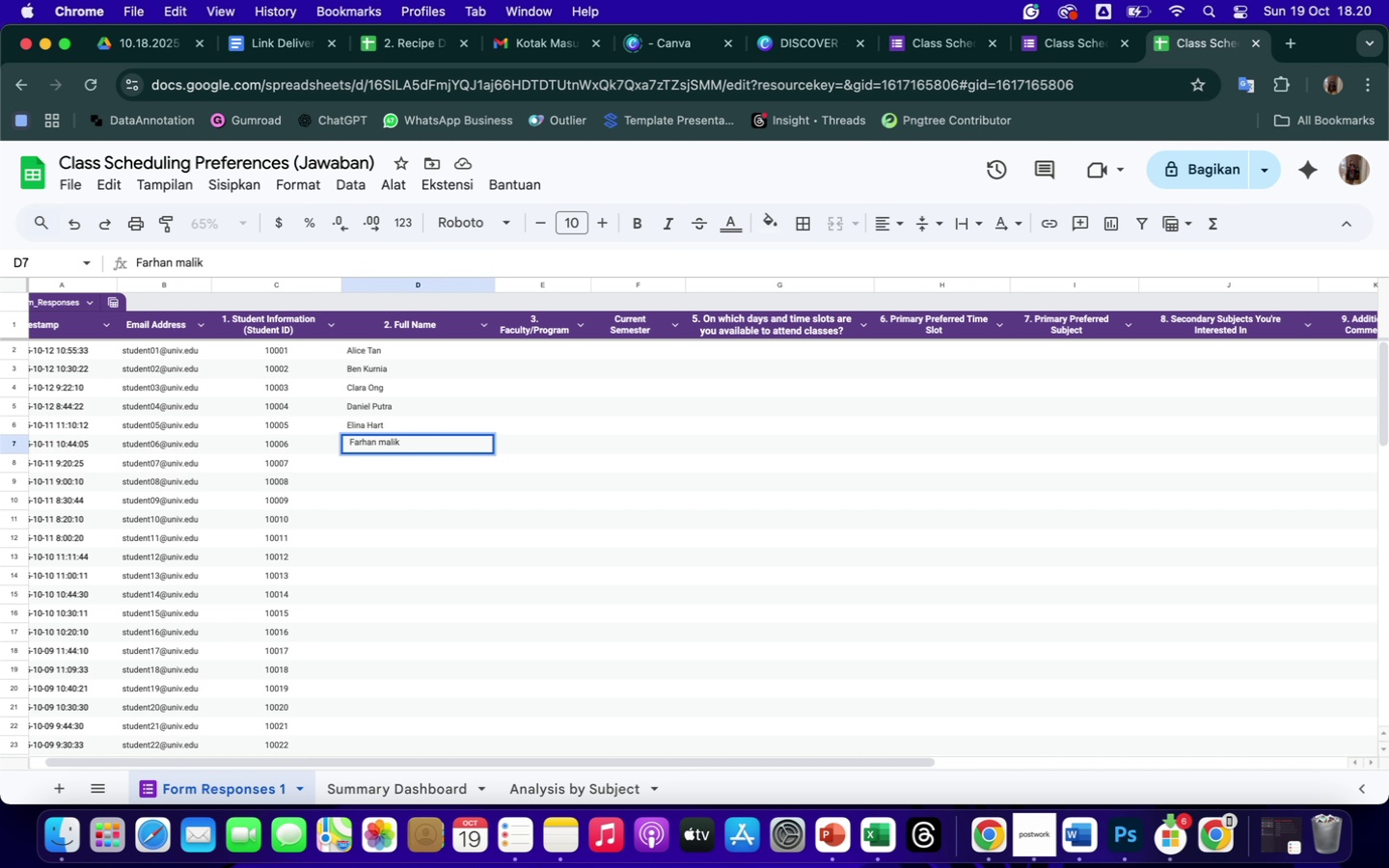 
key(Enter)
 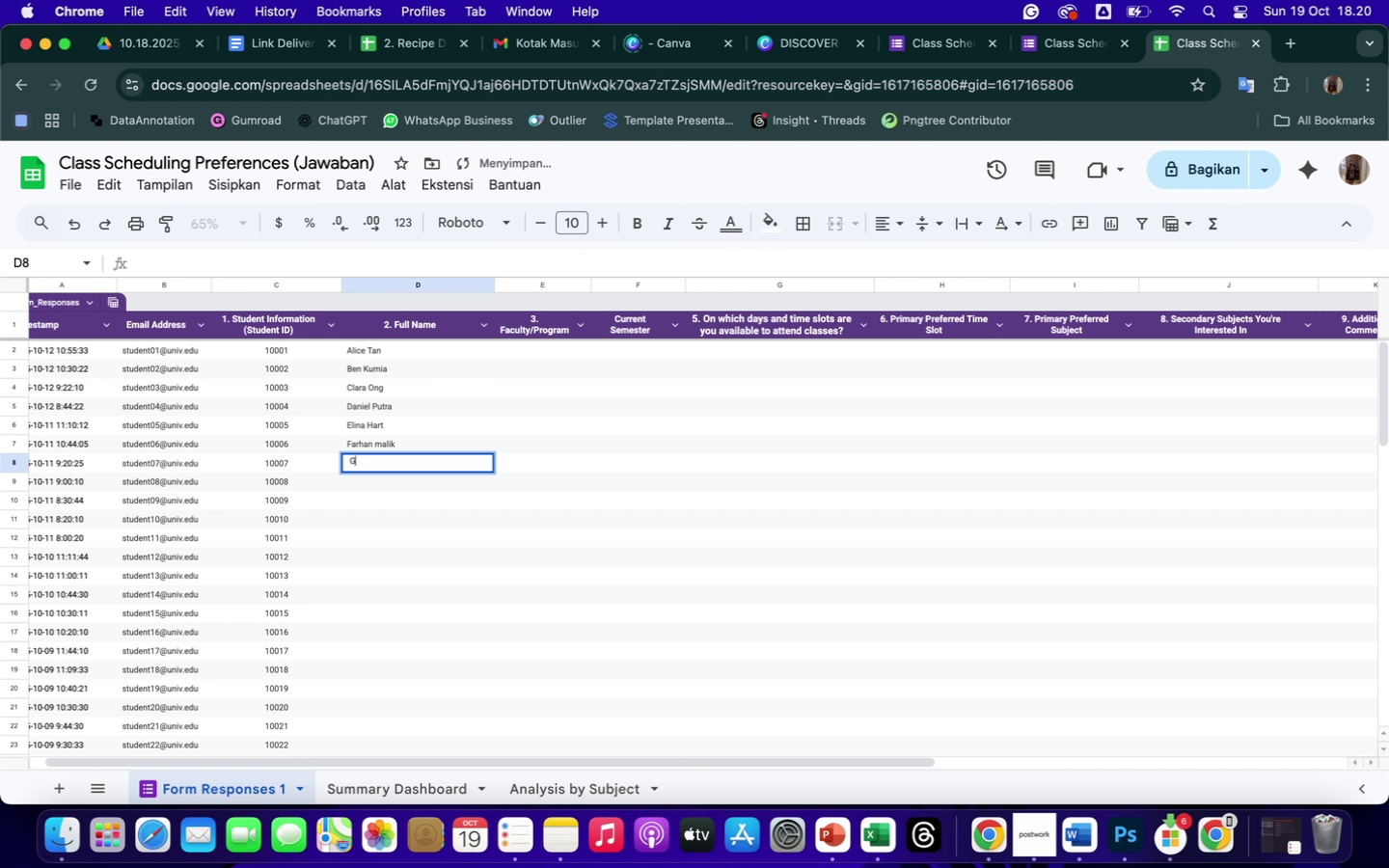 
type(Grace Lee)
 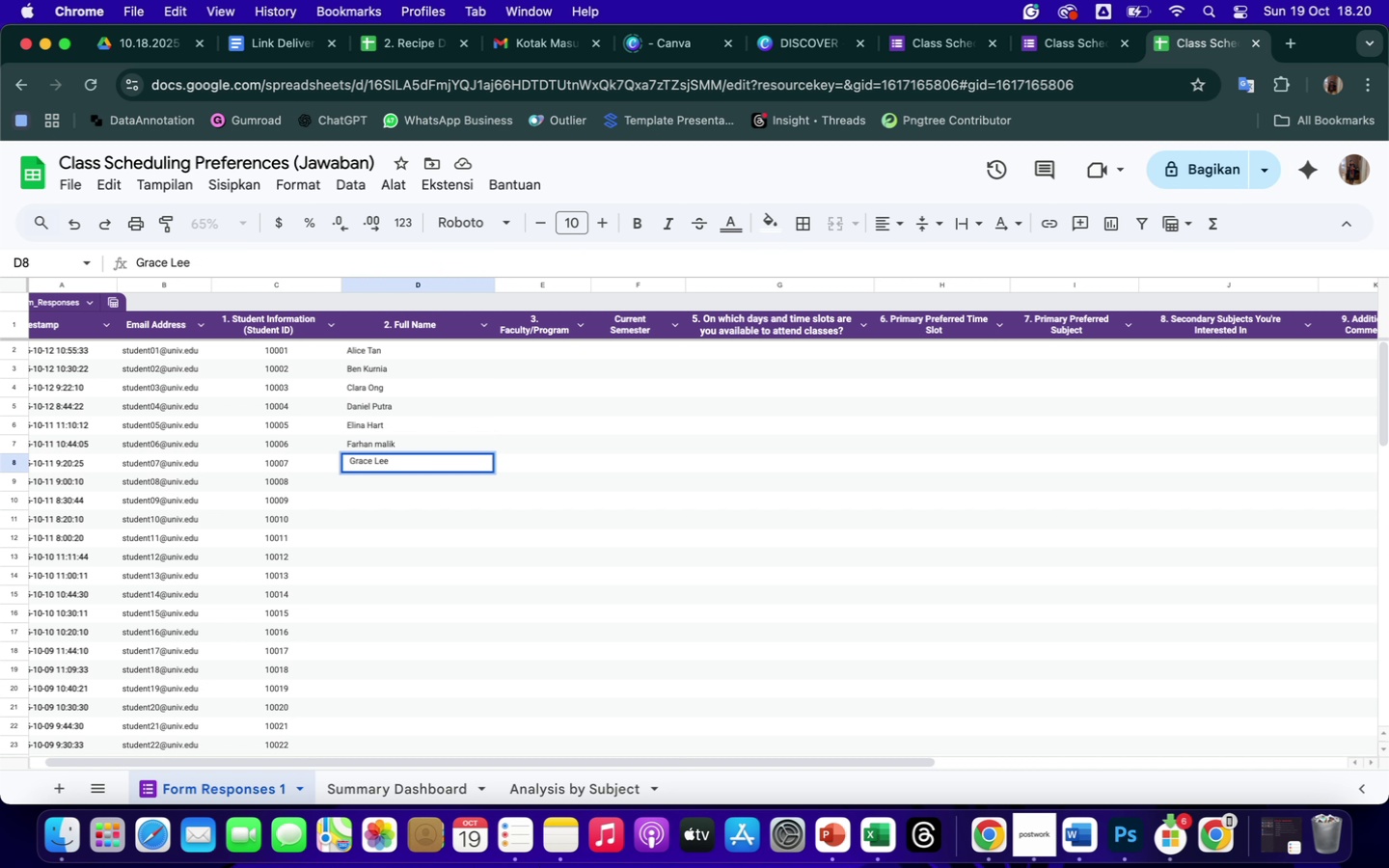 
wait(6.89)
 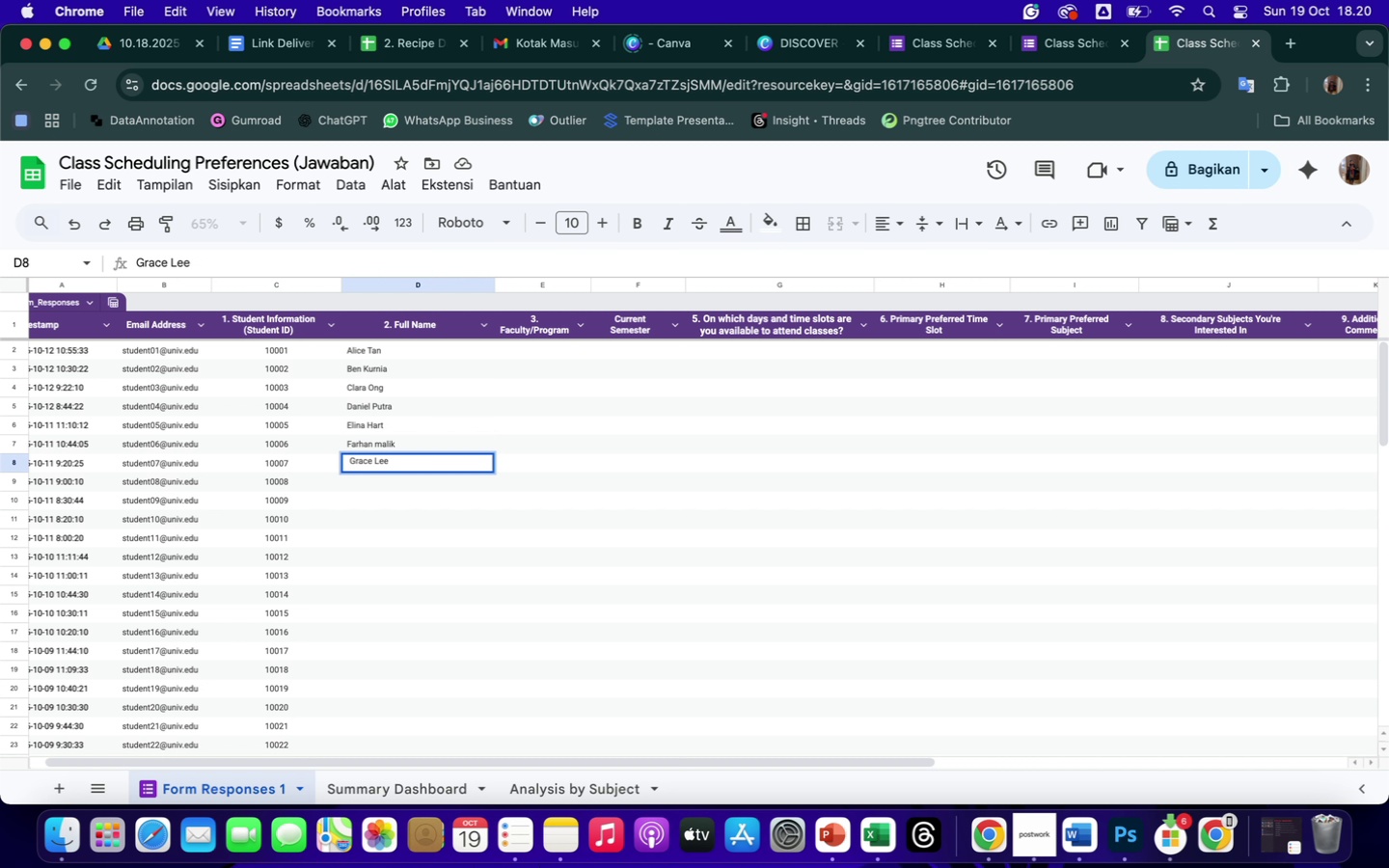 
key(Enter)
 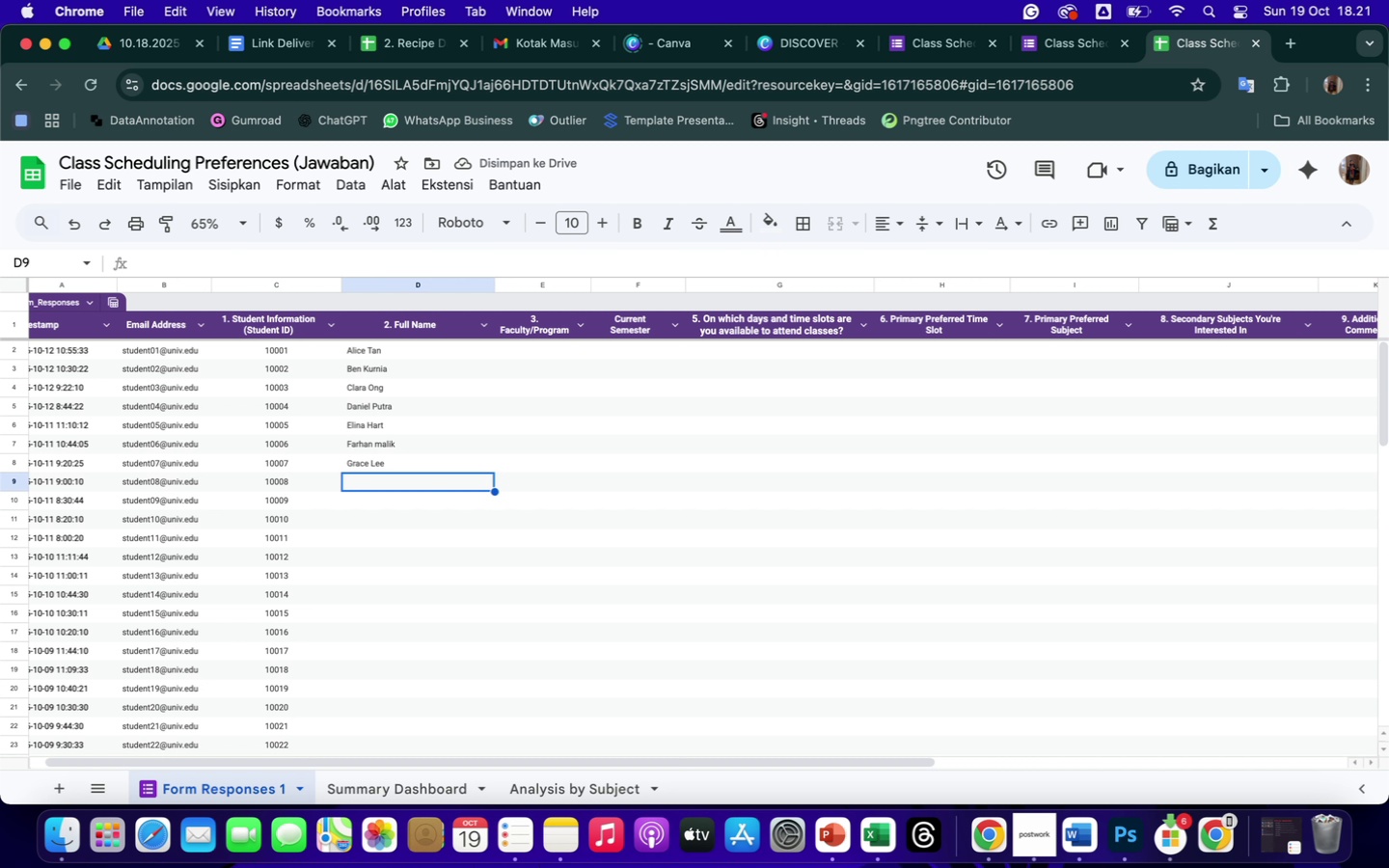 
wait(8.62)
 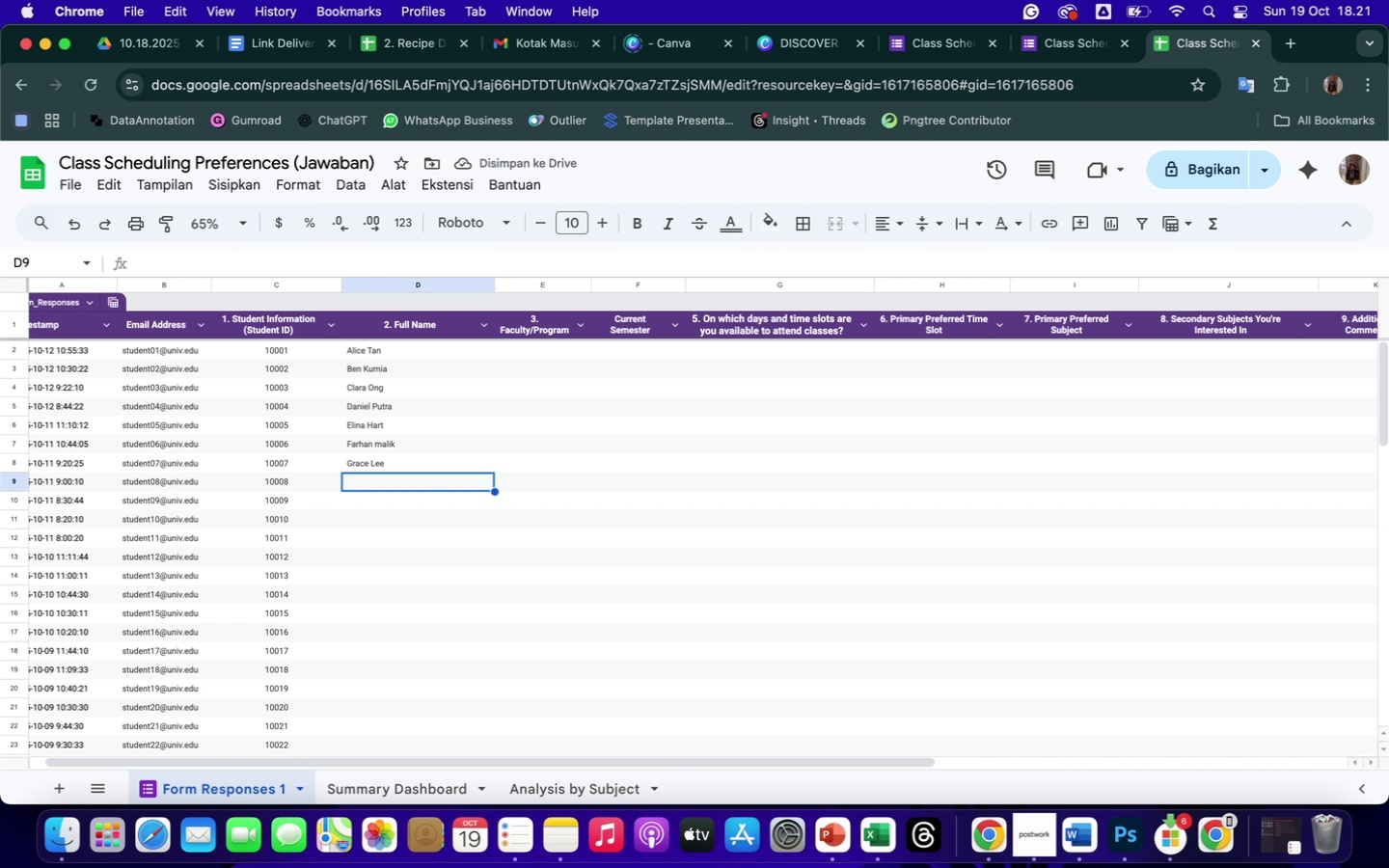 
type(Henry Wijaya)
 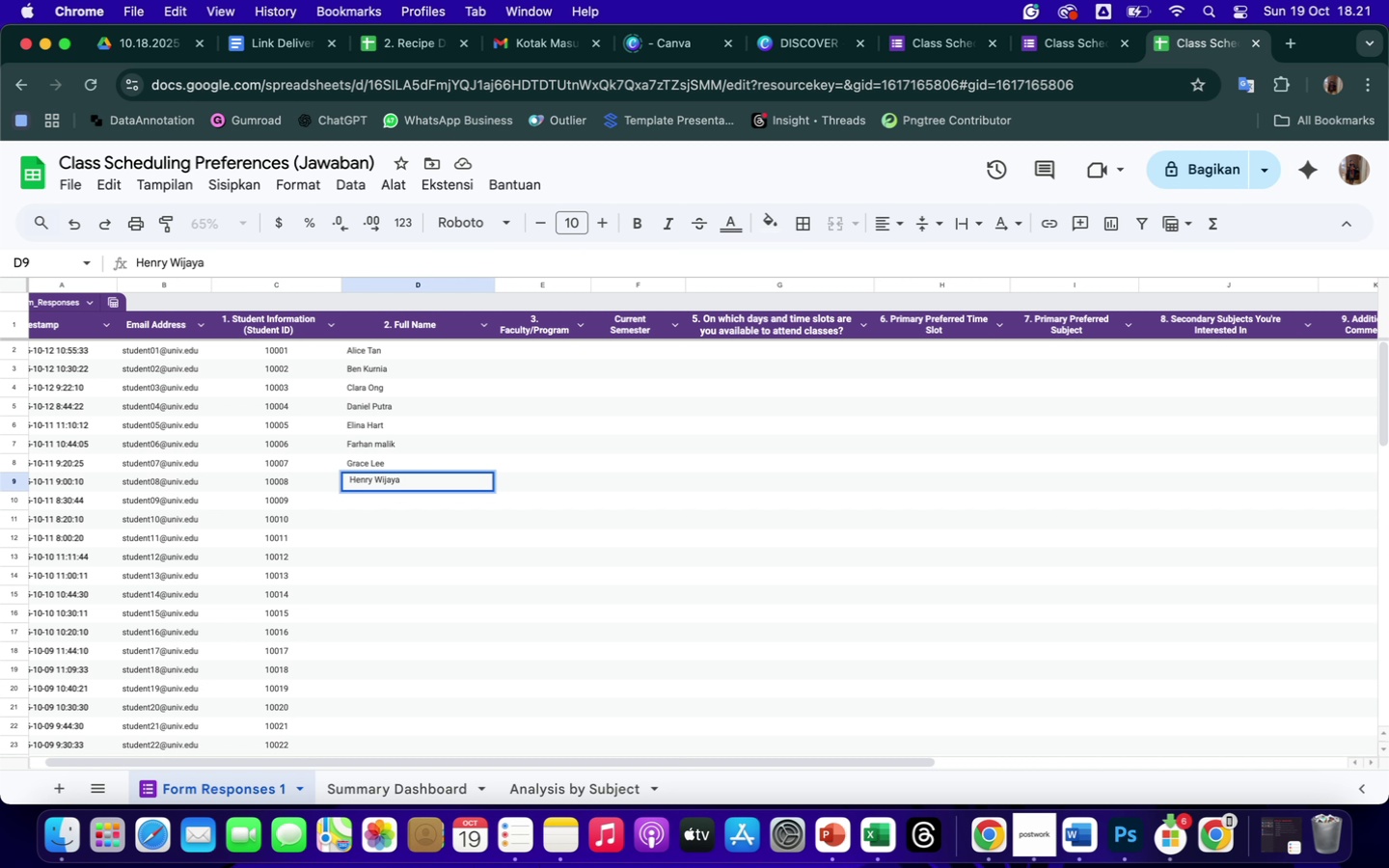 
key(Enter)
 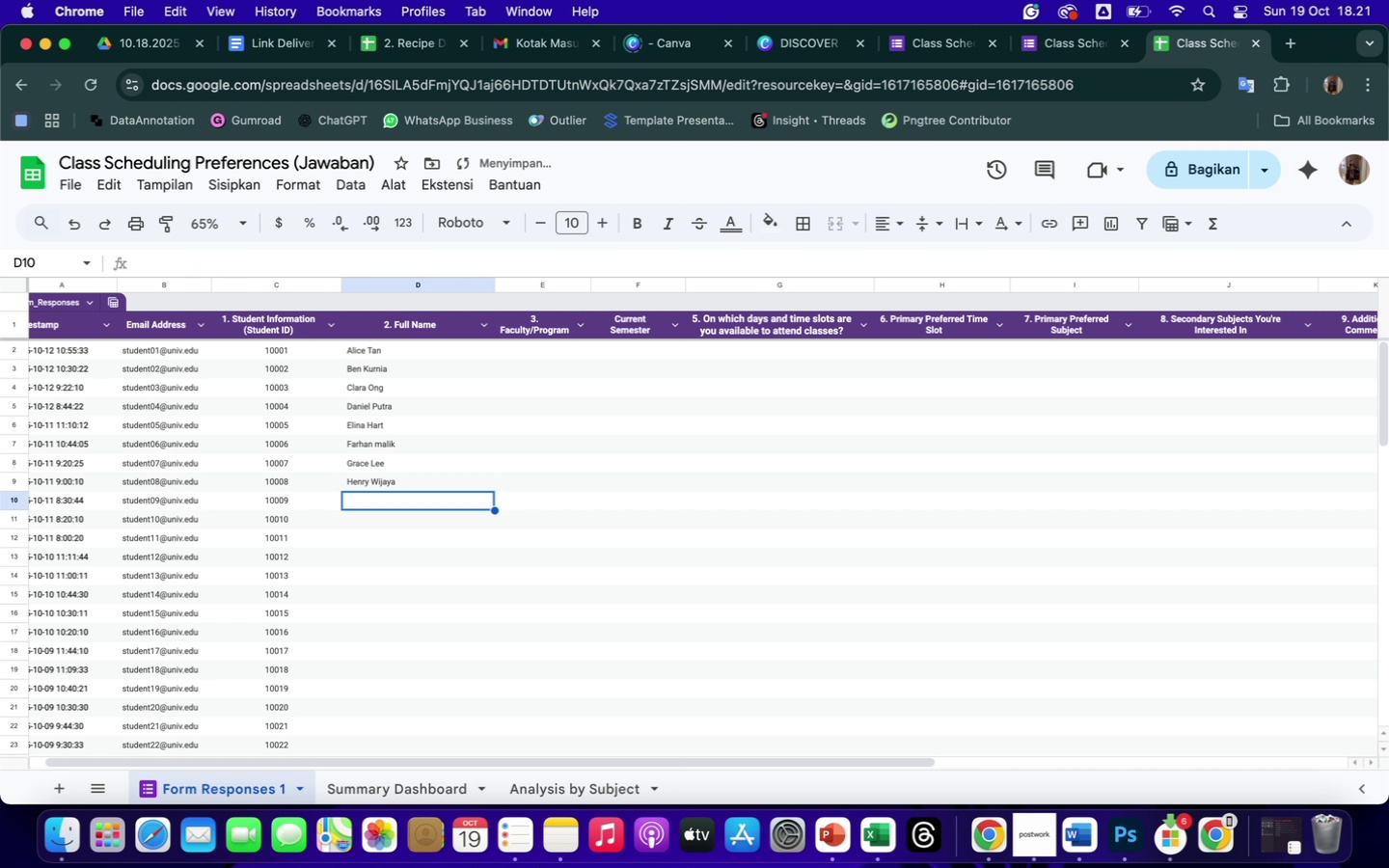 
type(Ivana Dewi)
 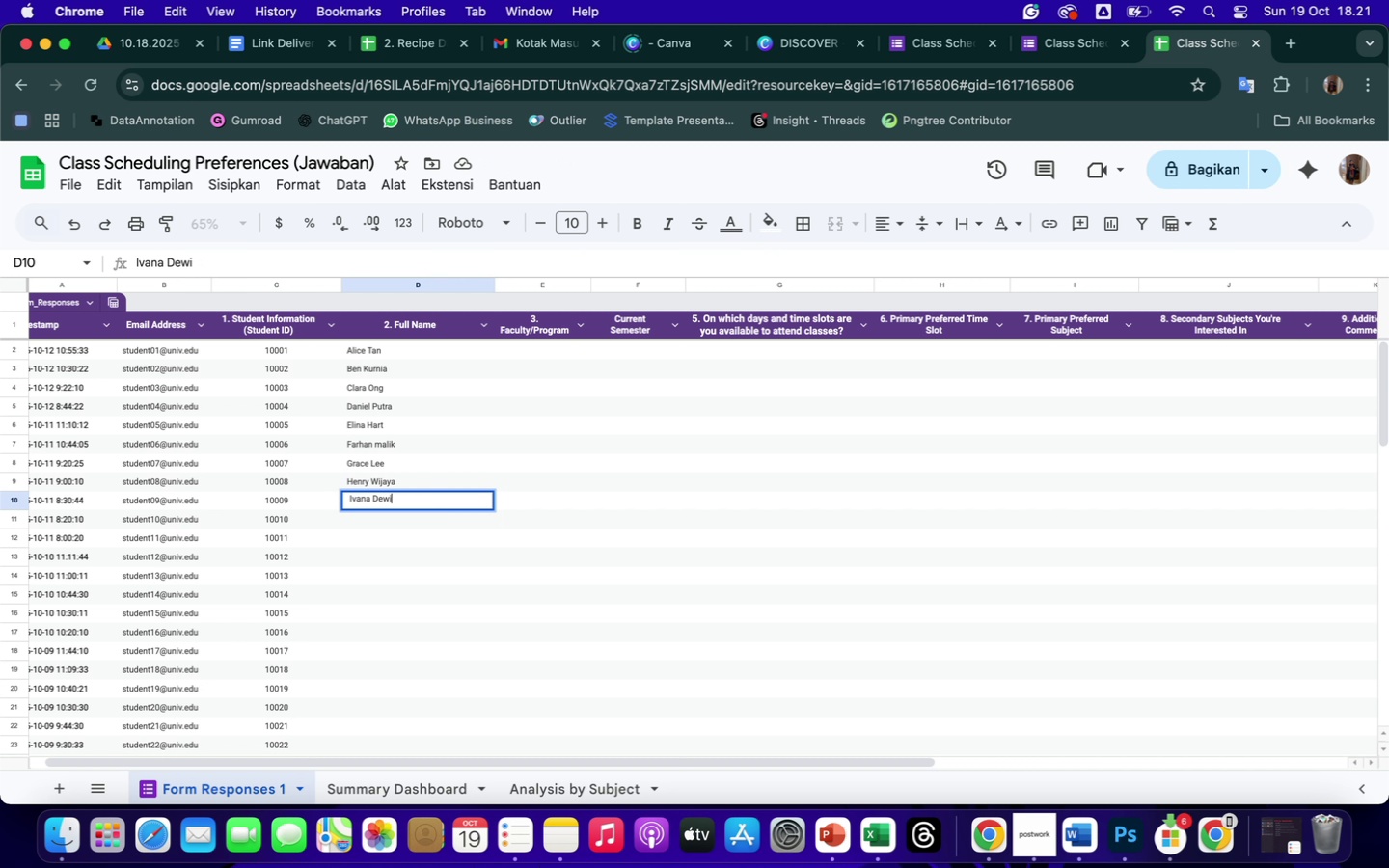 
key(Enter)
 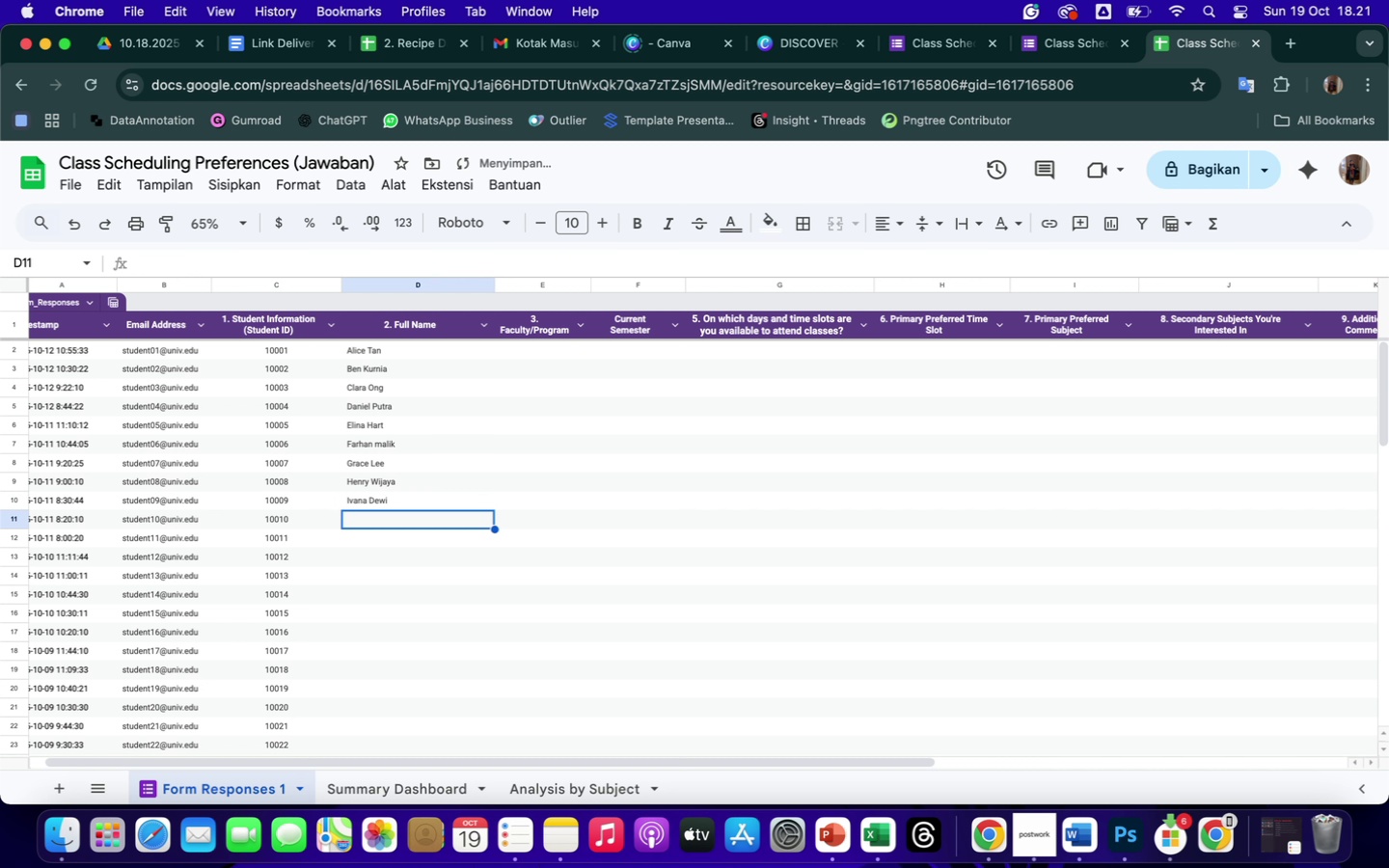 
type(Jason p)
key(Backspace)
type(Pratama)
 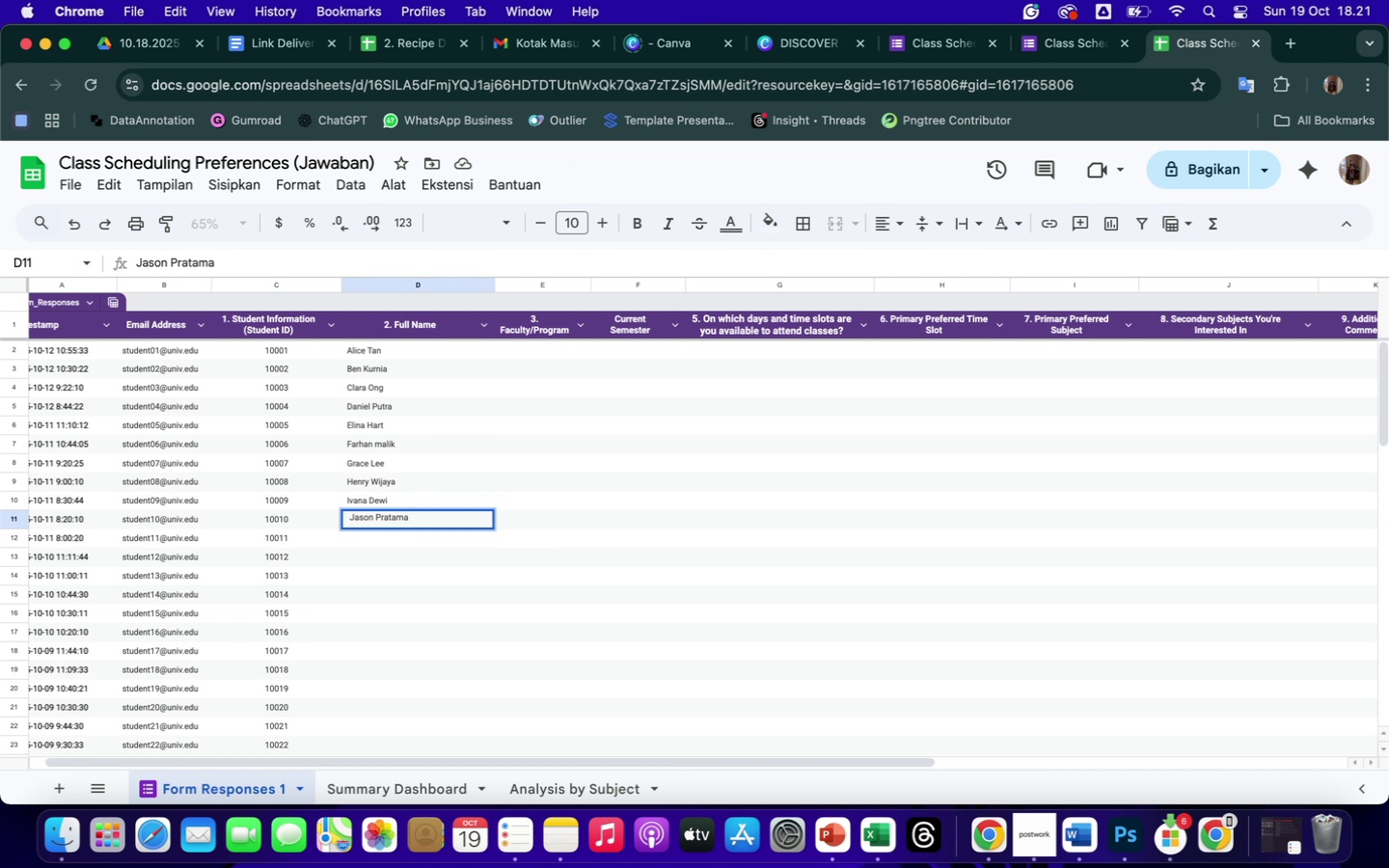 
key(Enter)
 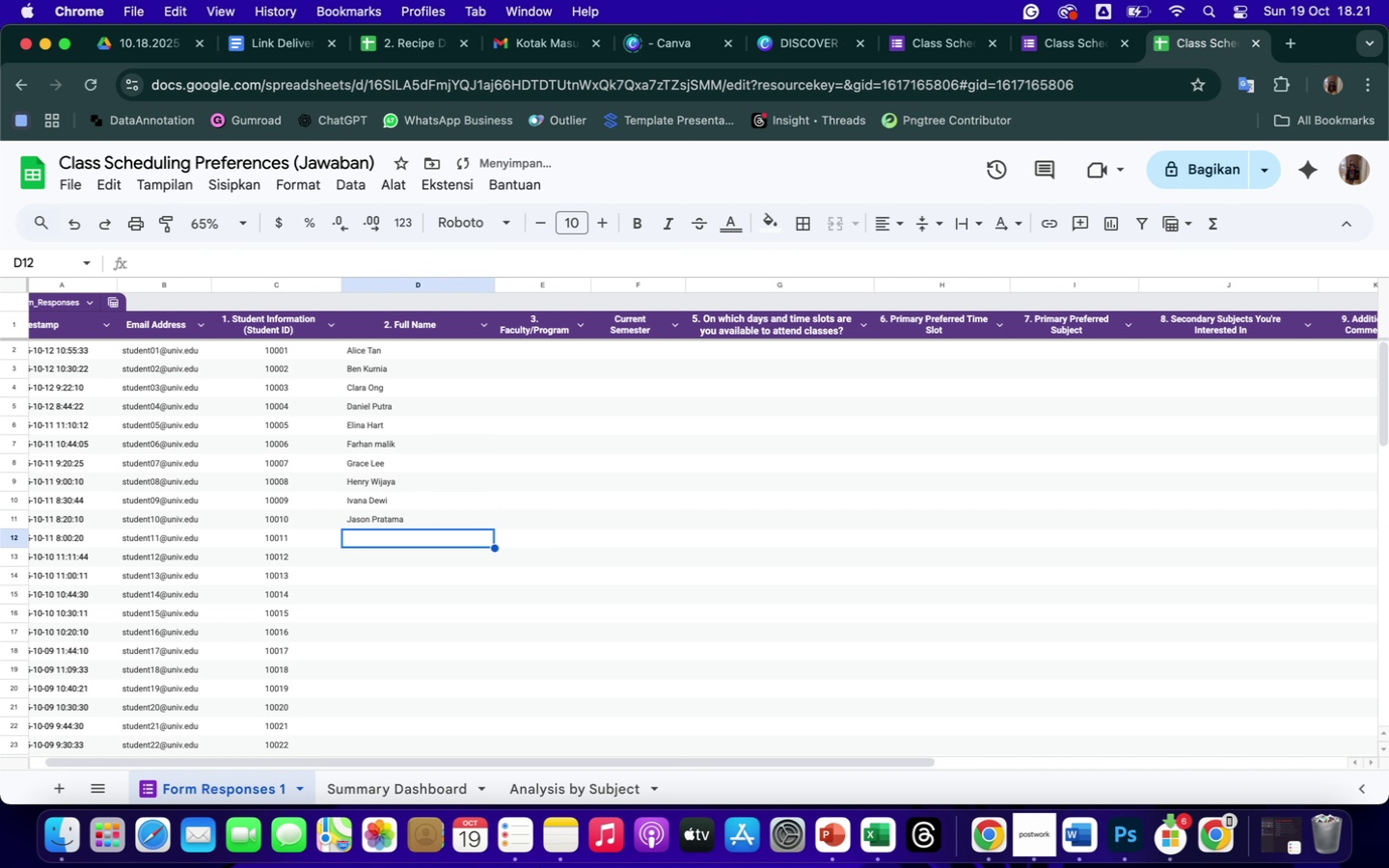 
type(Karen Lau)
 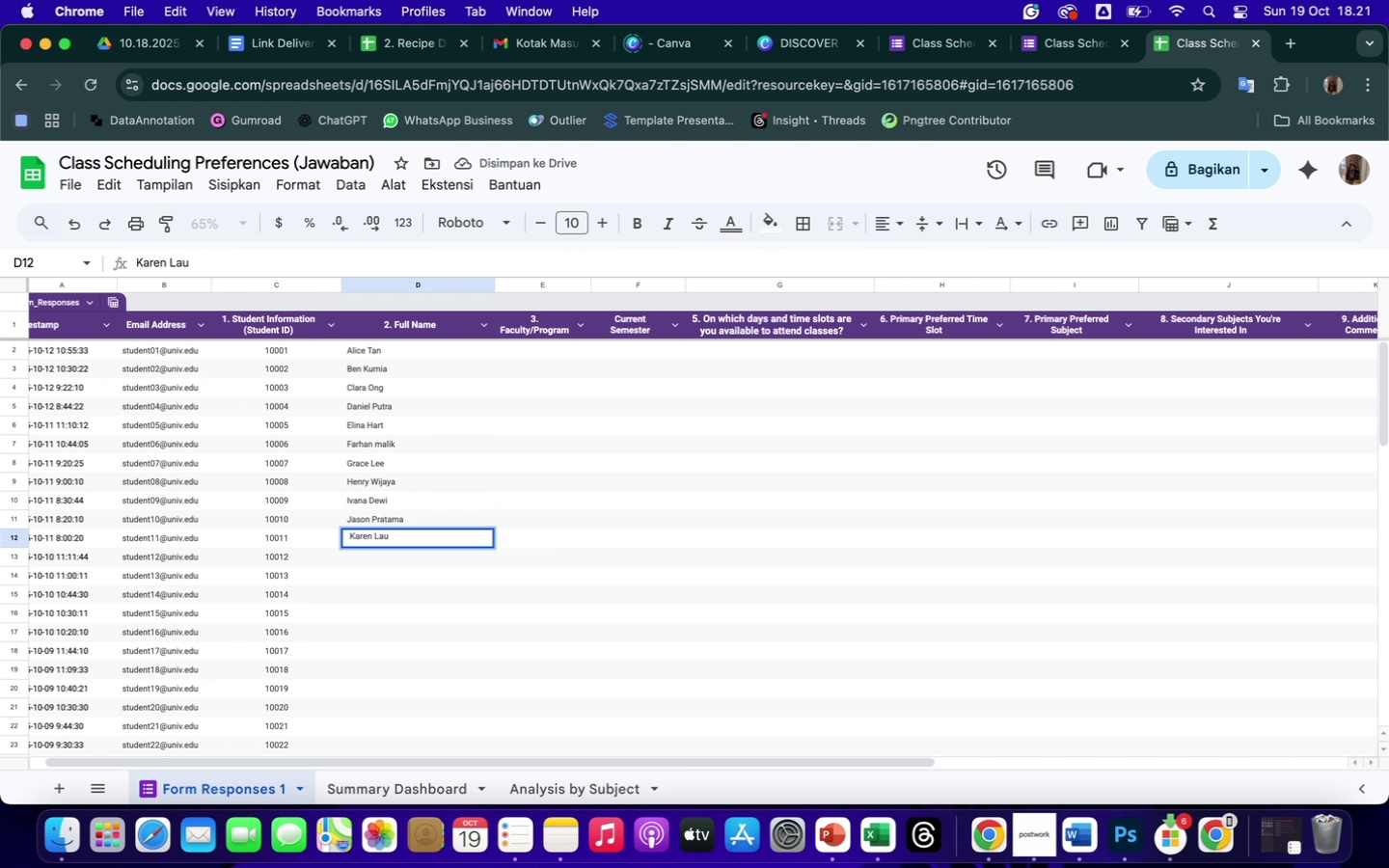 
key(Enter)
 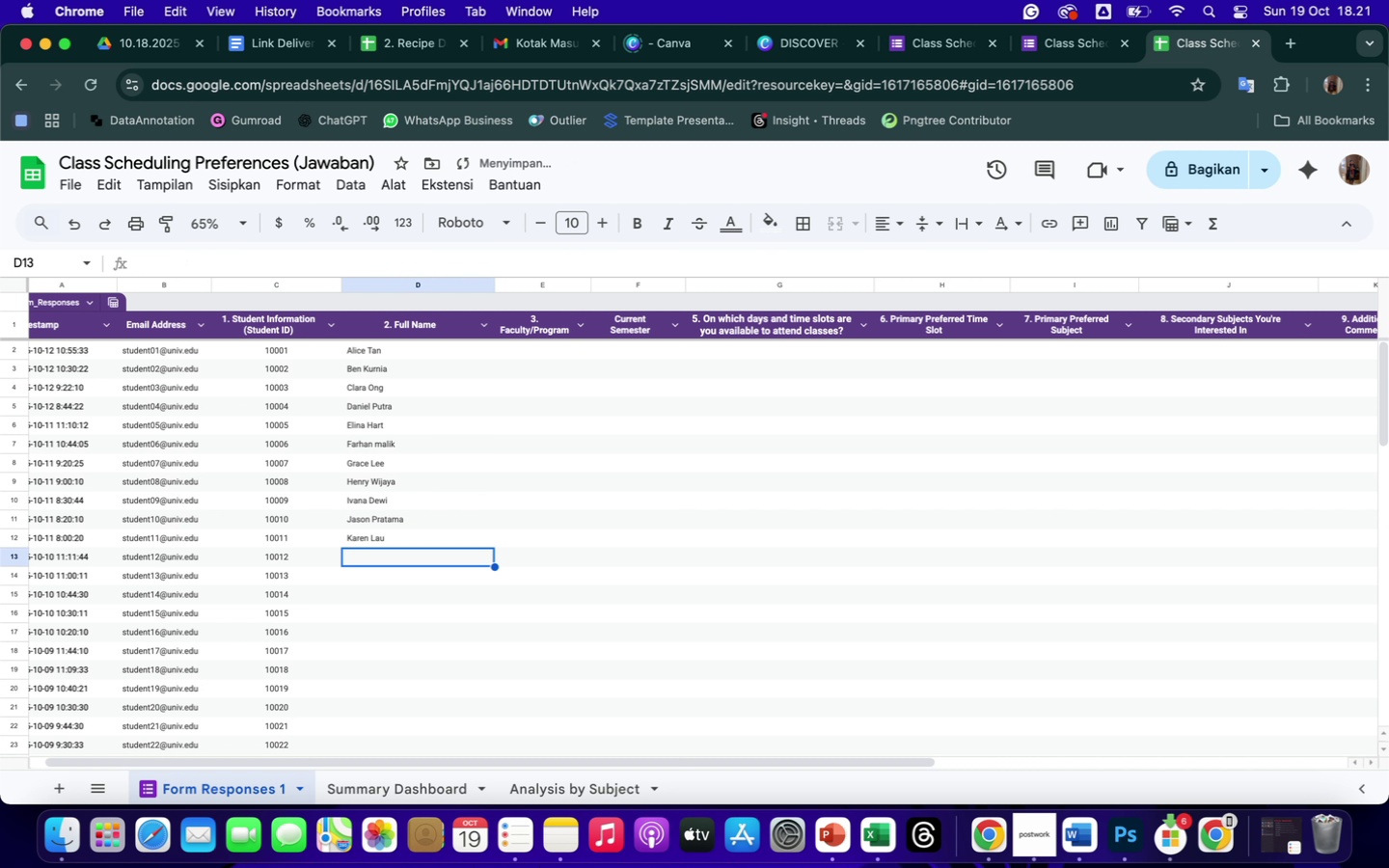 
type(Leo tan)
 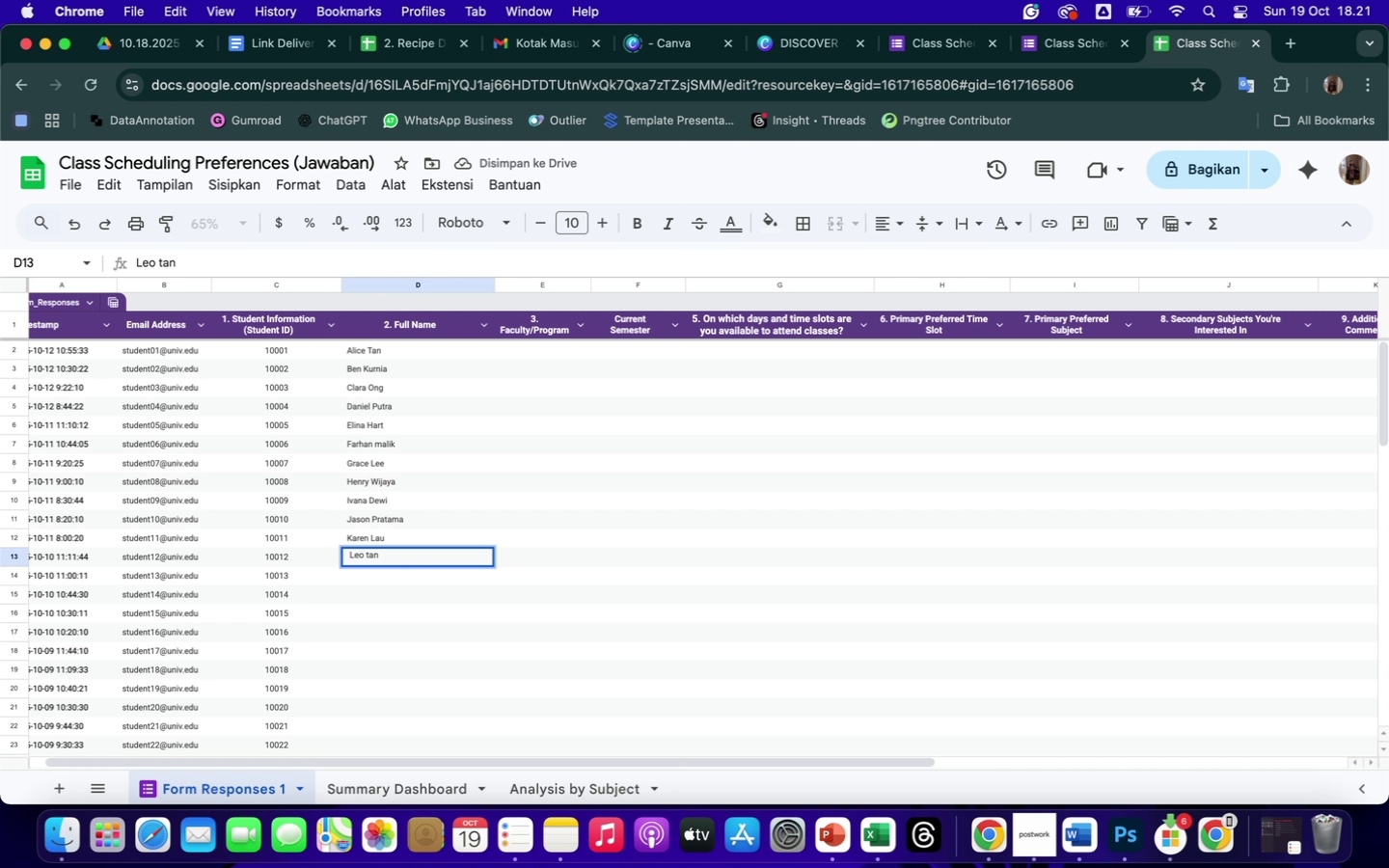 
key(Enter)
 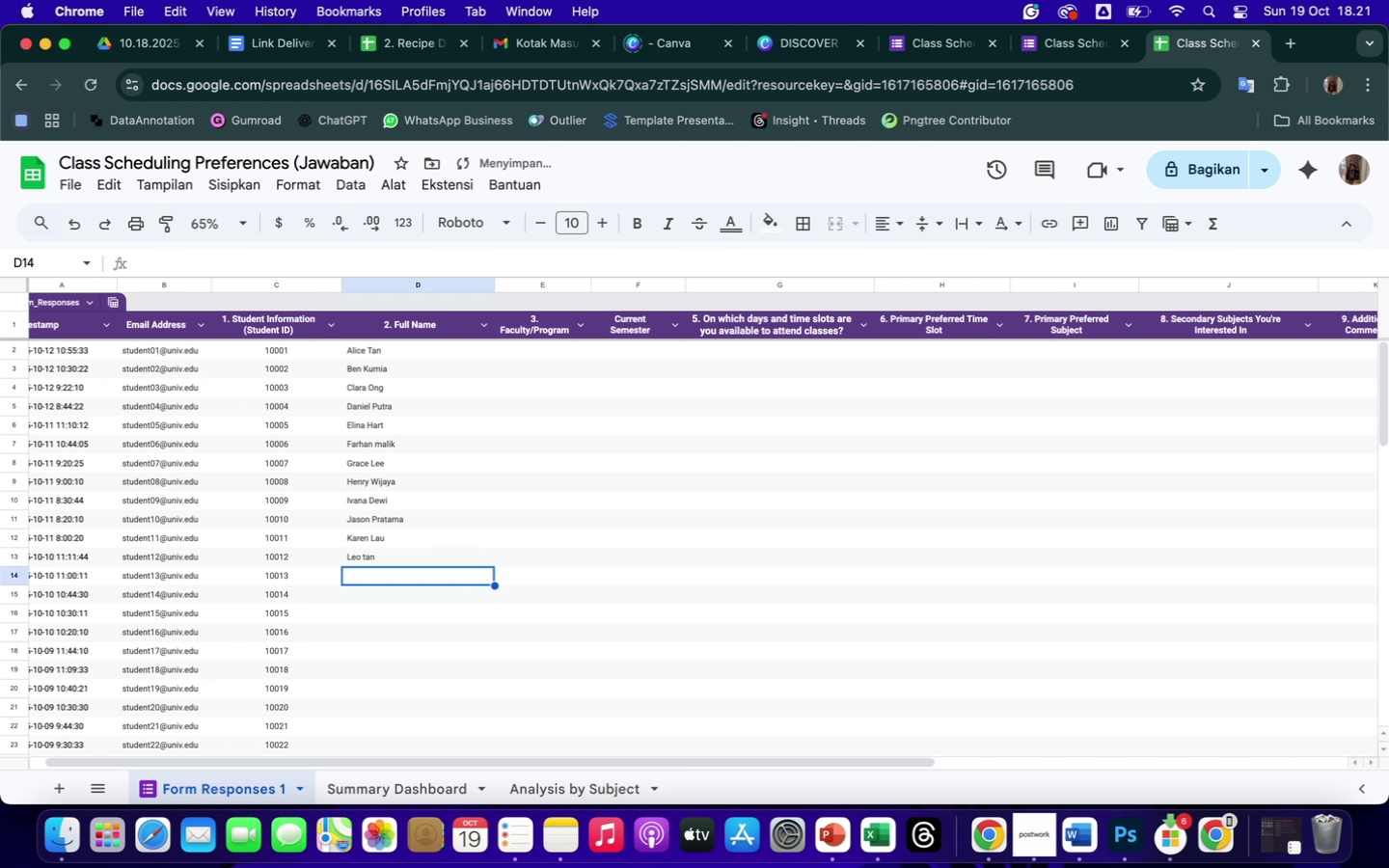 
type(may)
key(Backspace)
key(Backspace)
key(Backspace)
type(Maya Hado)
key(Backspace)
type(i)
 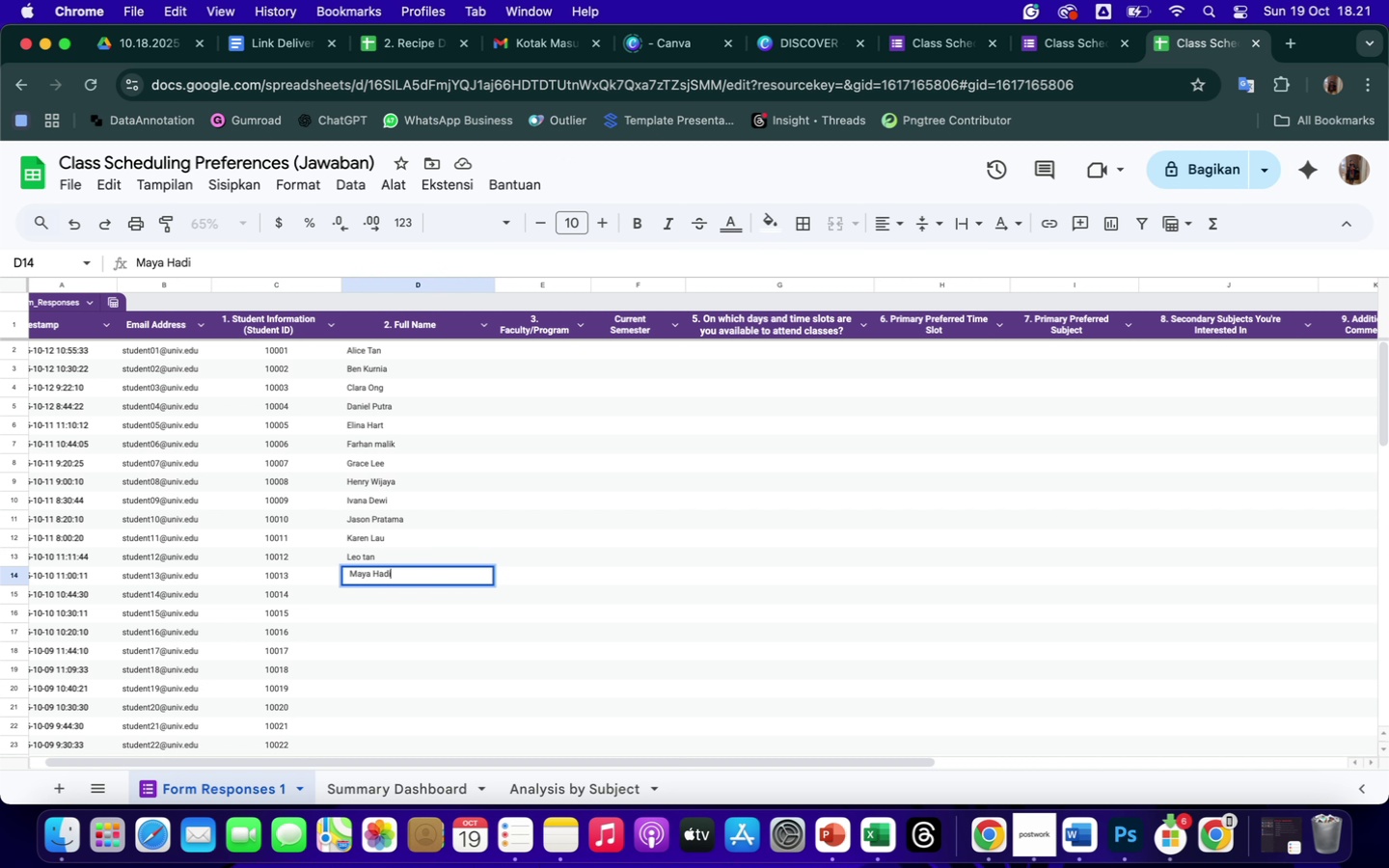 
key(Enter)
 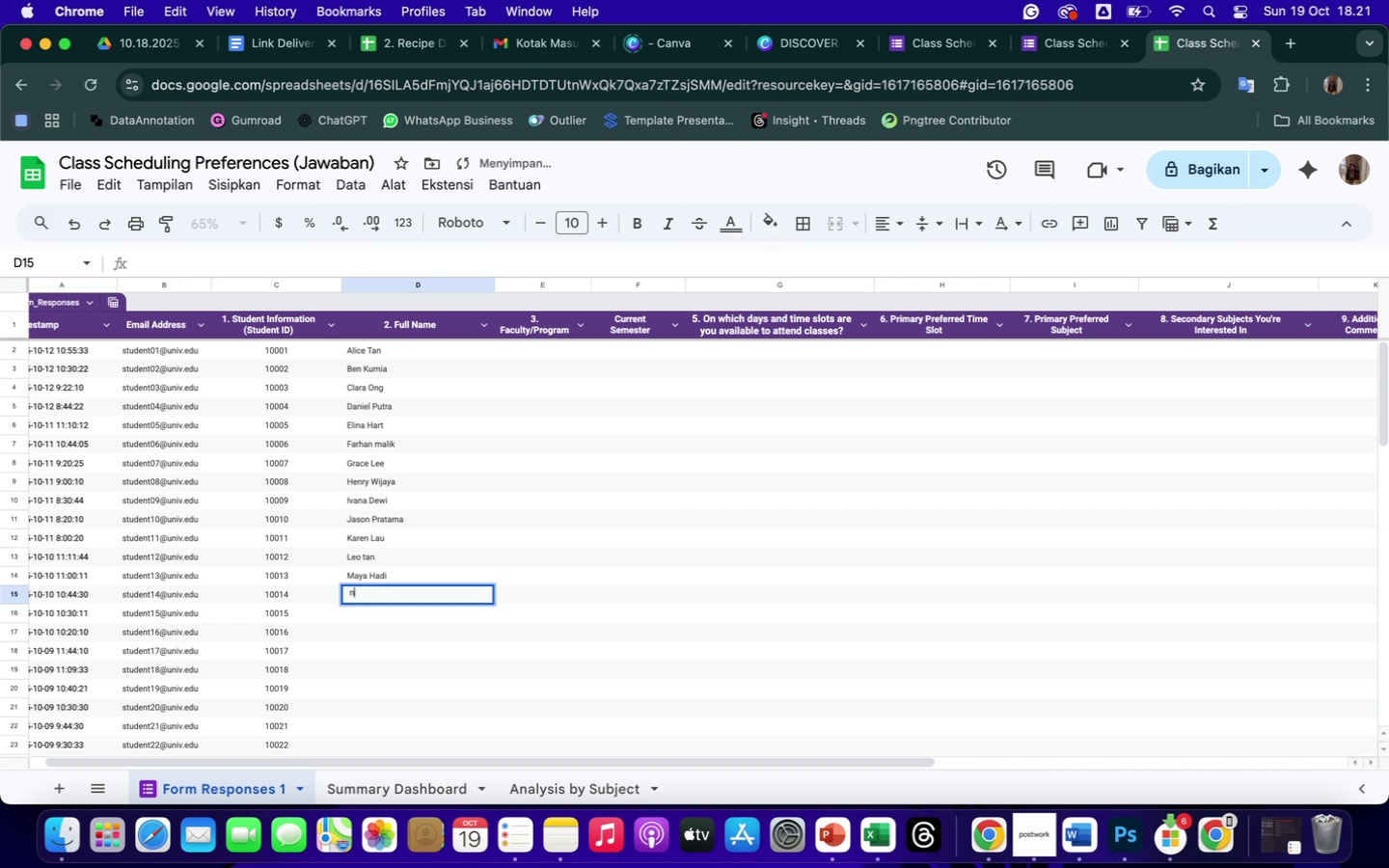 
type(nathan Sirree)
 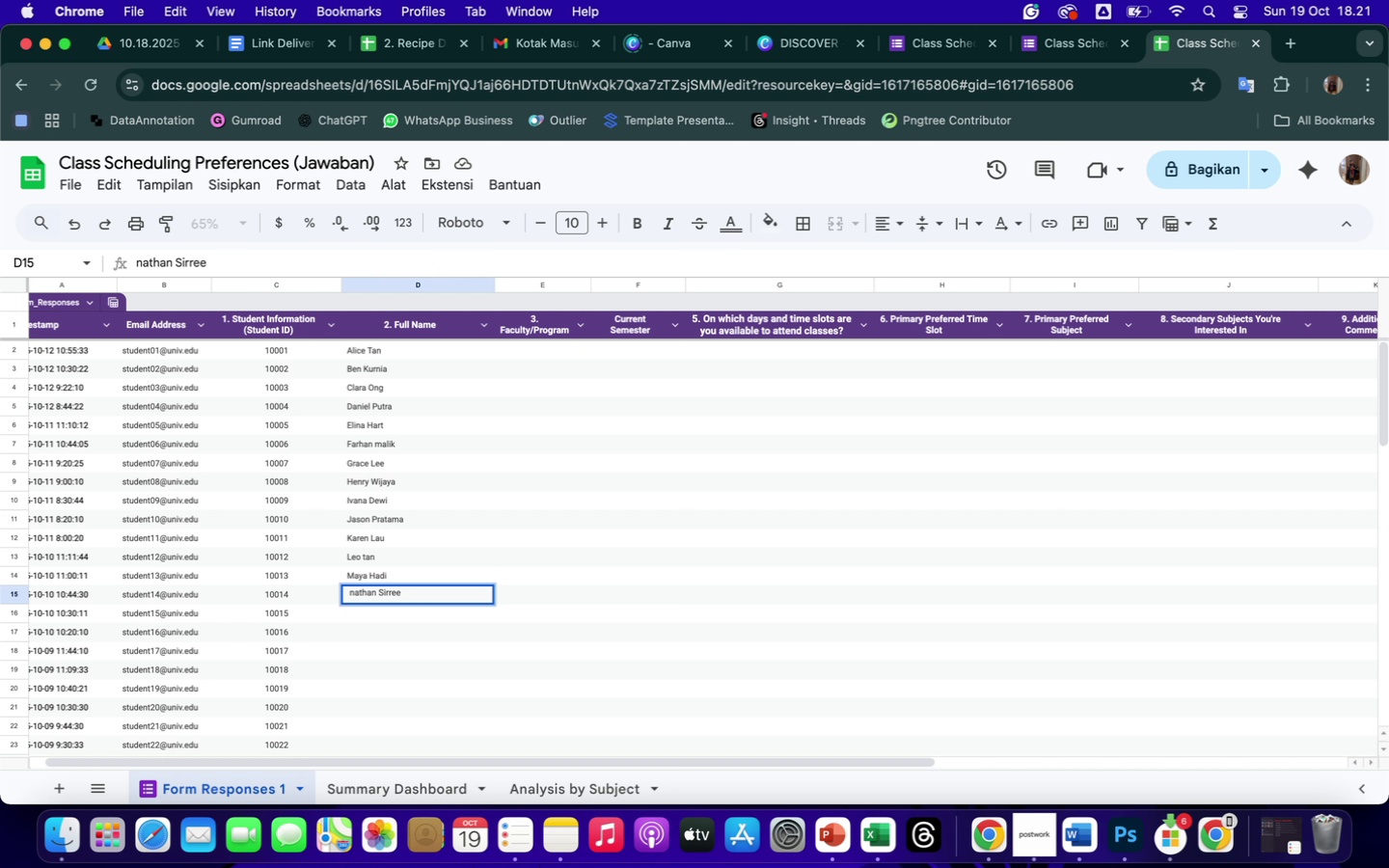 
key(Backspace)
 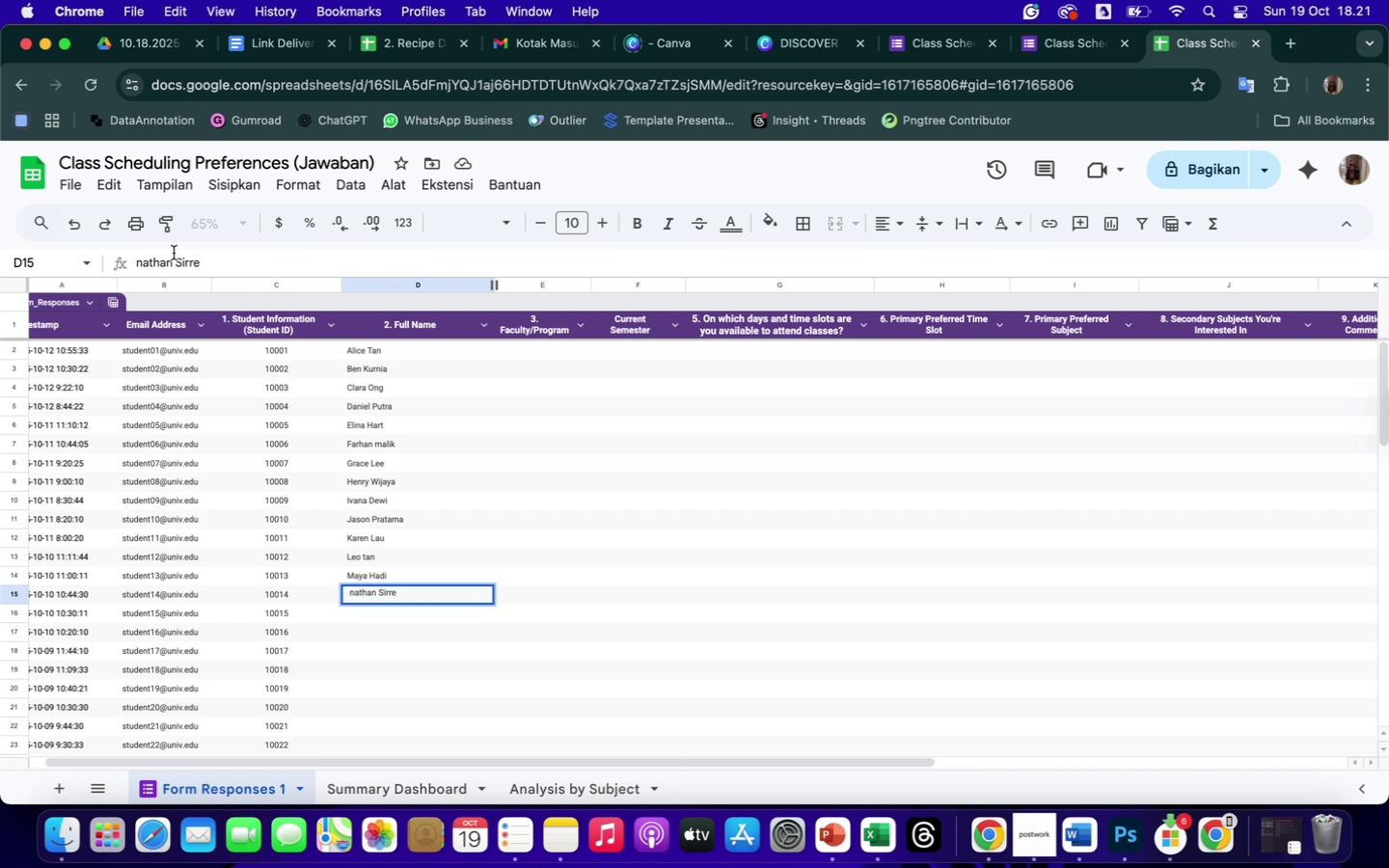 
left_click([140, 265])
 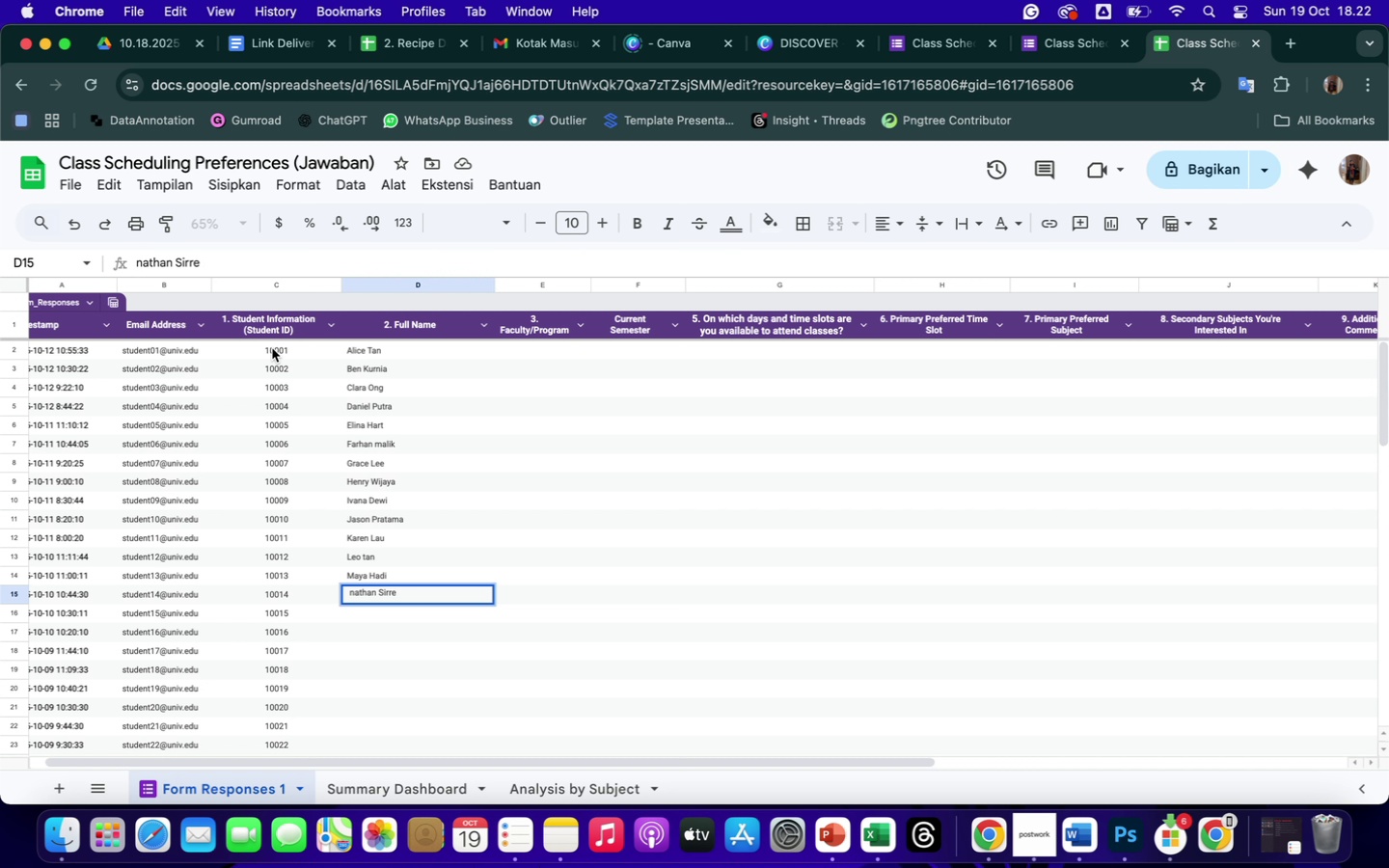 
key(Backspace)
 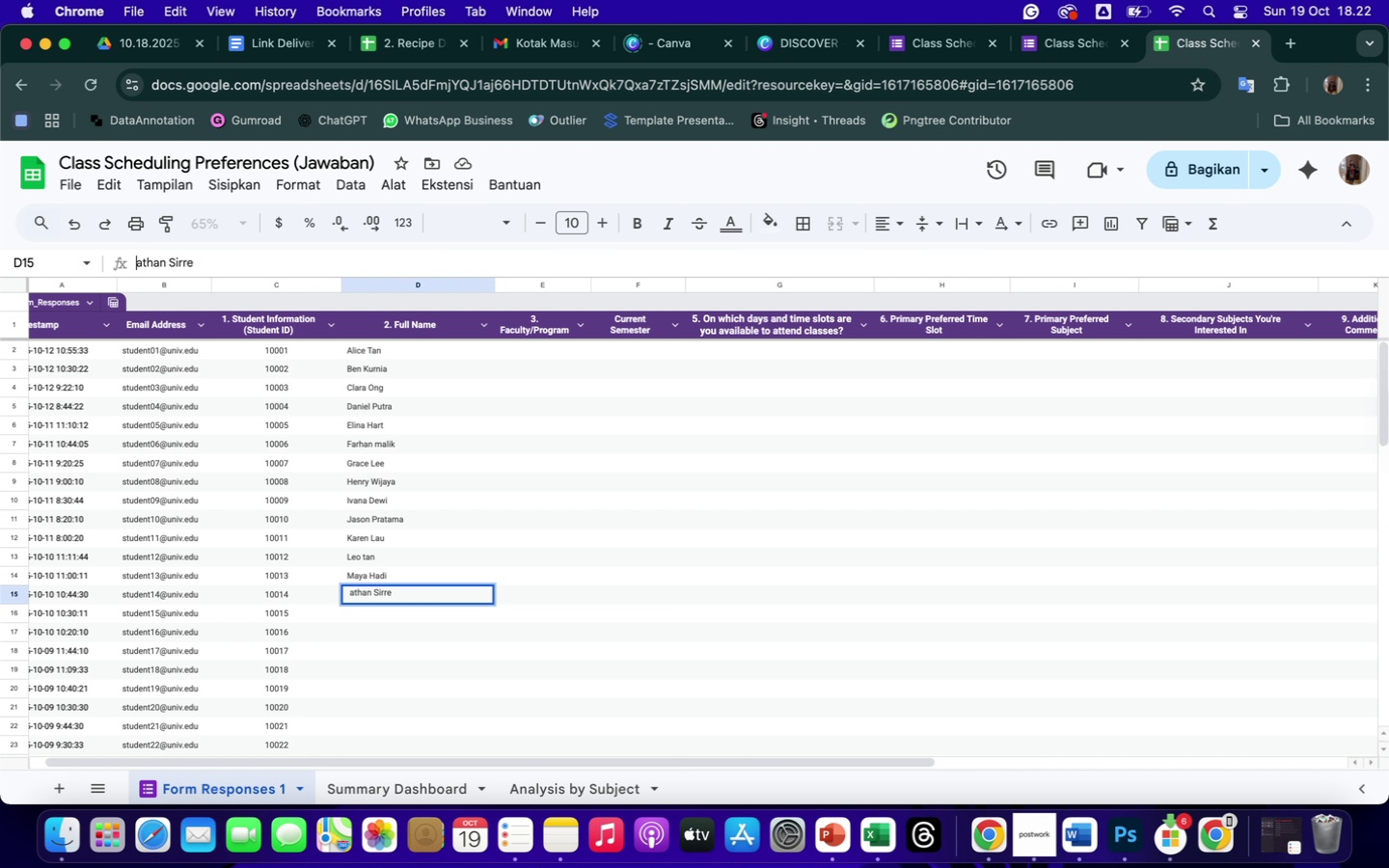 
key(Shift+N)
 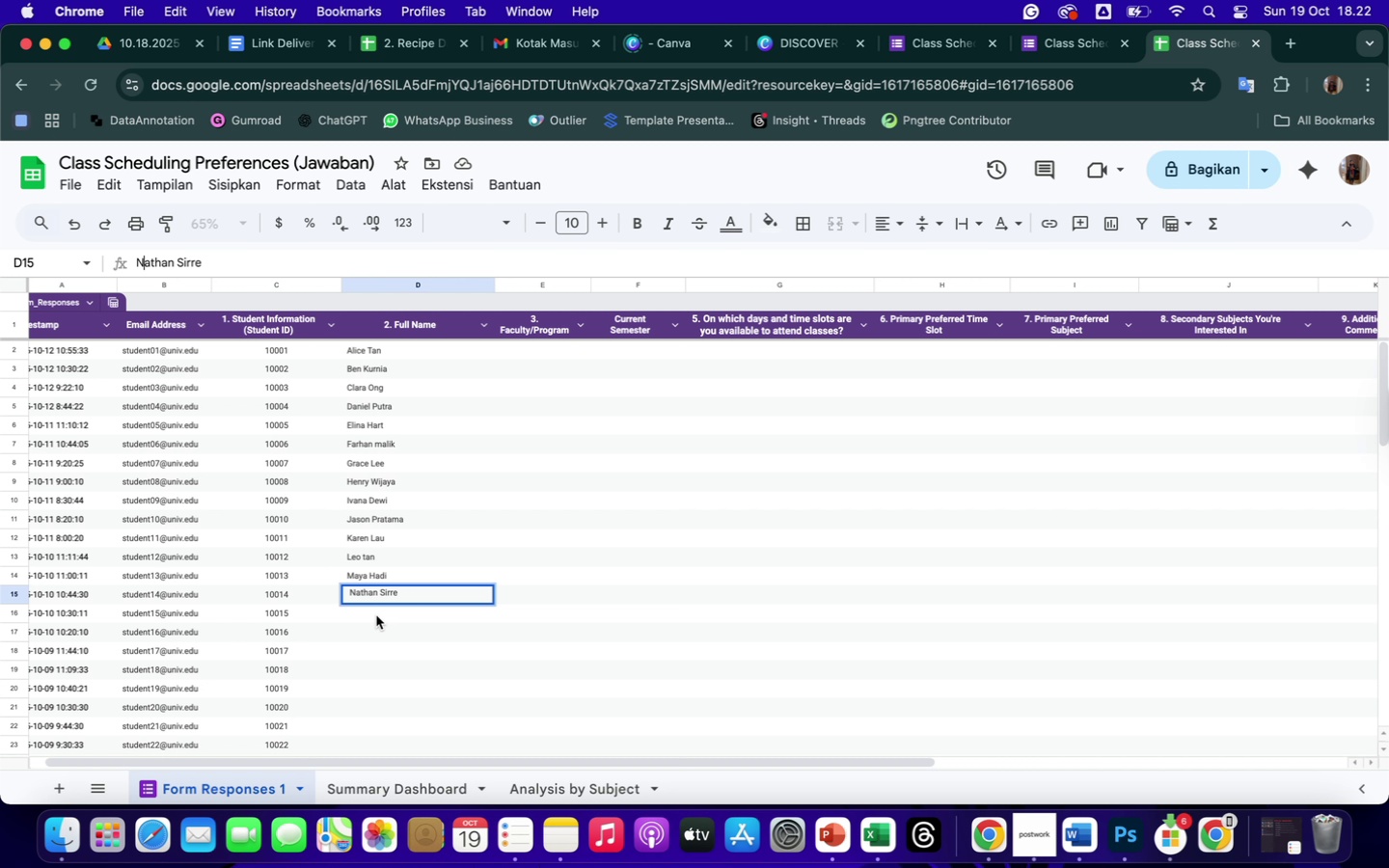 
left_click([376, 615])
 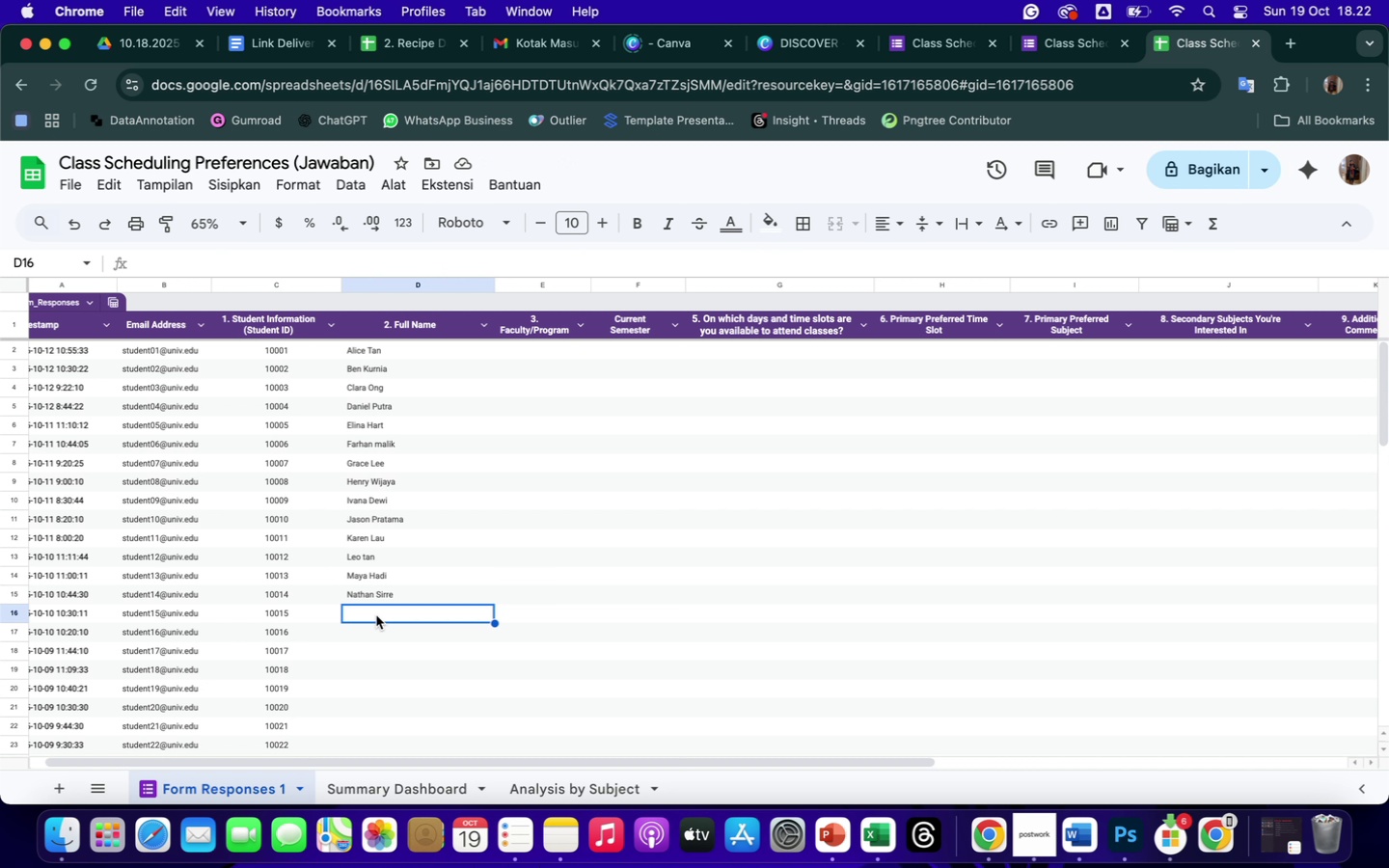 
wait(6.53)
 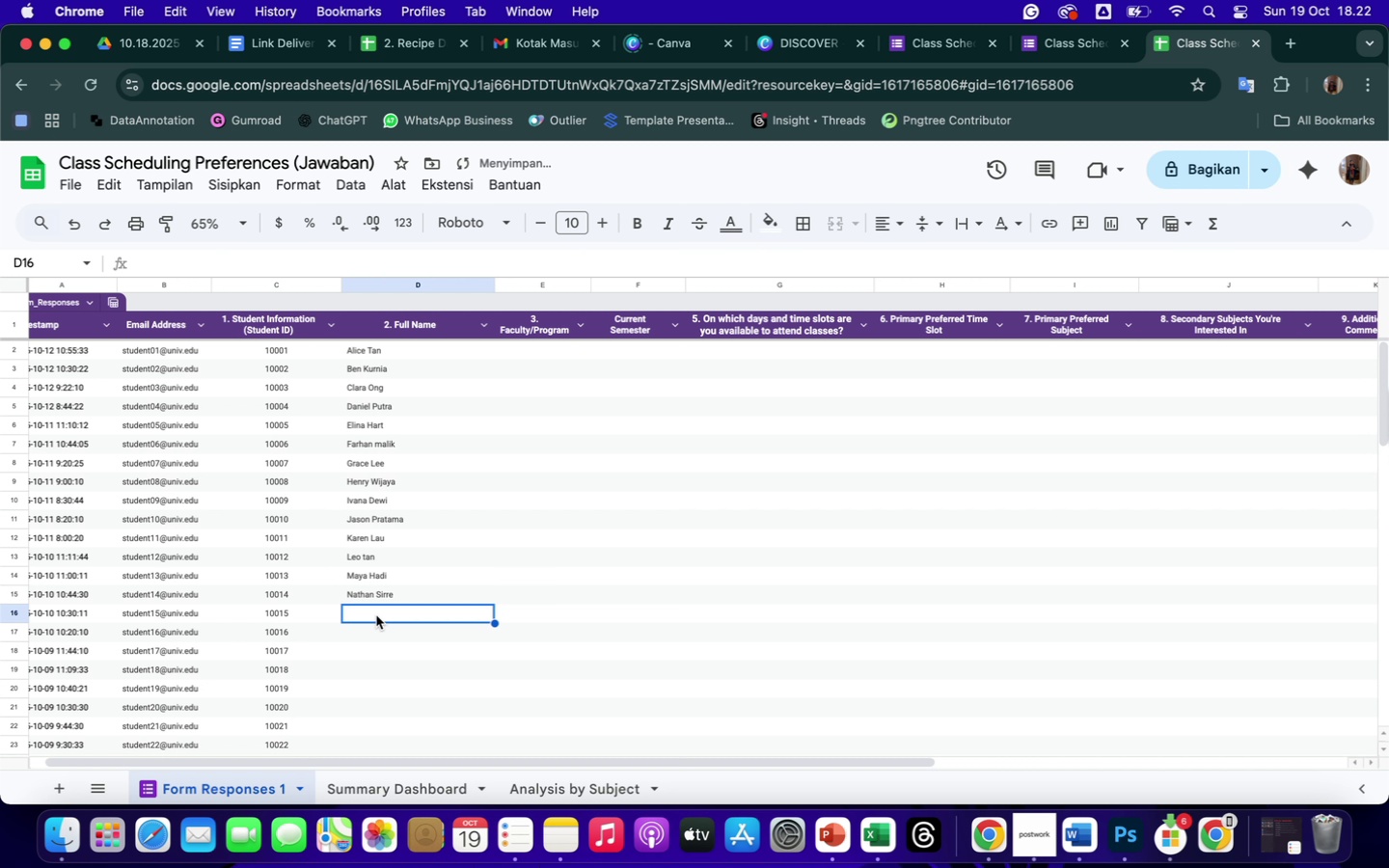 
type(Olivea Tan)
 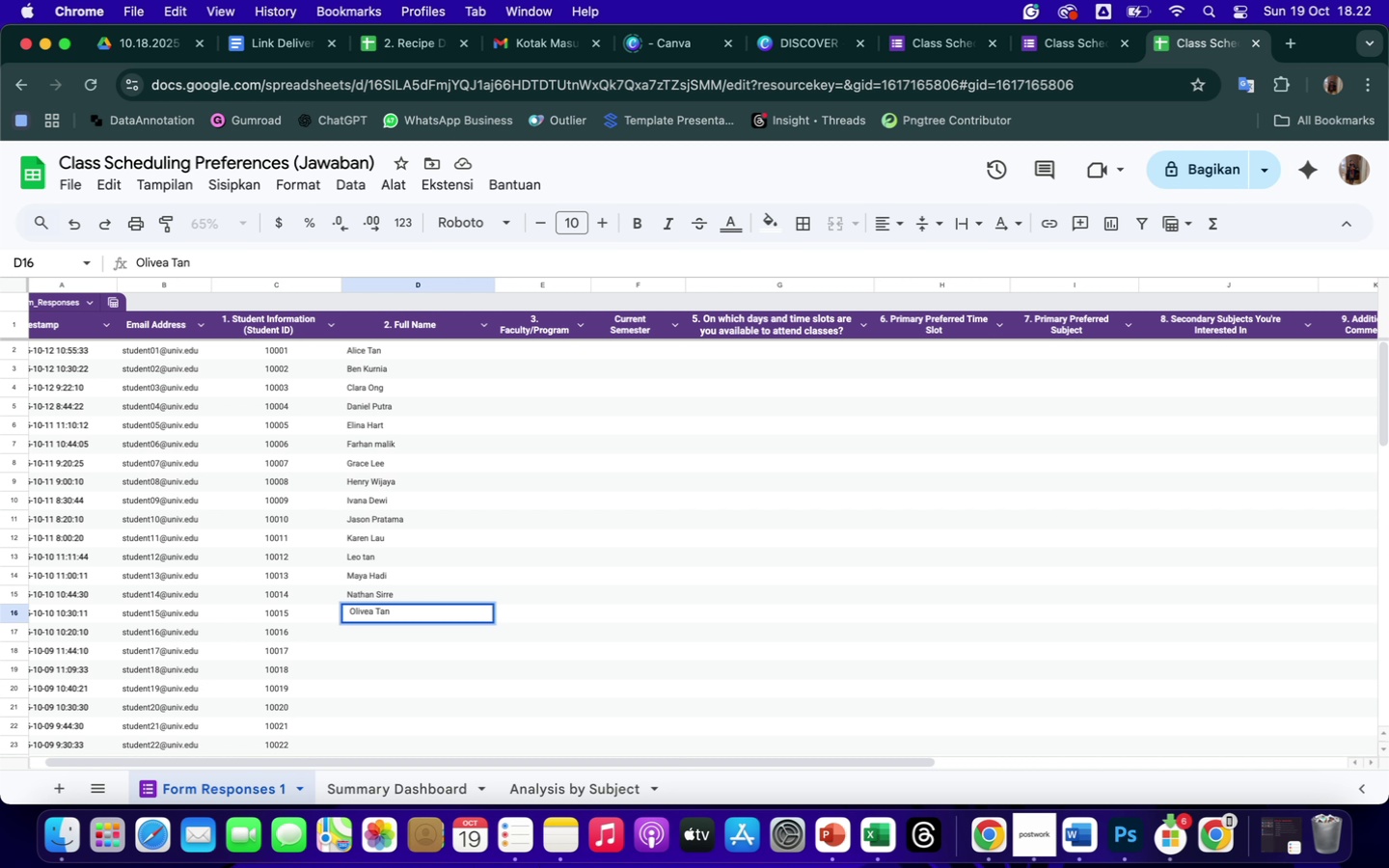 
key(Enter)
 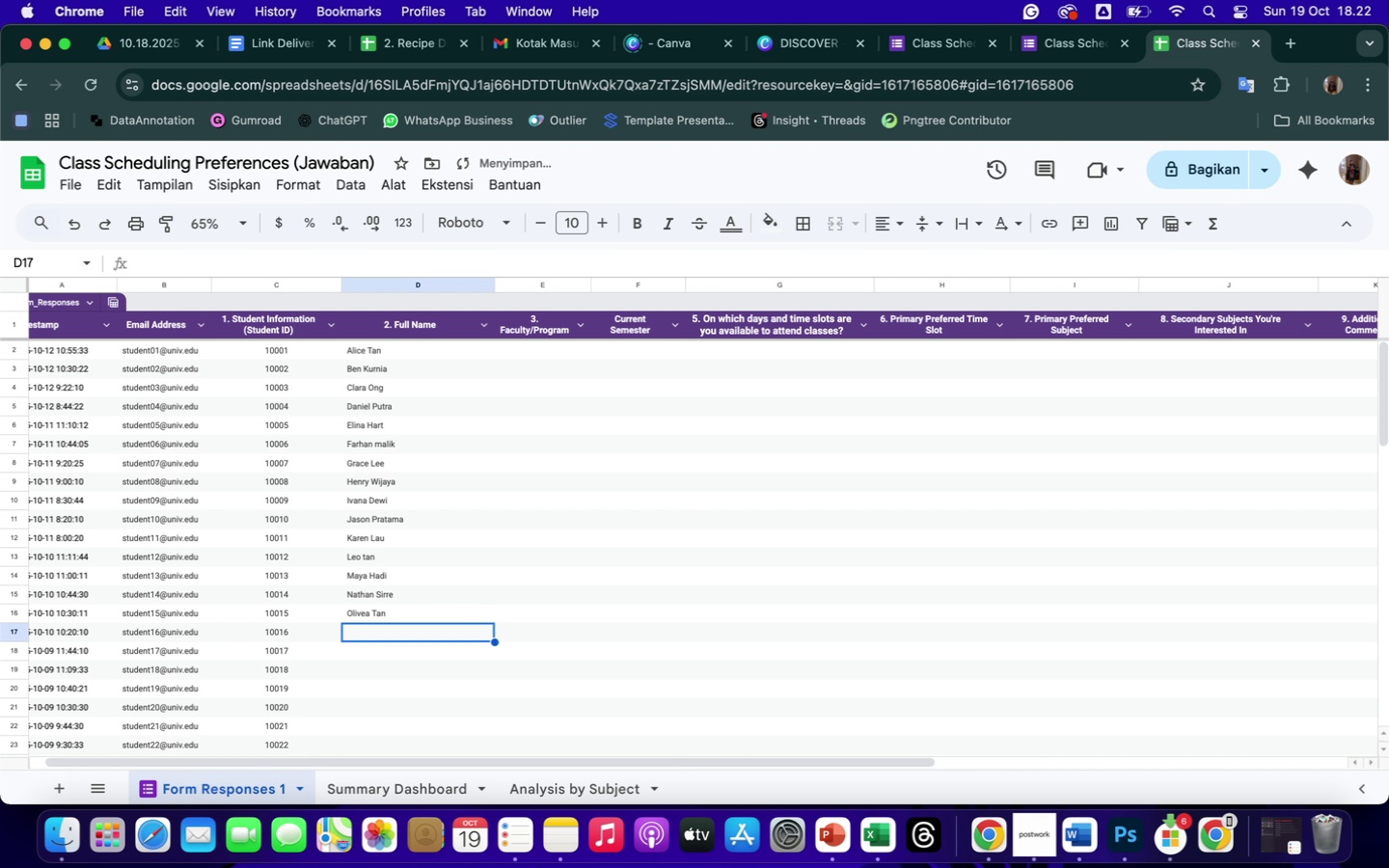 
type(PO)
key(Backspace)
type(eter Gunawan)
 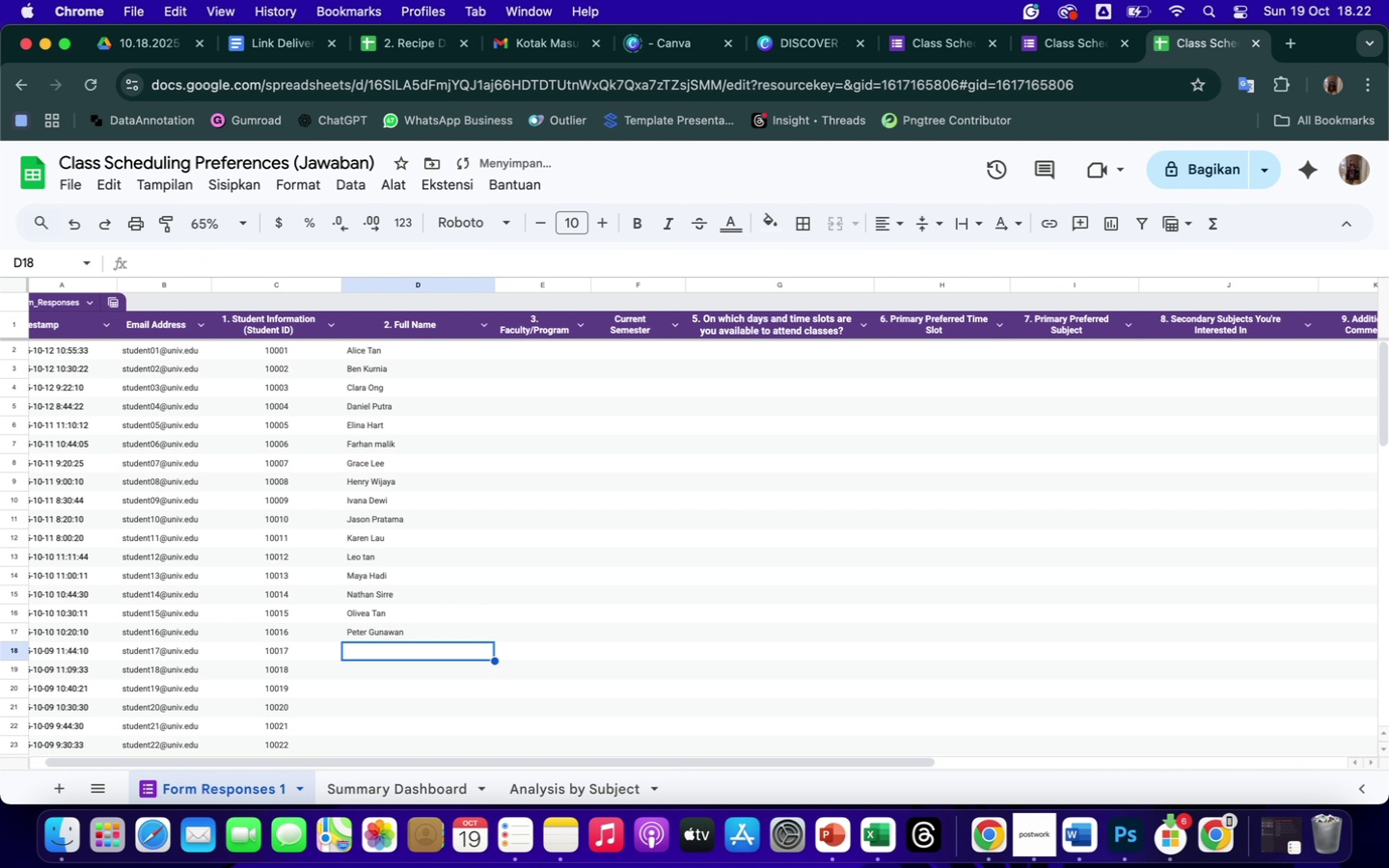 
key(Enter)
 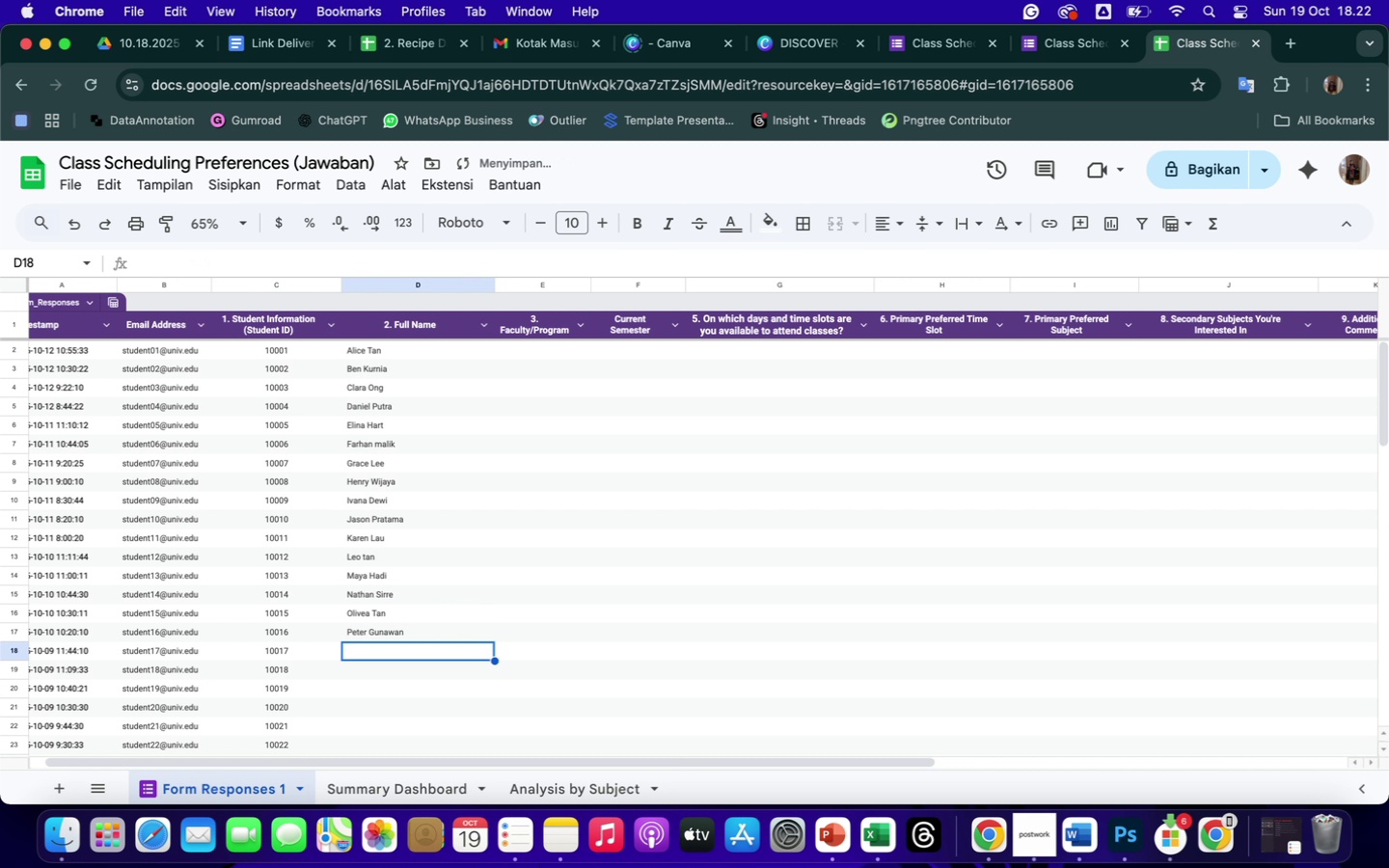 
type(Queenie)
 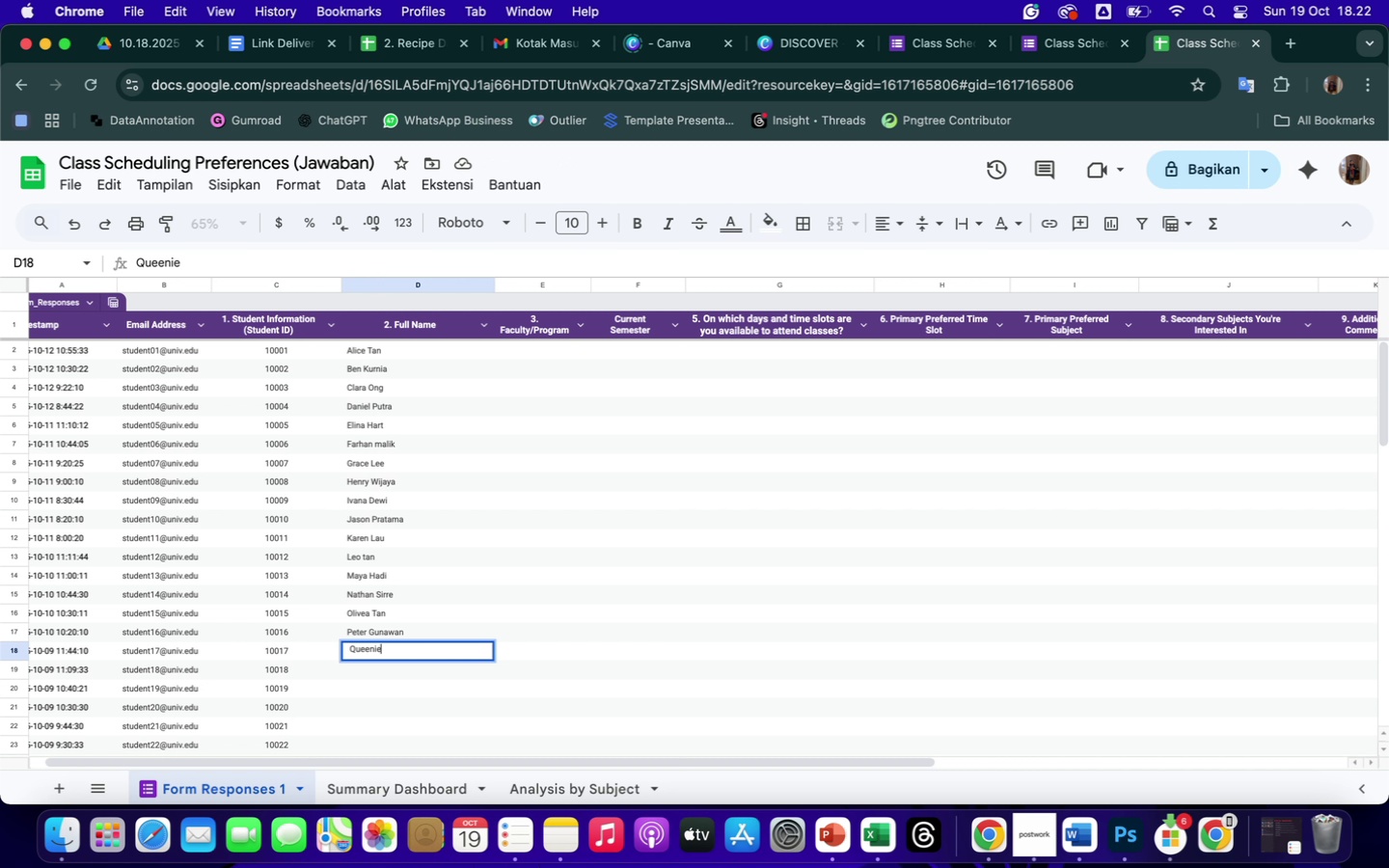 
type( Liem)
 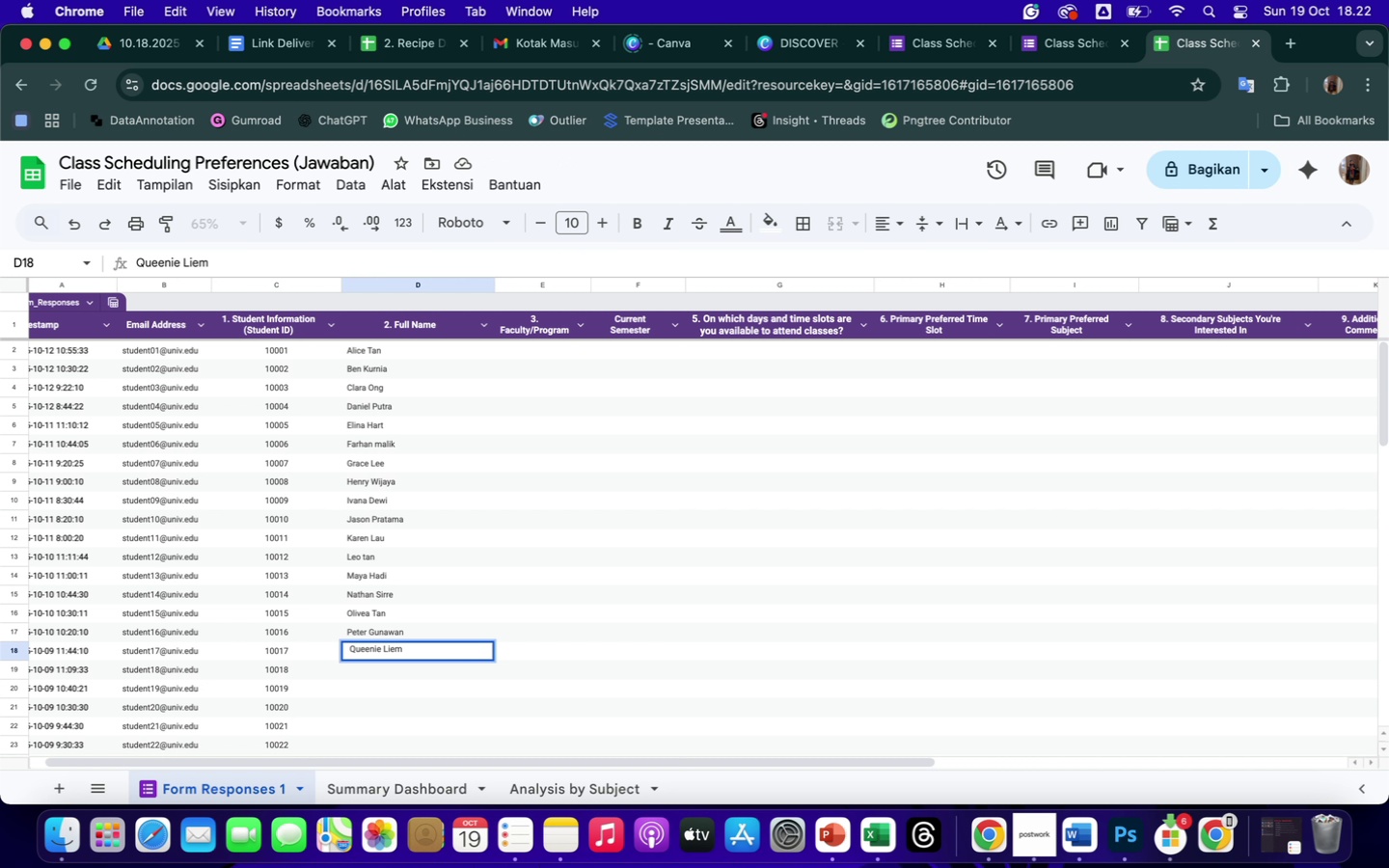 
key(Enter)
 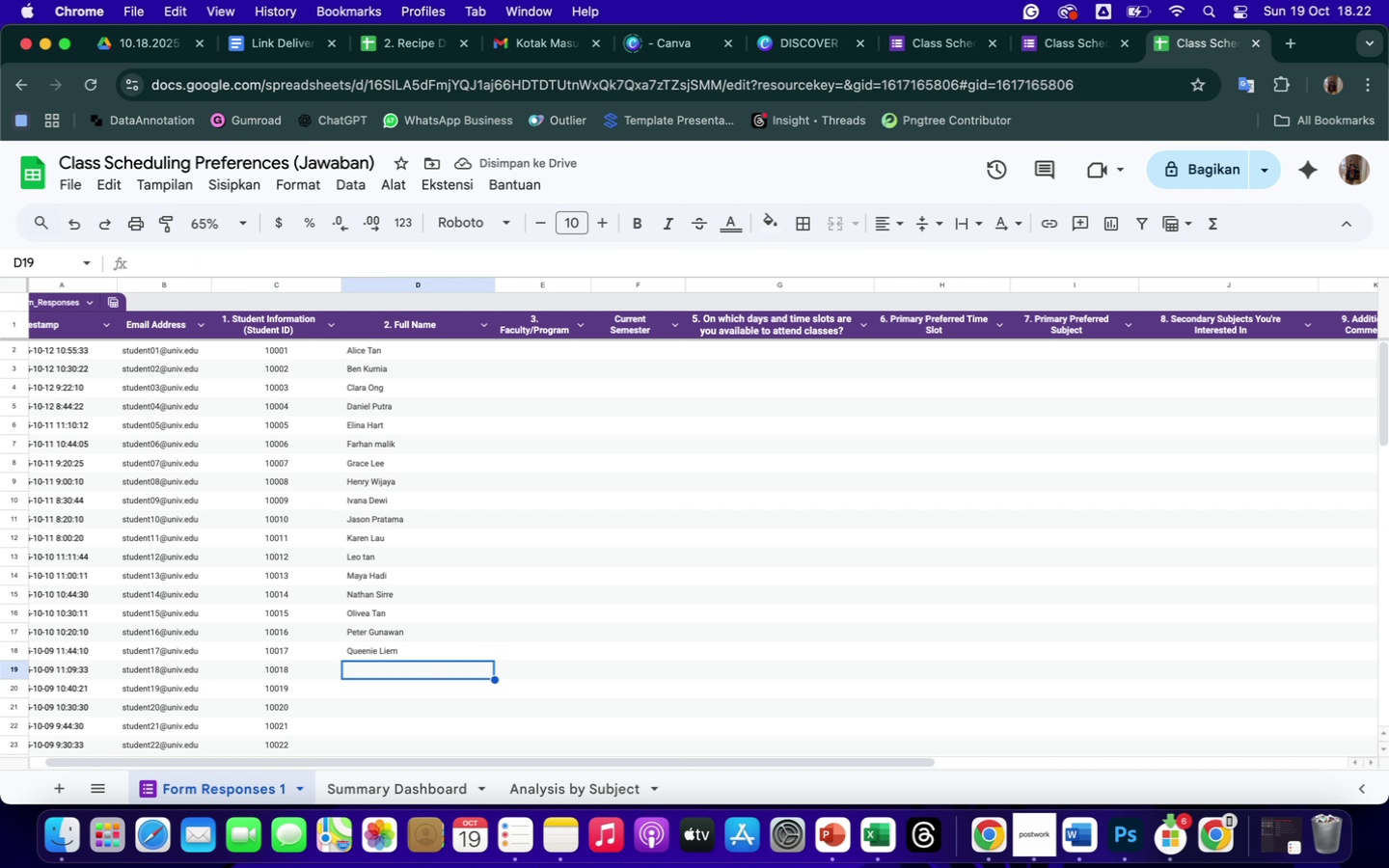 
type(Ryan KU)
key(Backspace)
 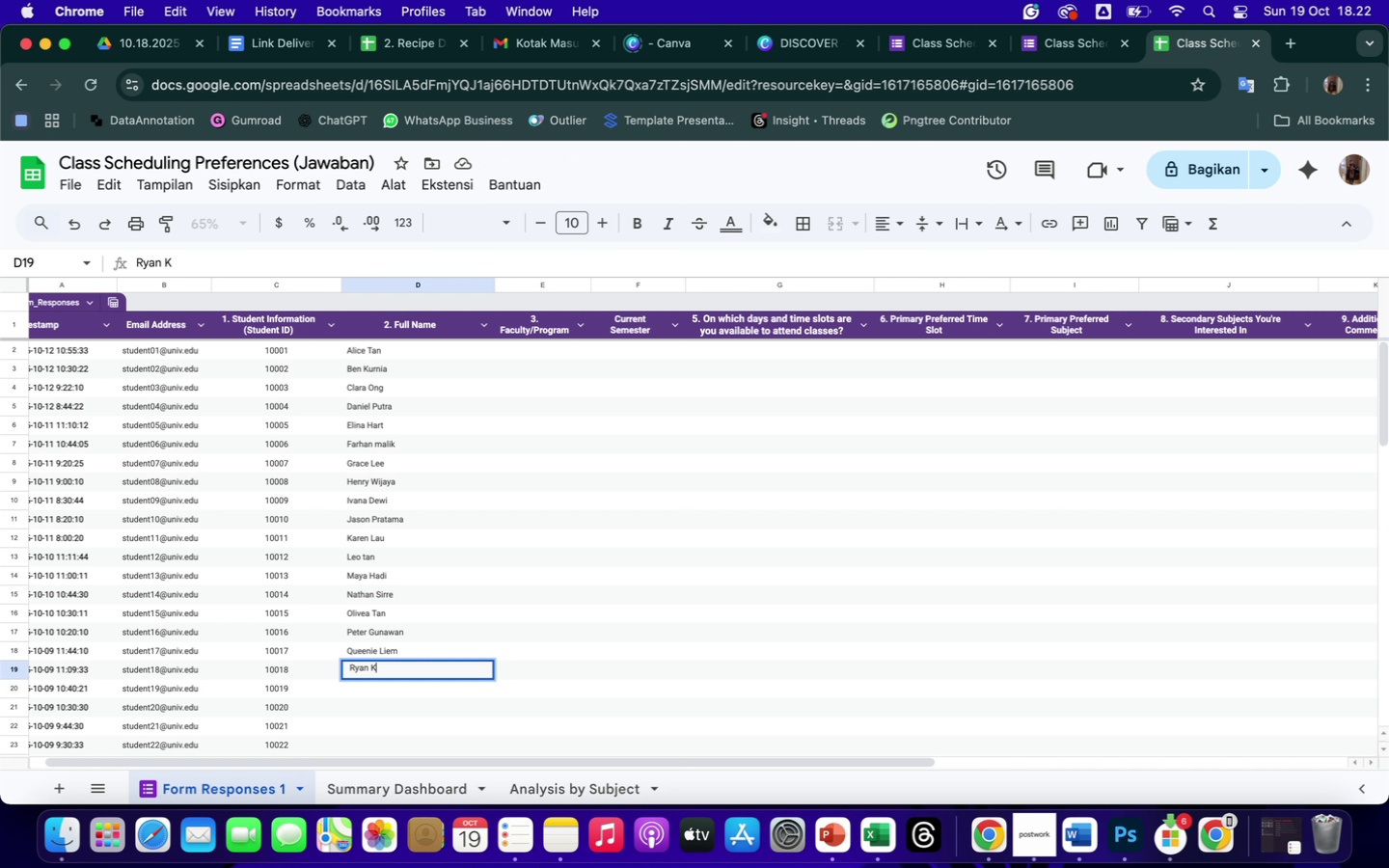 
type(rew)
 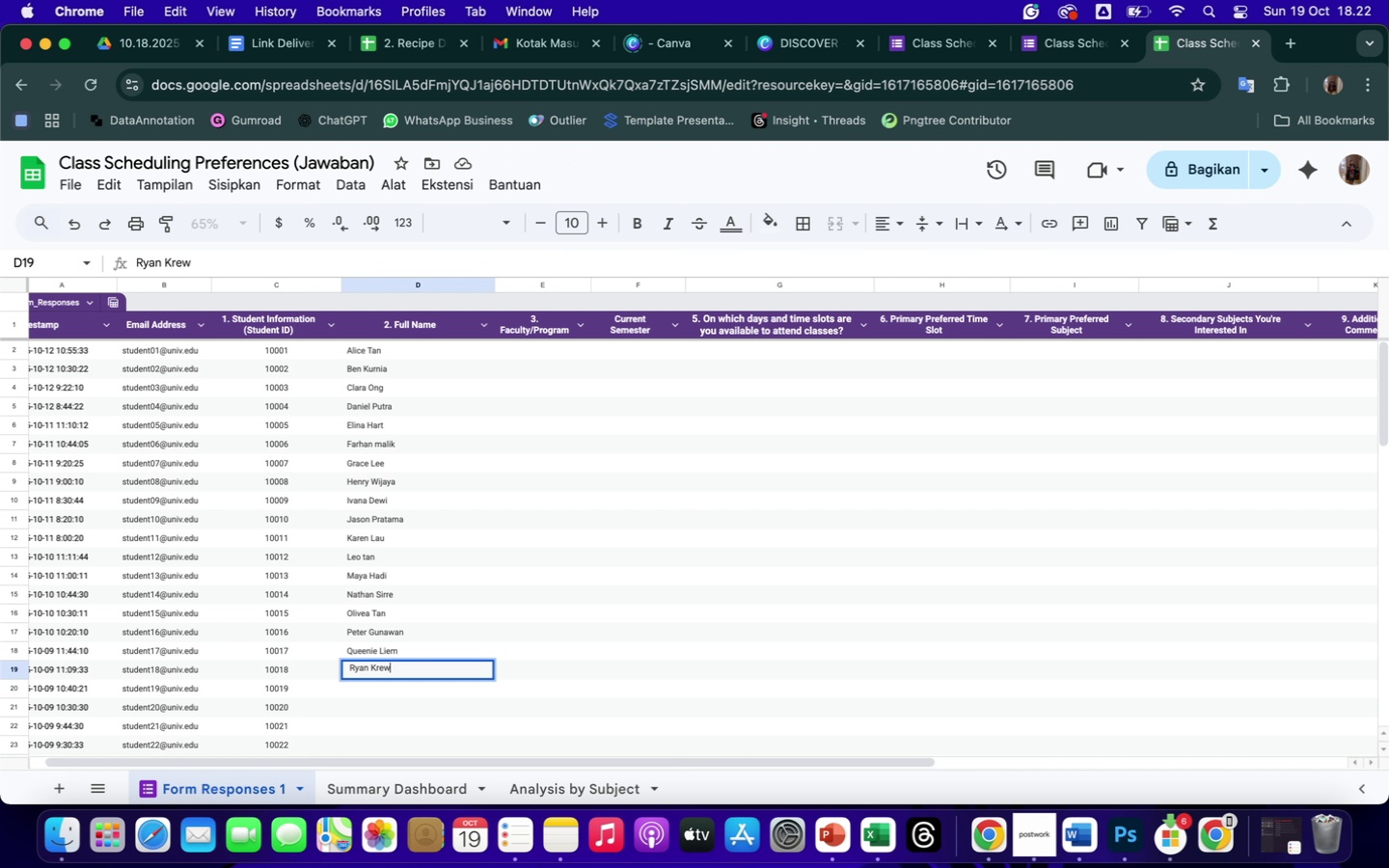 
key(Enter)
 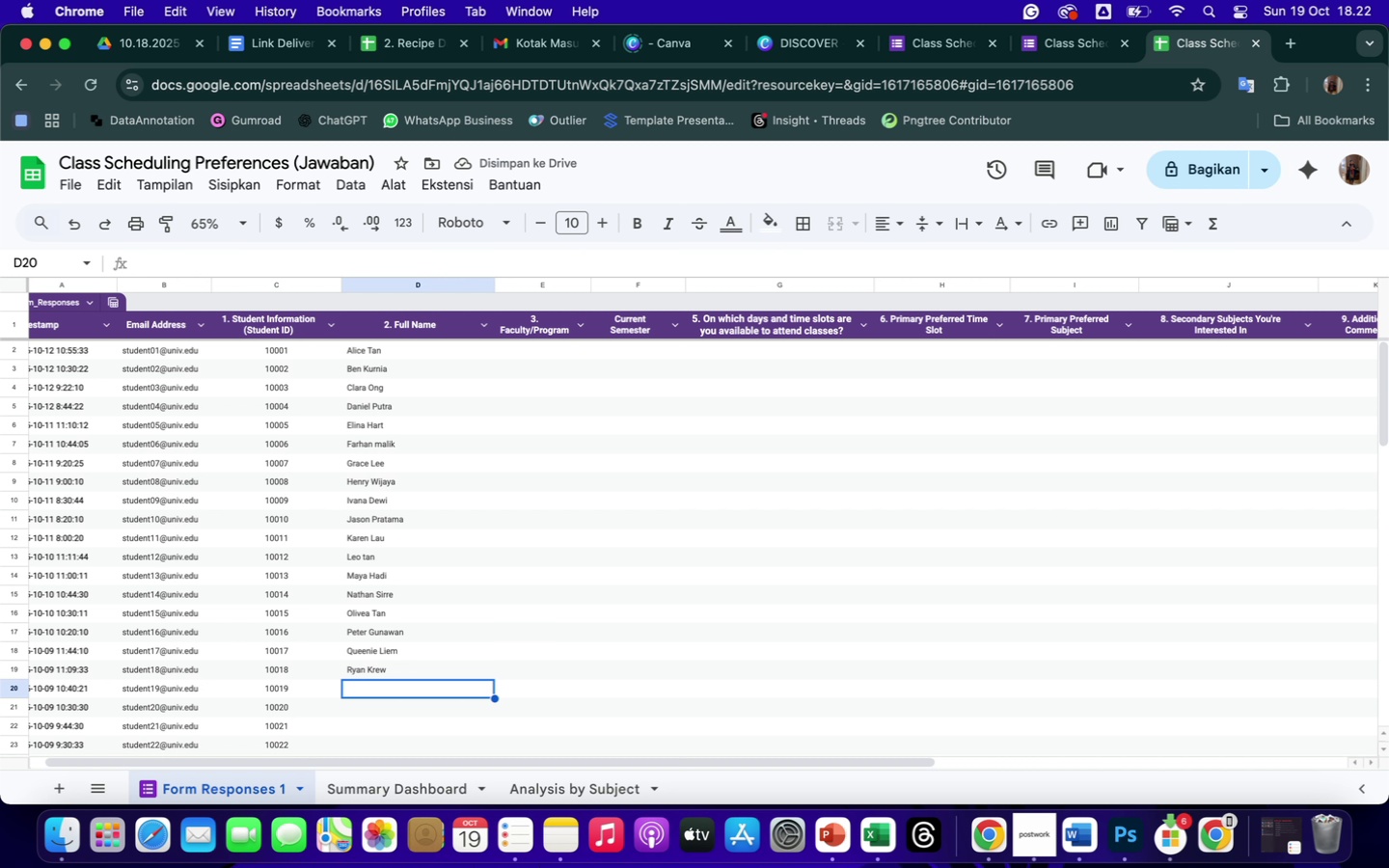 
type(Stella Wong)
 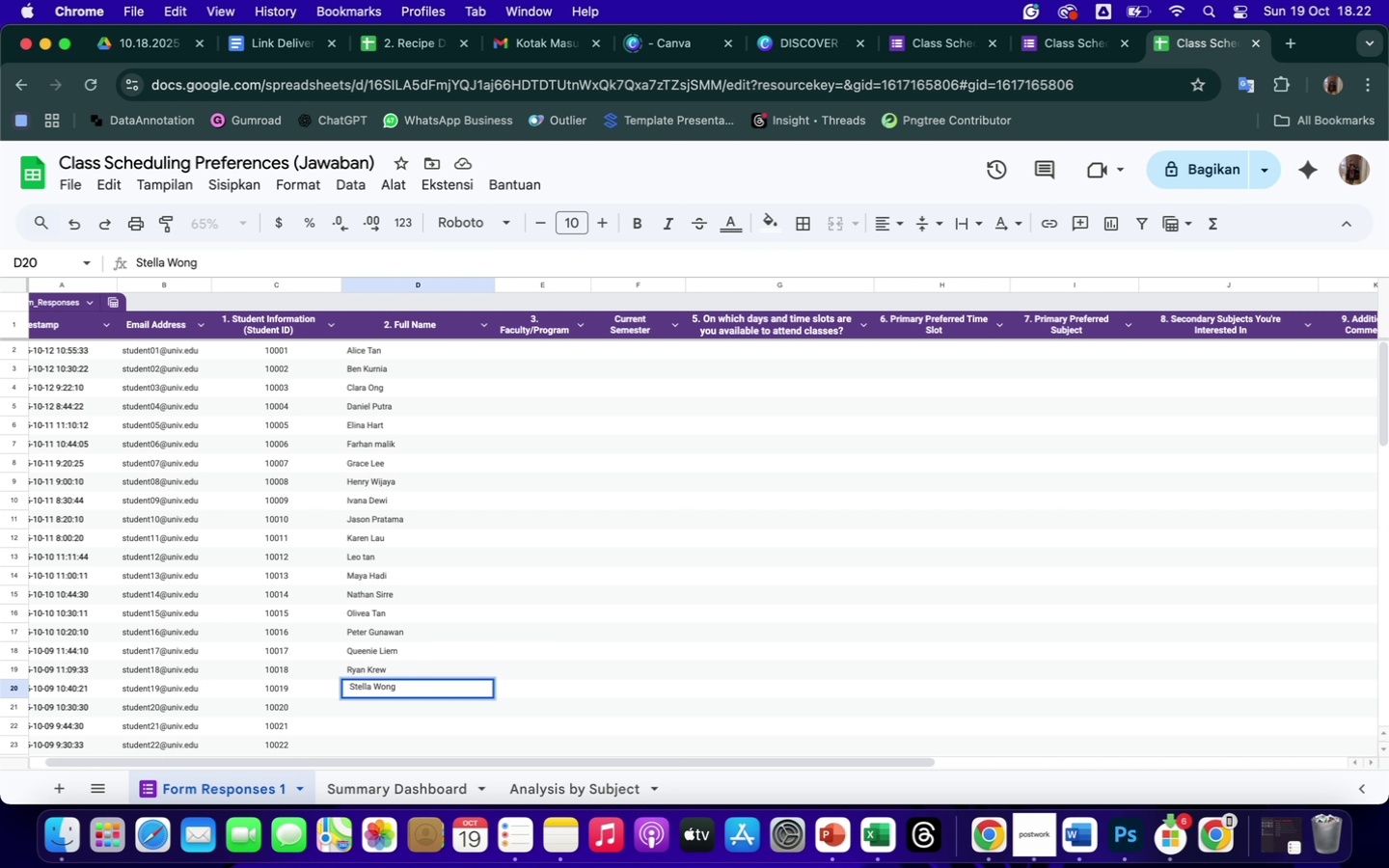 
key(Enter)
 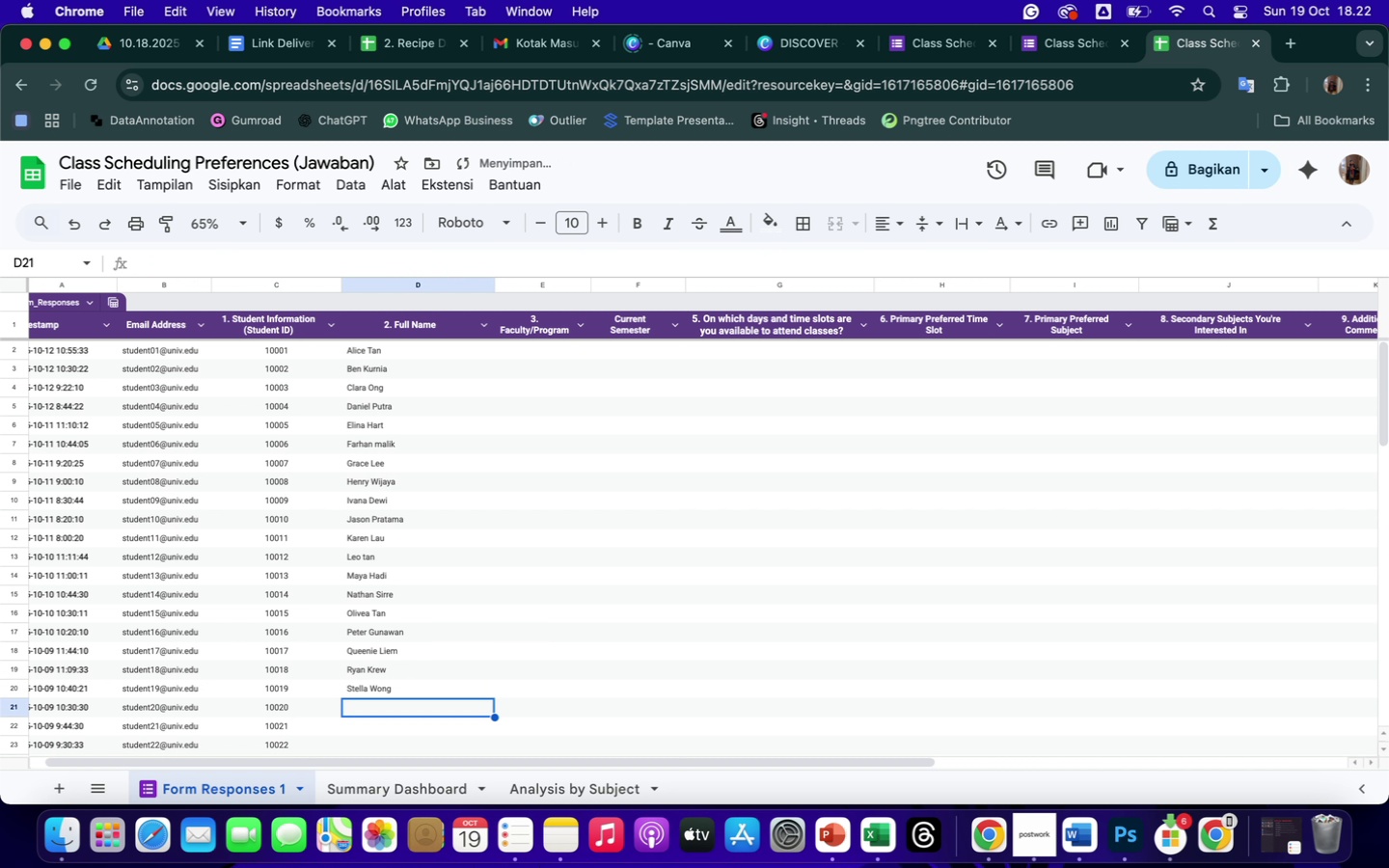 
type(Tony Write)
 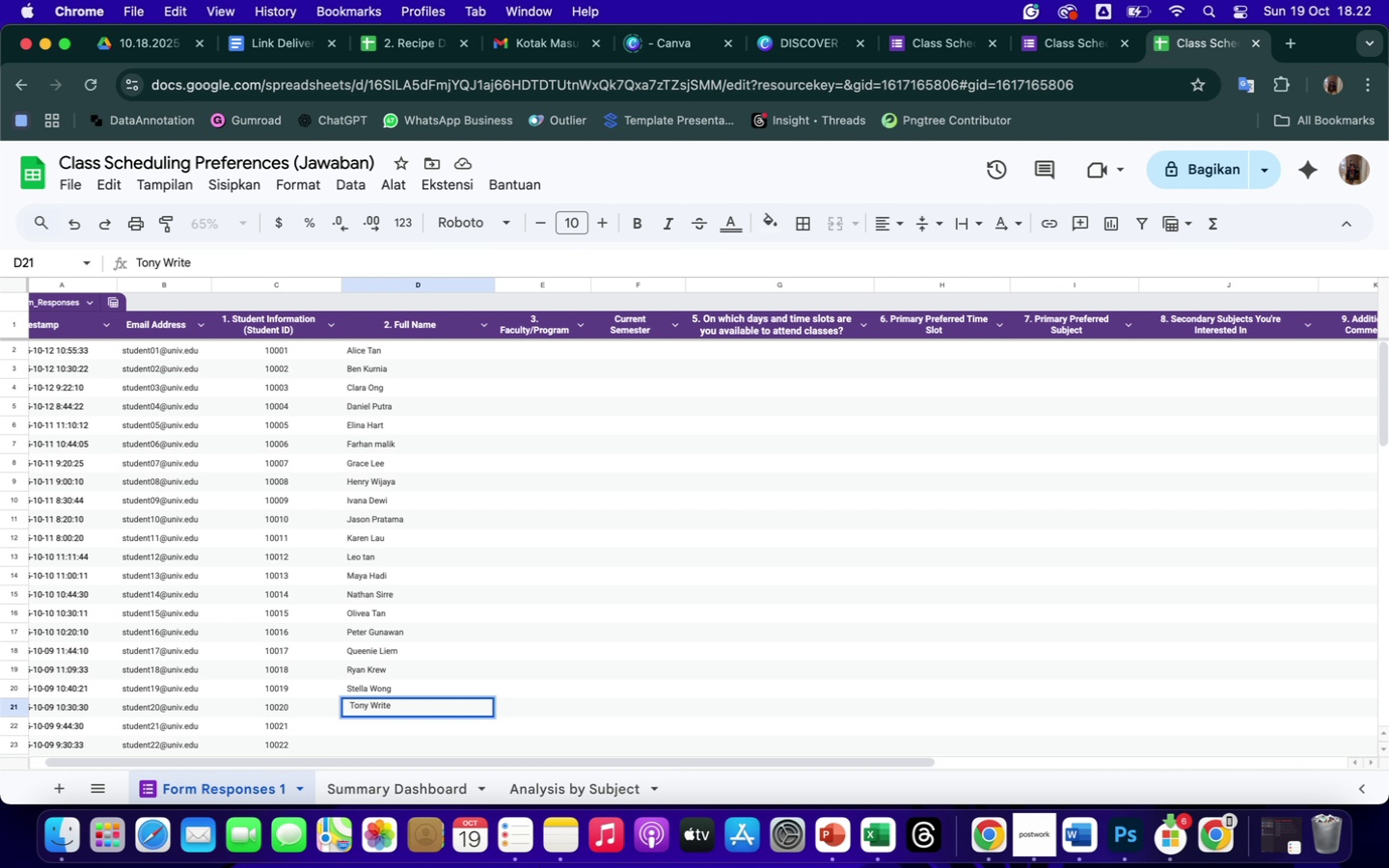 
key(Enter)
 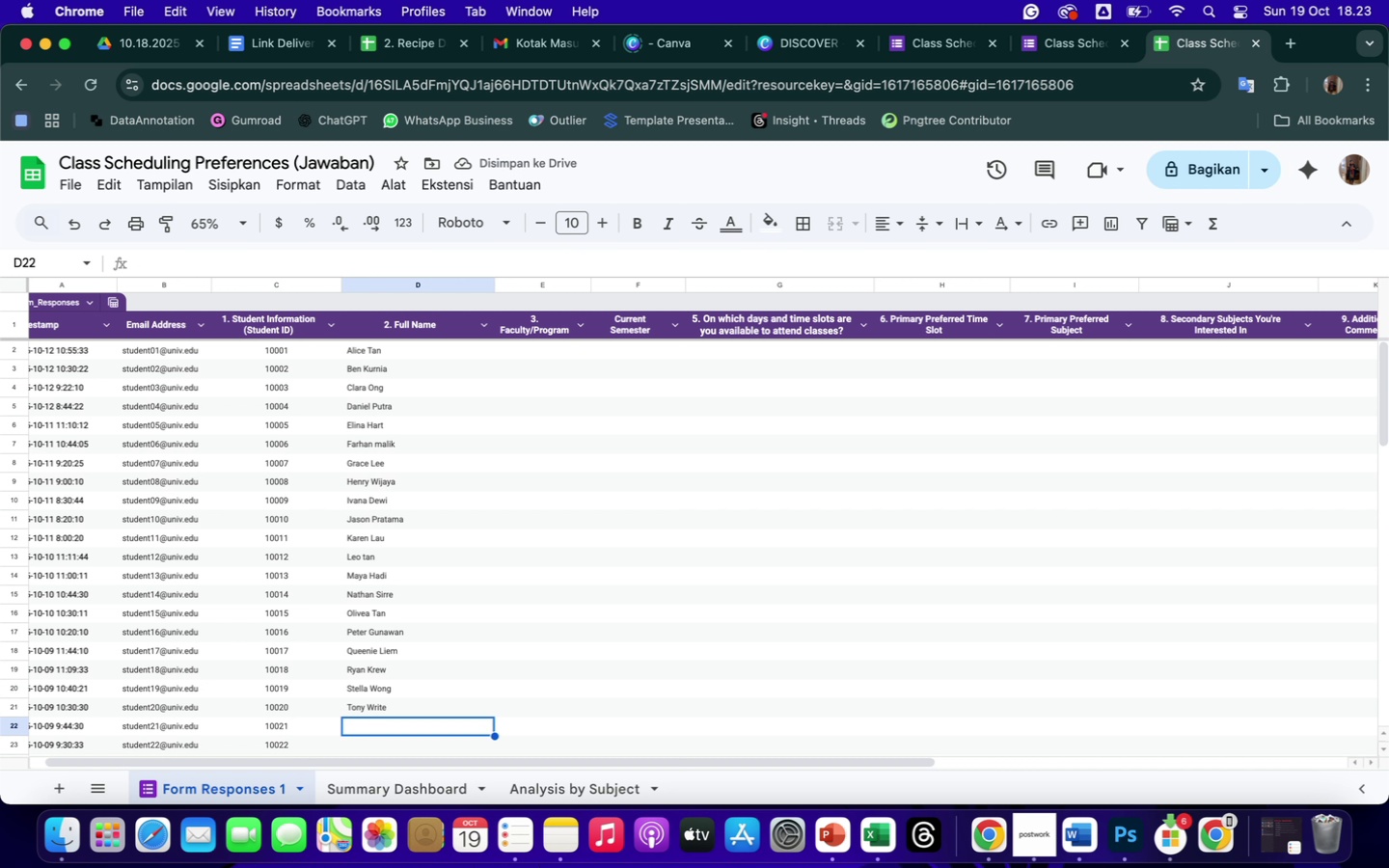 
wait(8.52)
 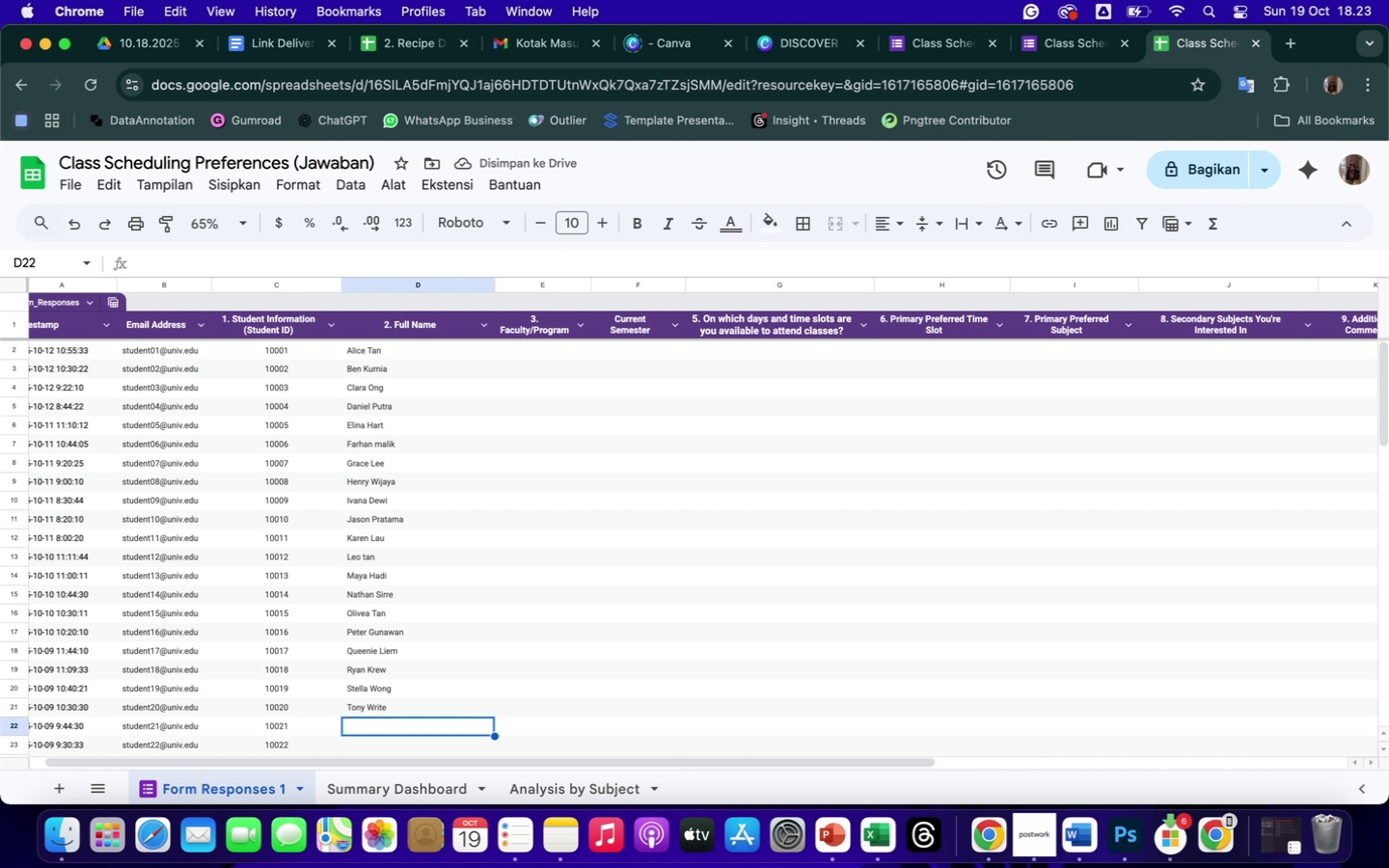 
type(Steven Jeffy)
 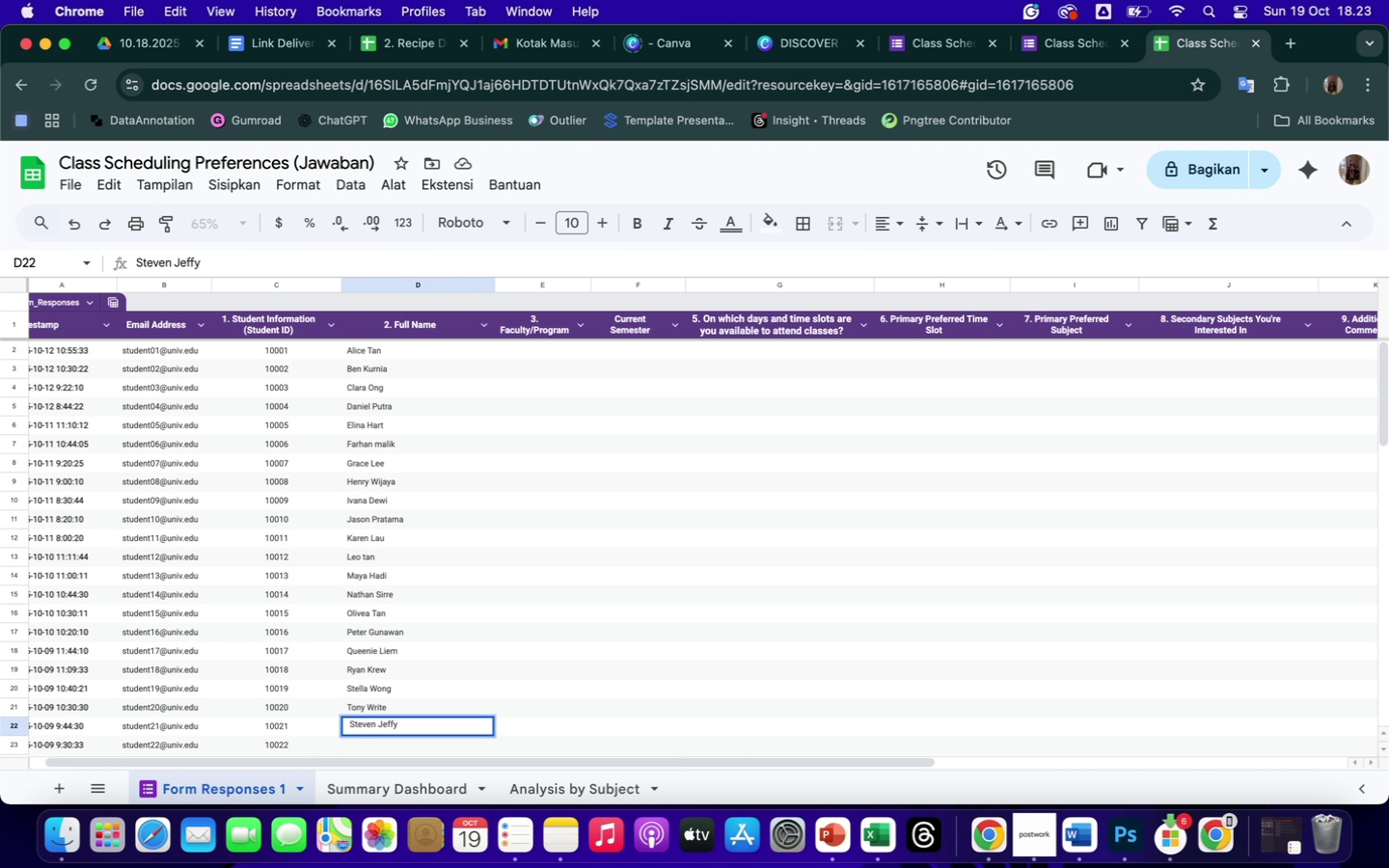 
key(Enter)
 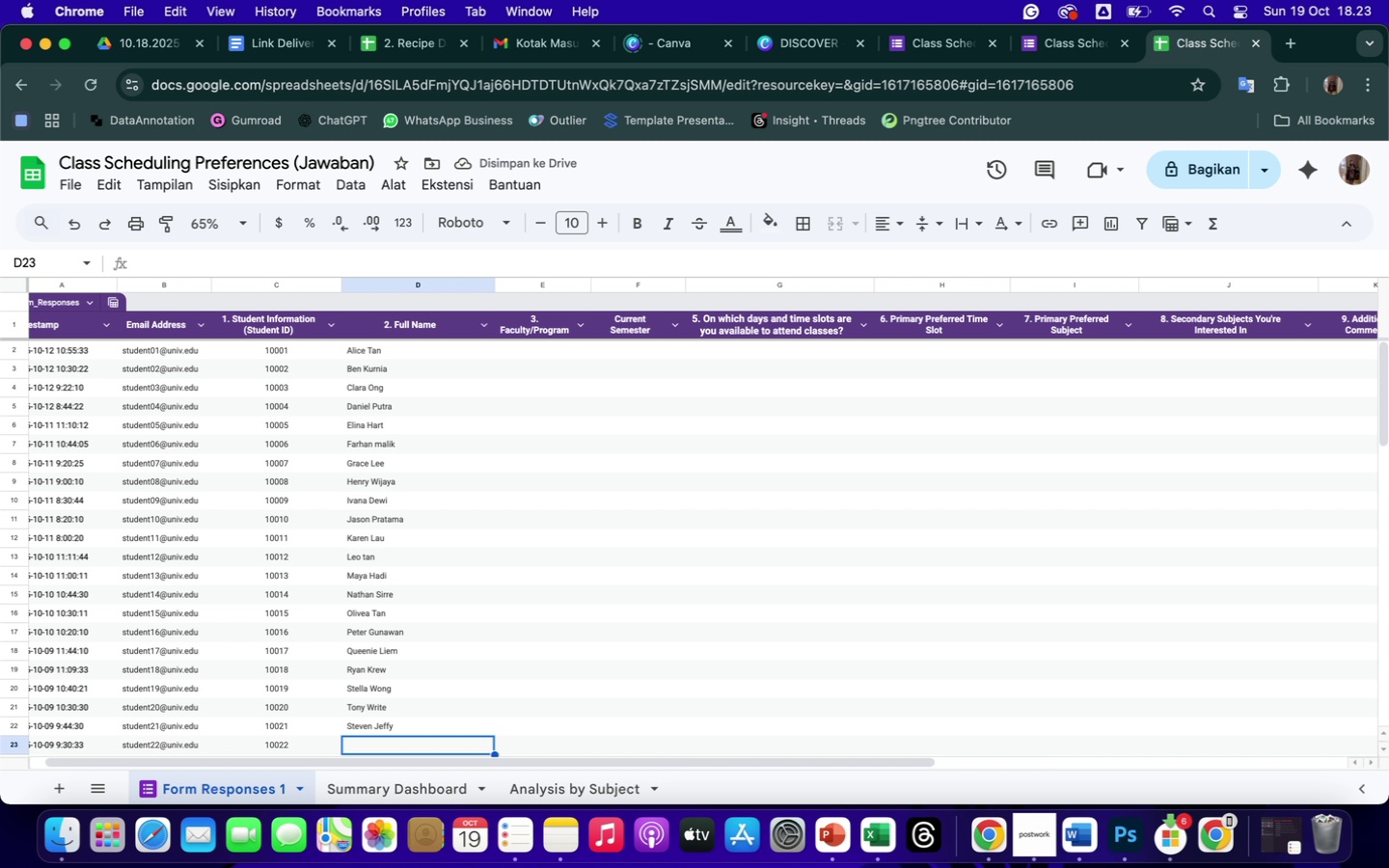 
type(Xavier )
 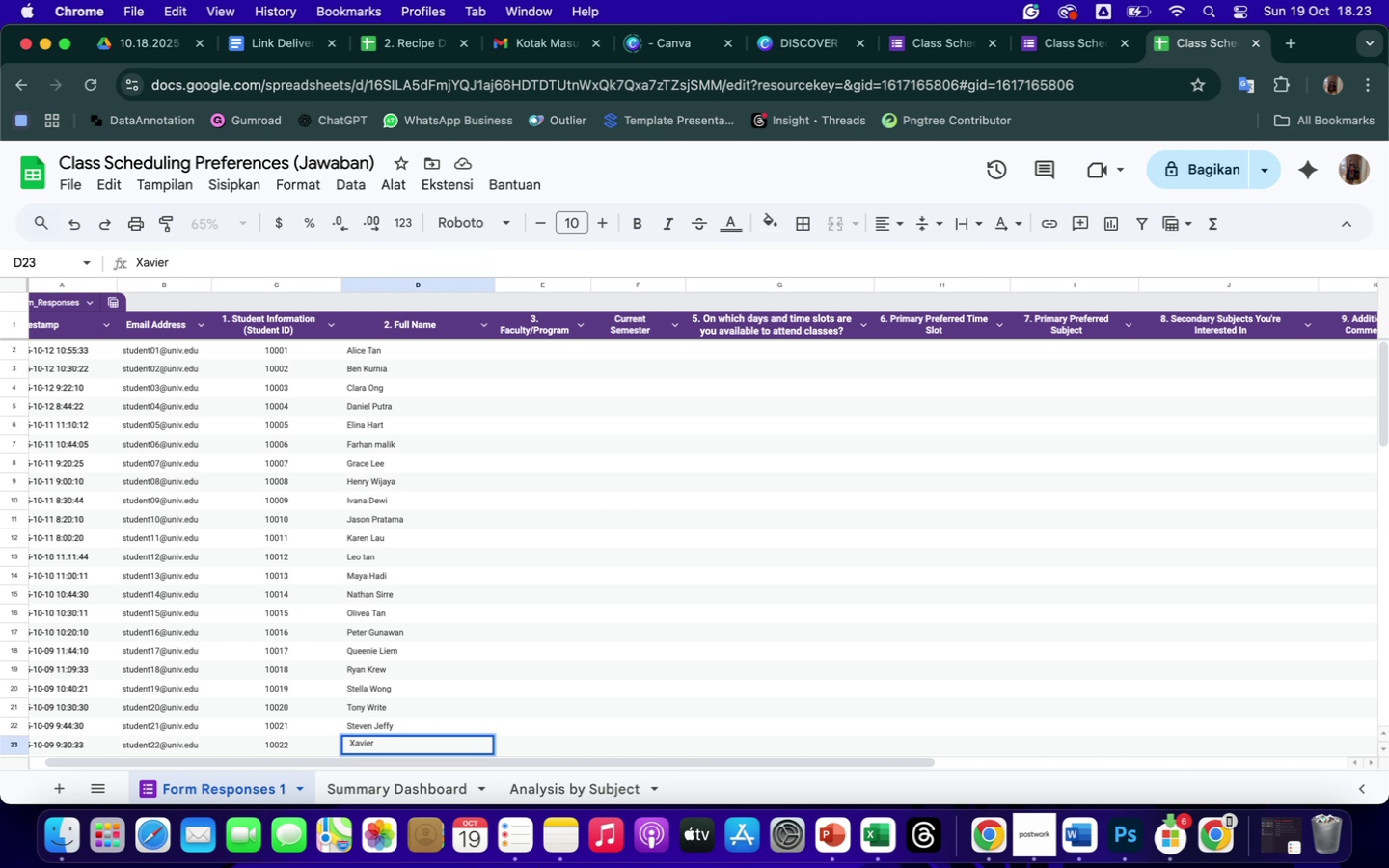 
type(Standly)
 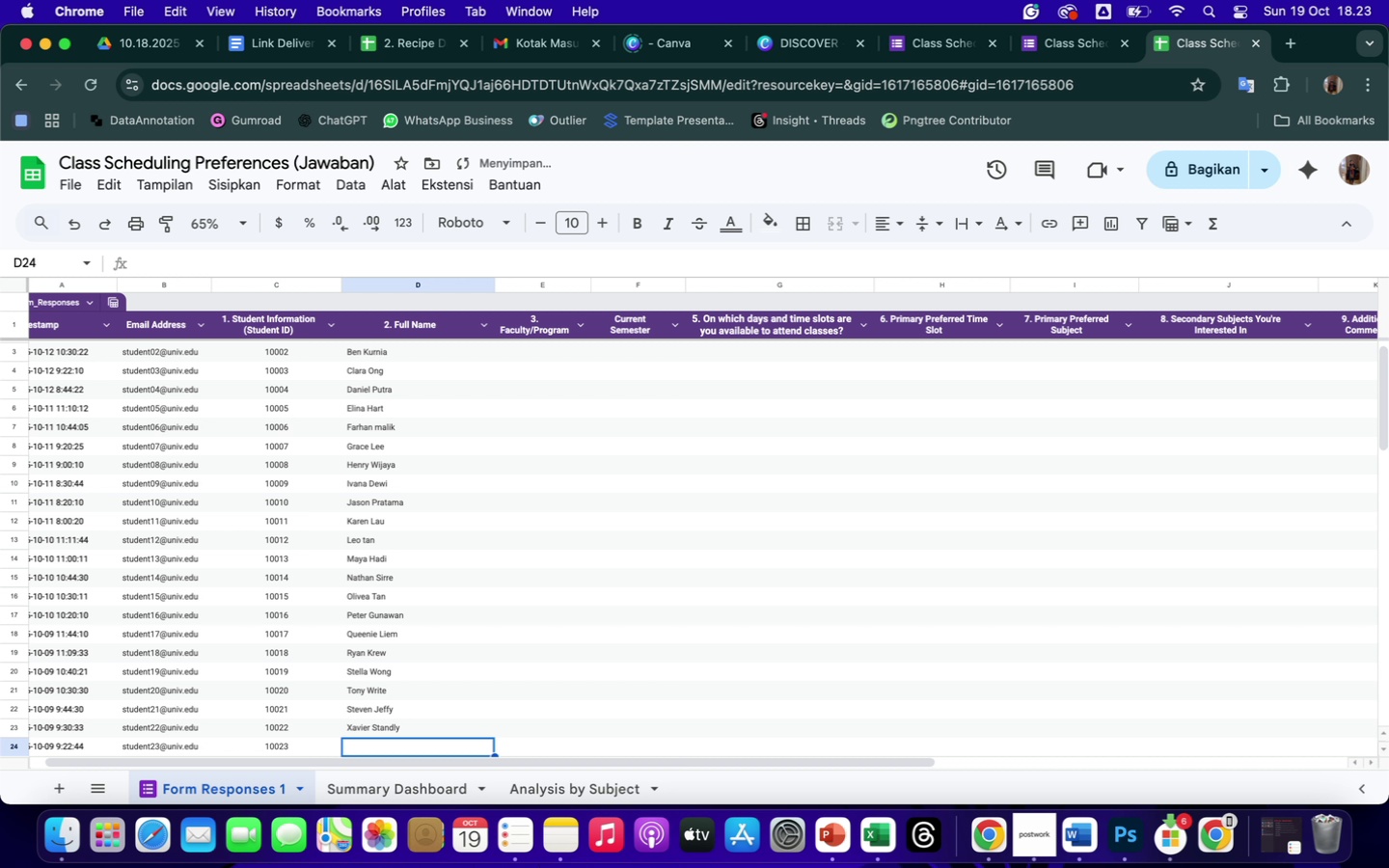 
key(Enter)
 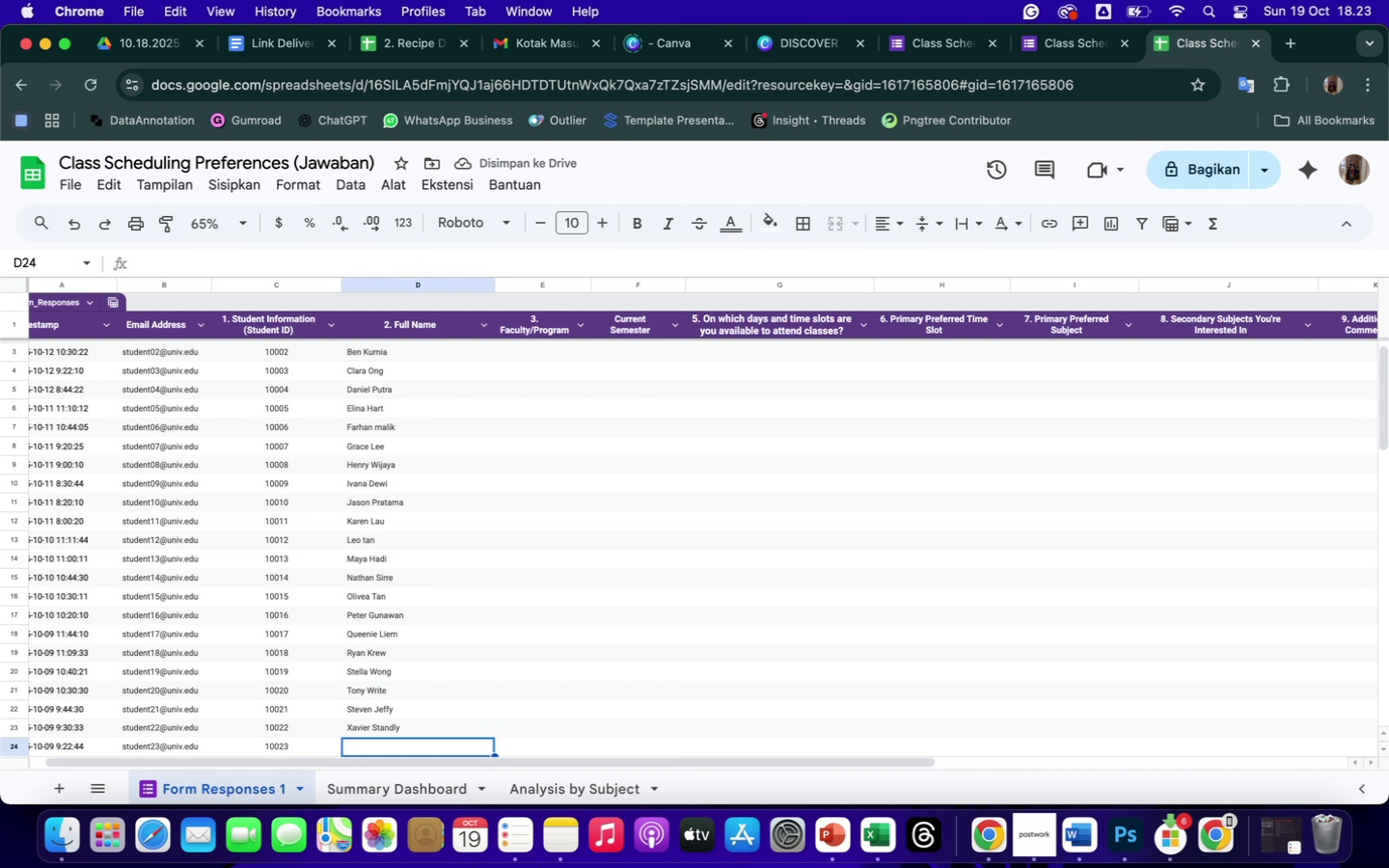 
wait(5.6)
 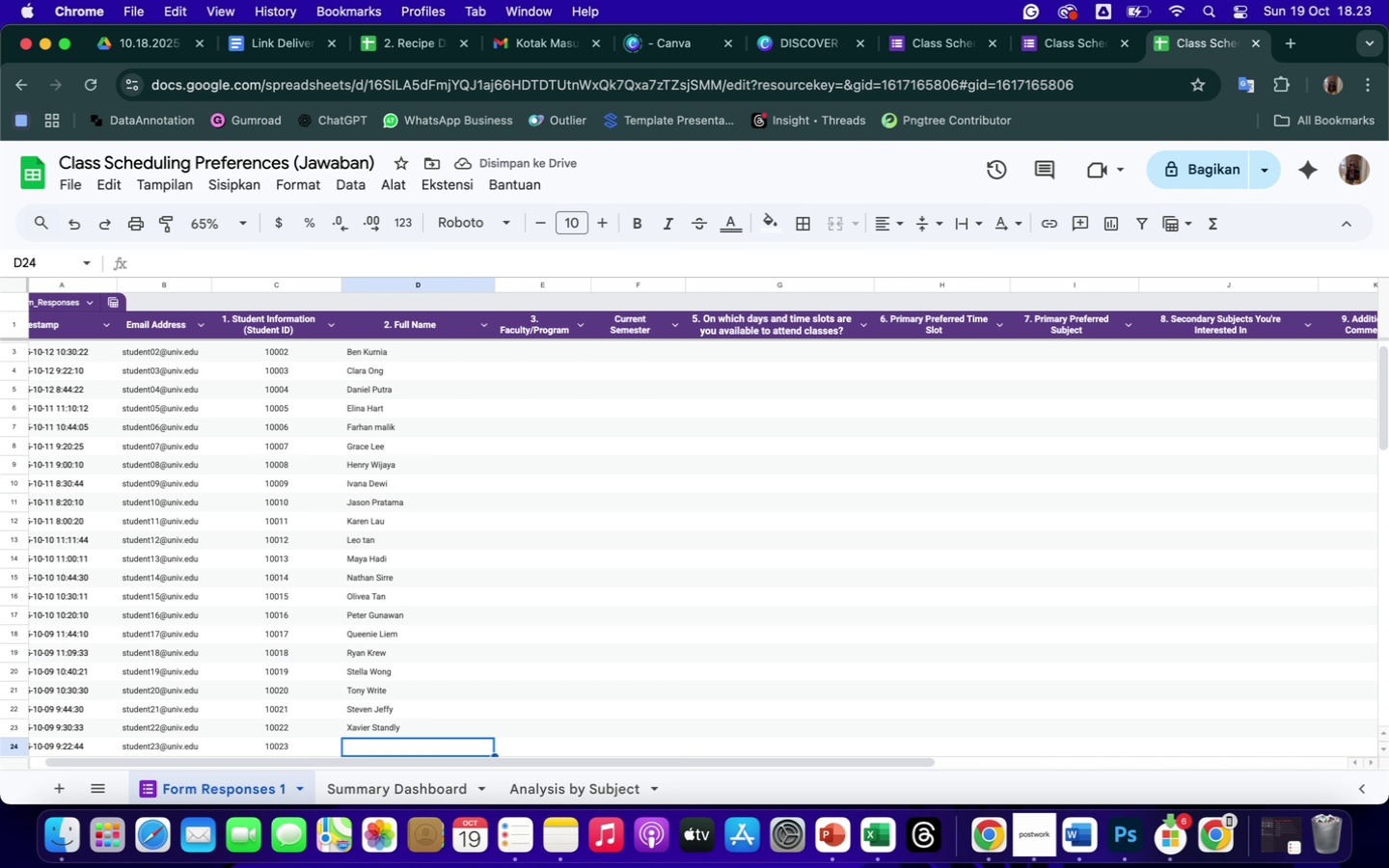 
type(Yoland Alix)
 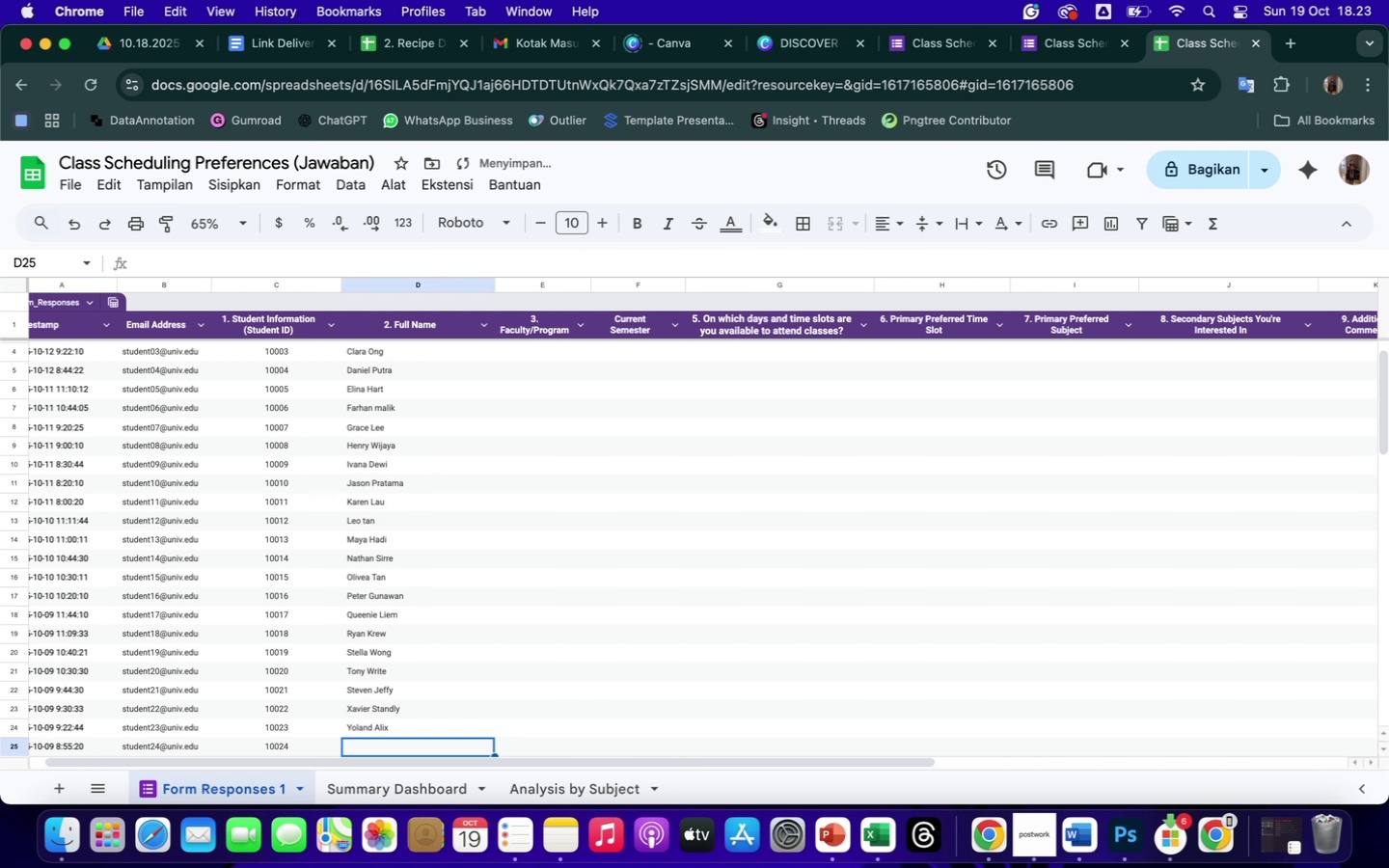 
key(Enter)
 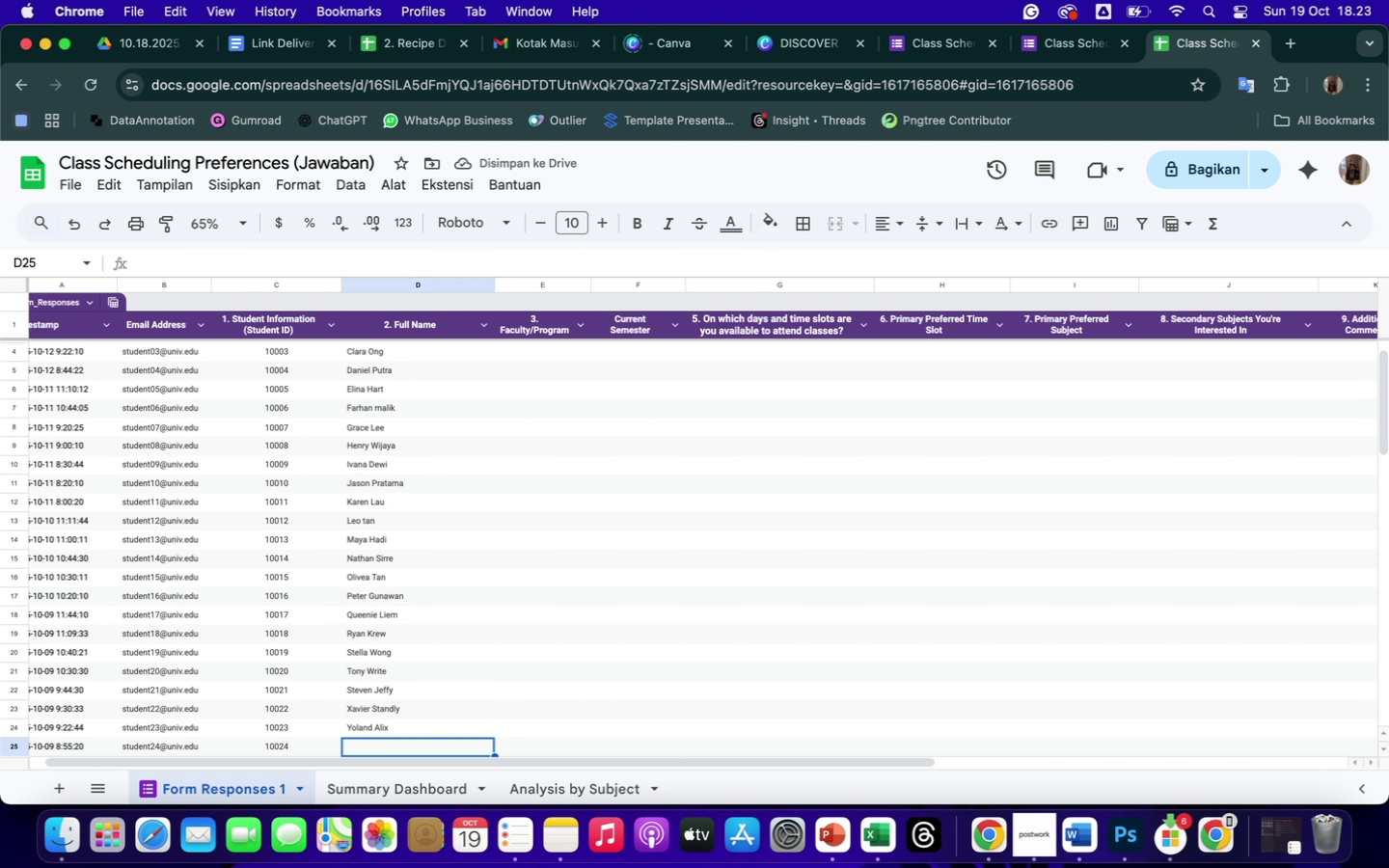 
type(Andra Lestari)
 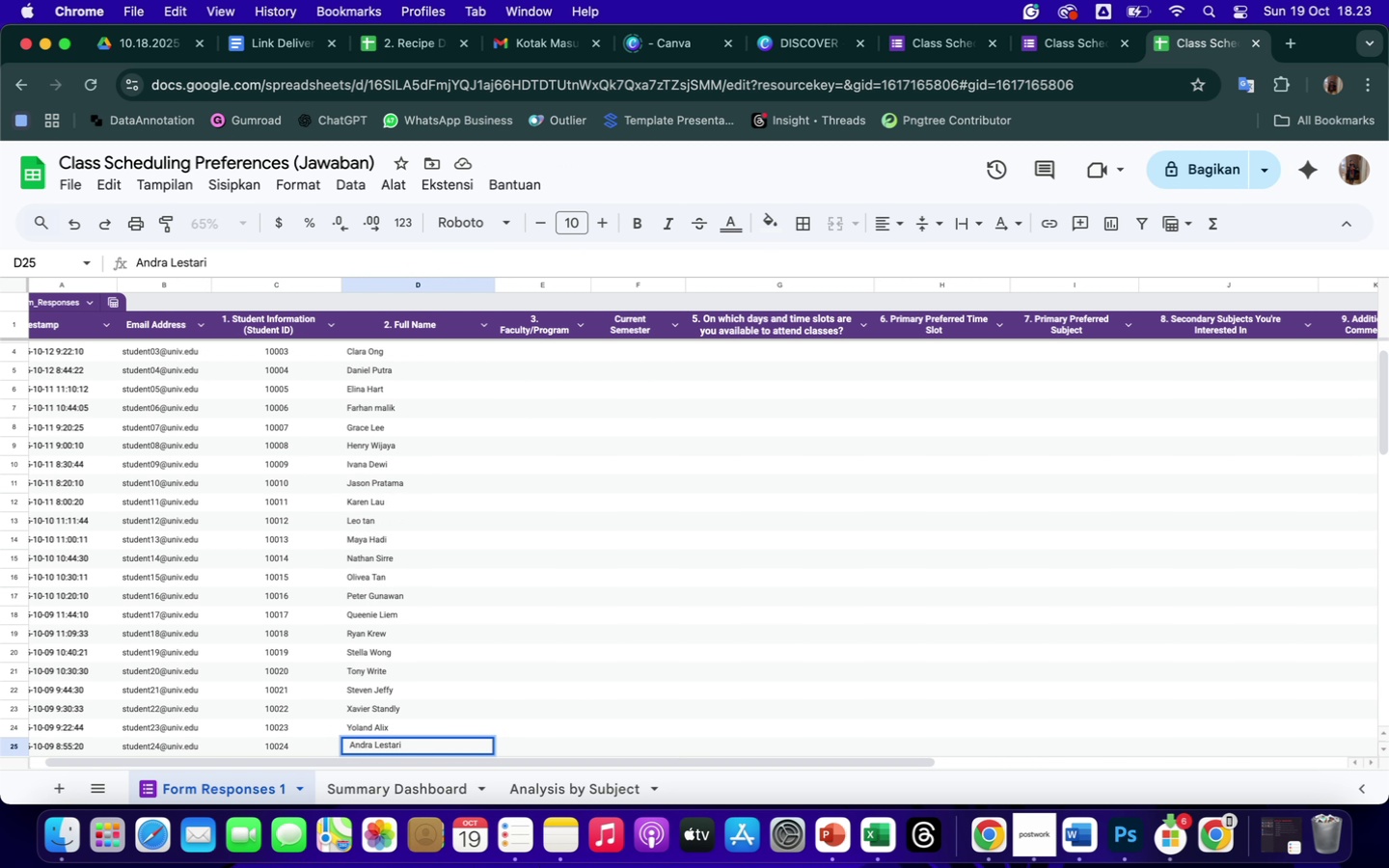 
key(Enter)
 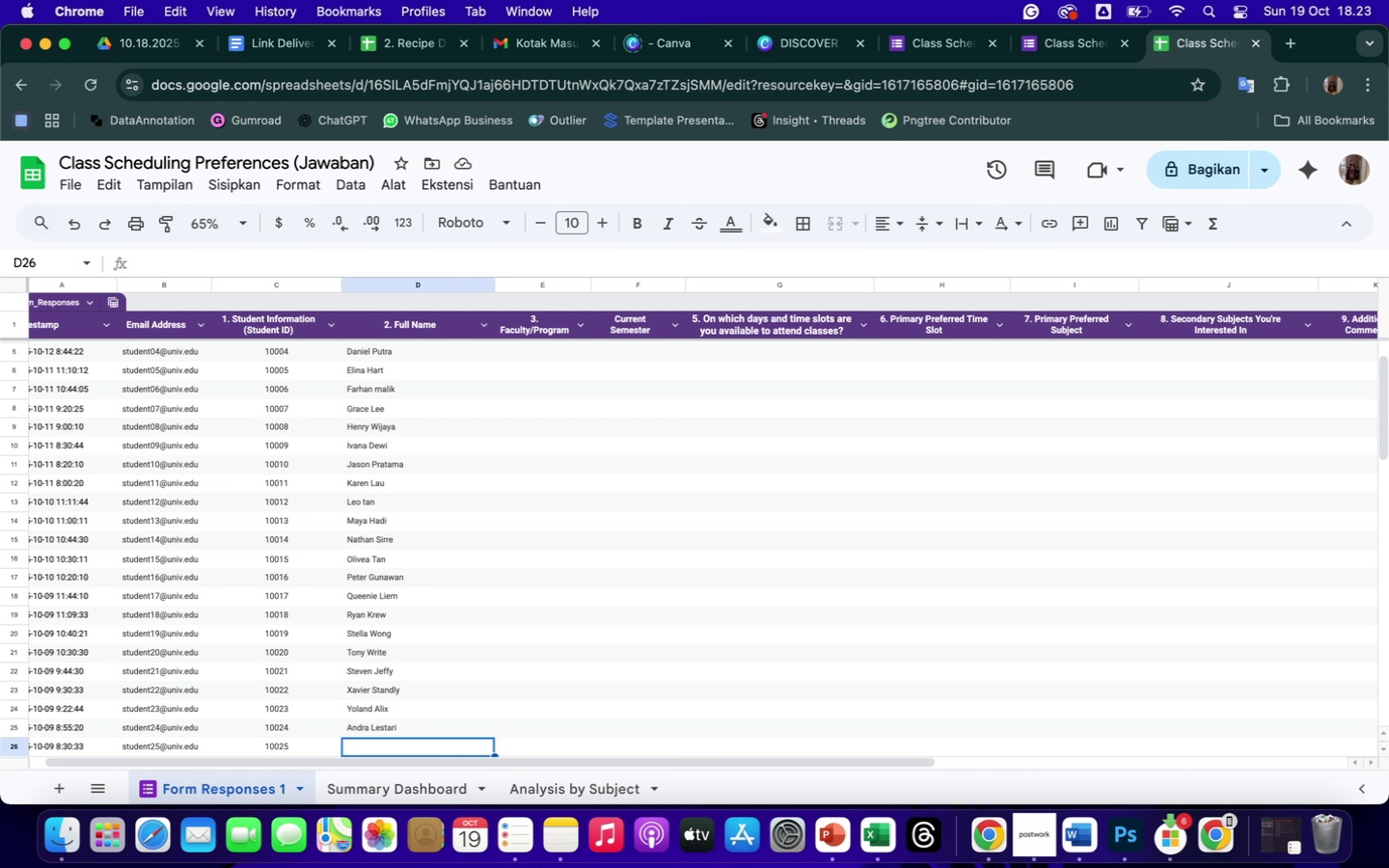 
wait(12.61)
 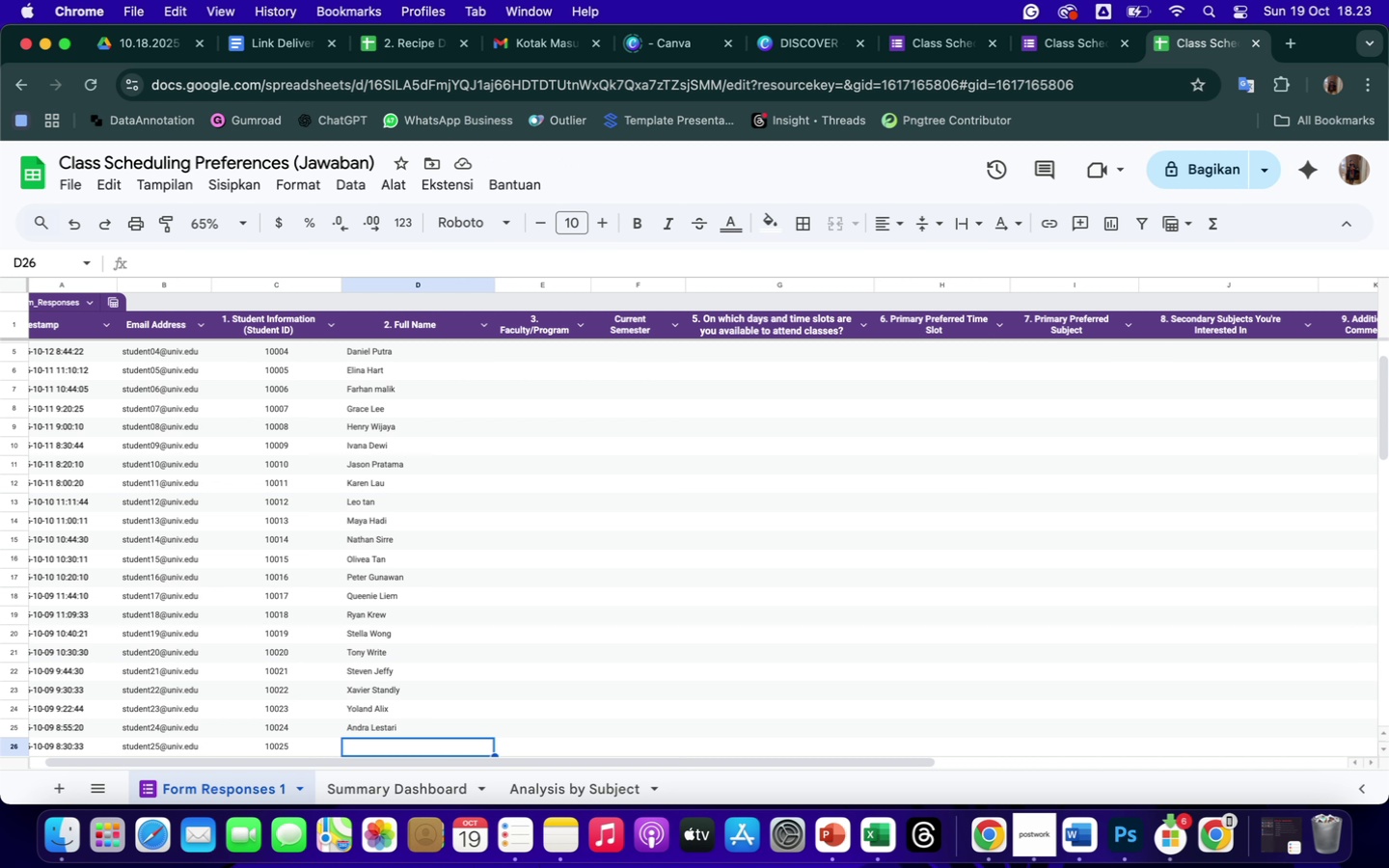 
type(Alice )
 